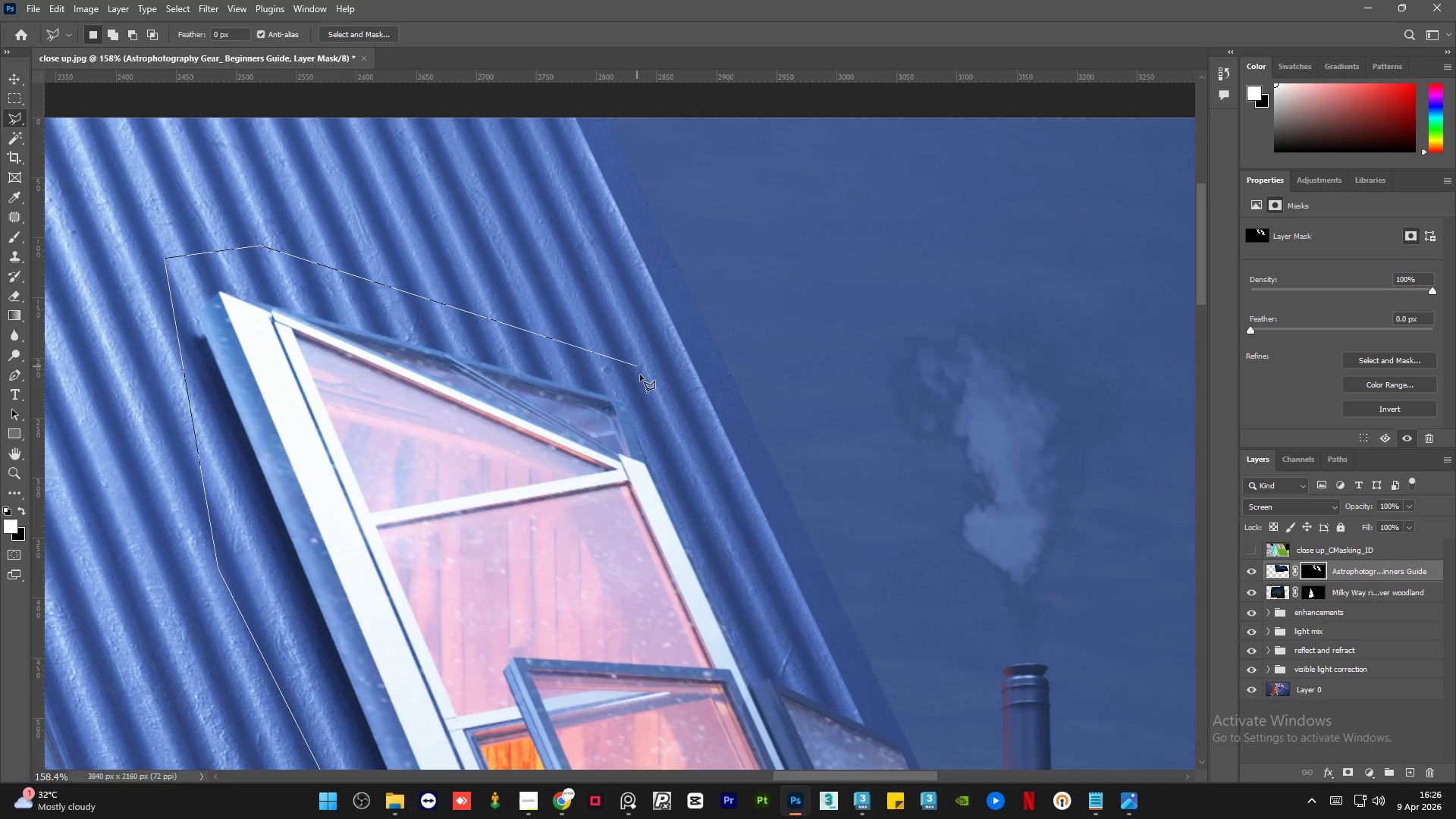 
left_click([636, 392])
 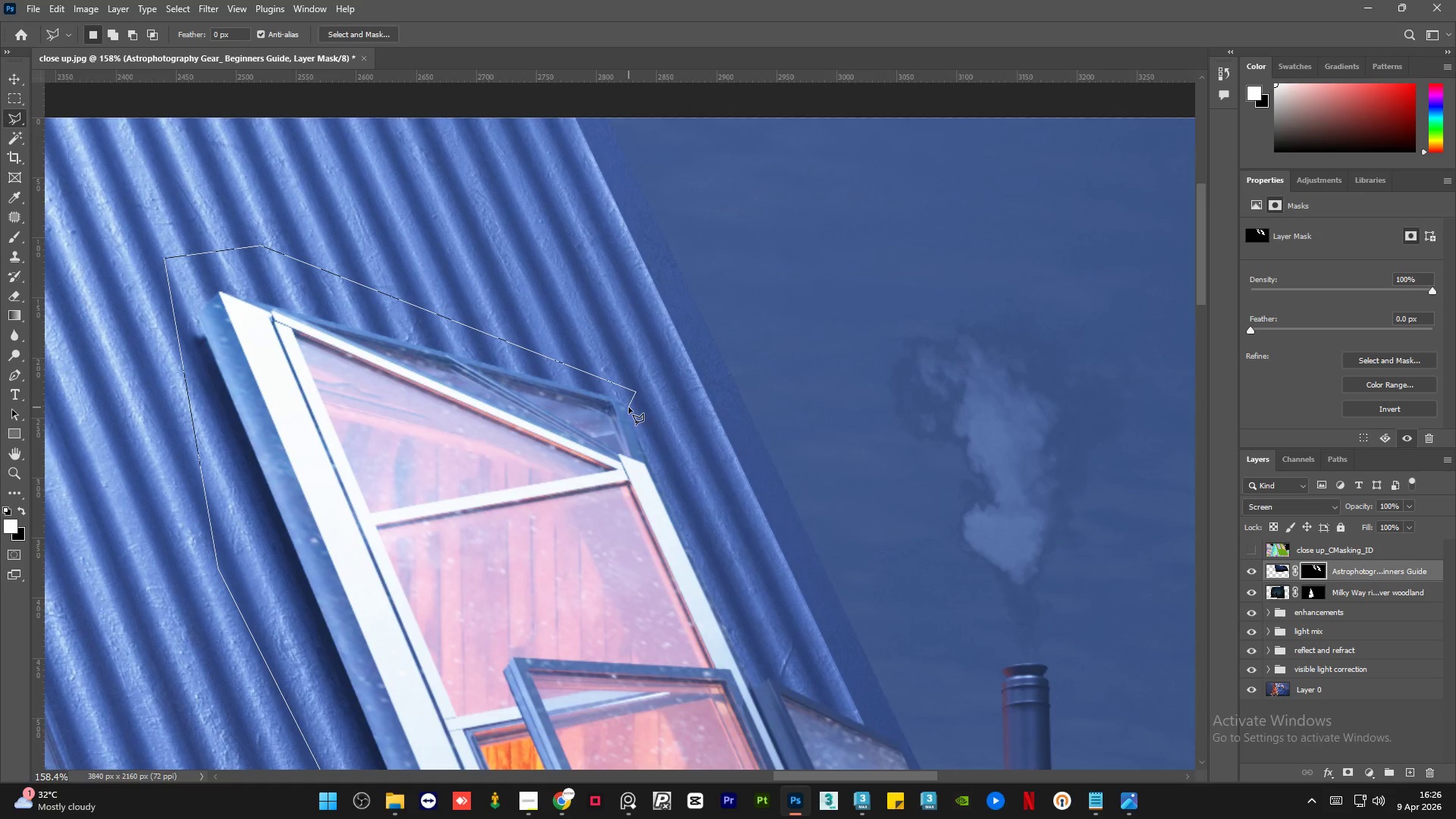 
left_click([629, 407])
 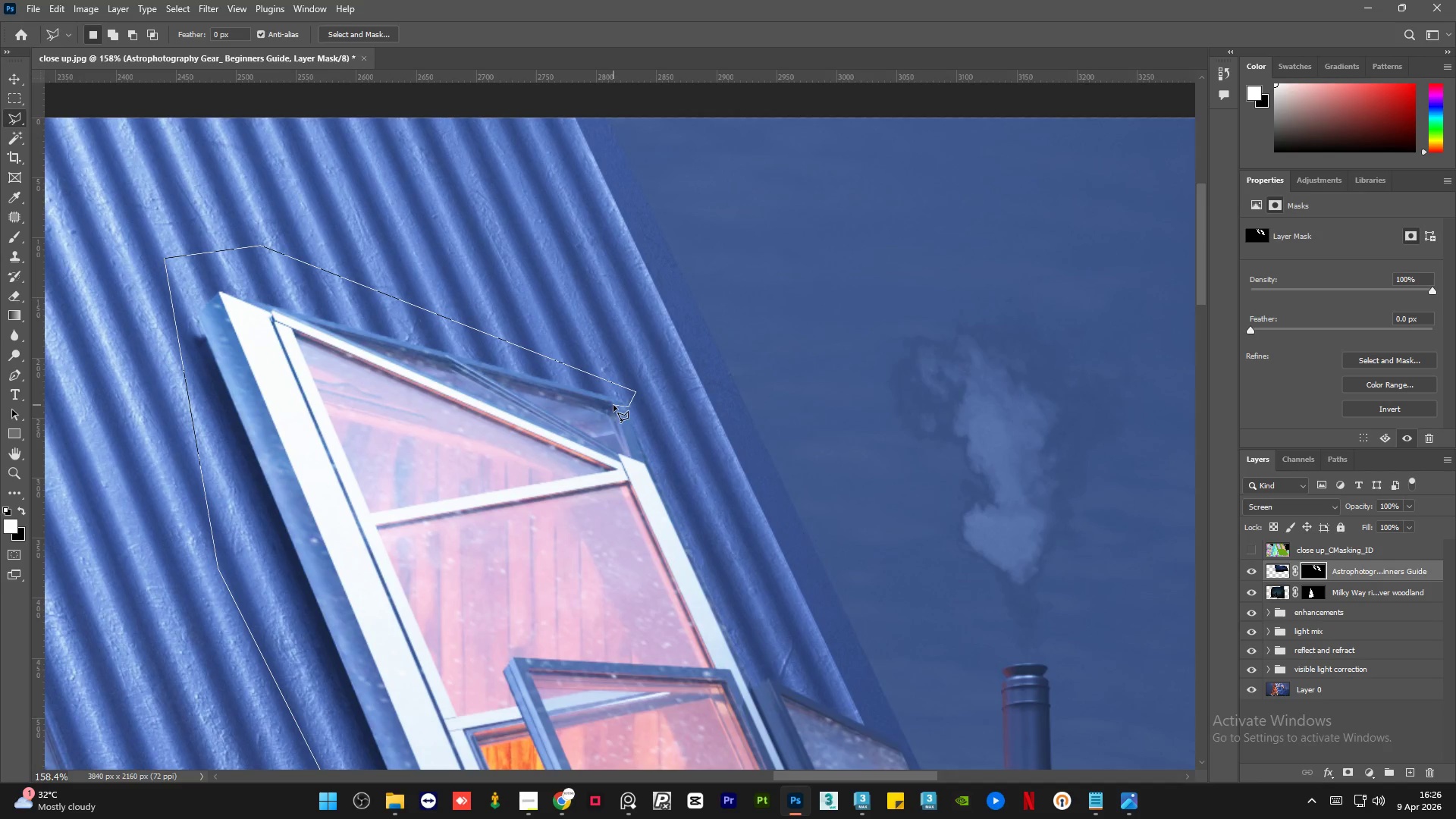 
left_click([613, 405])
 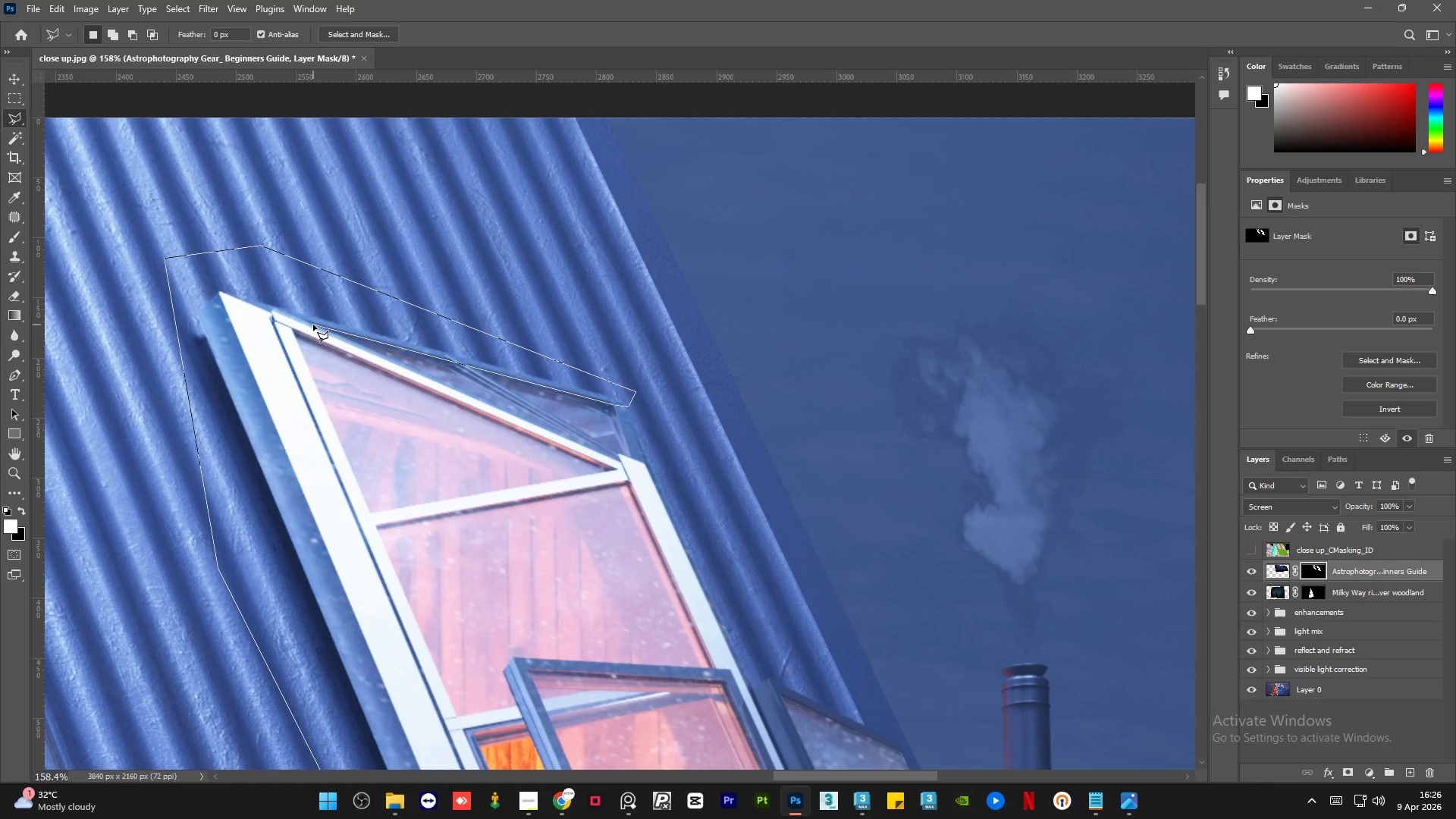 
left_click([308, 322])
 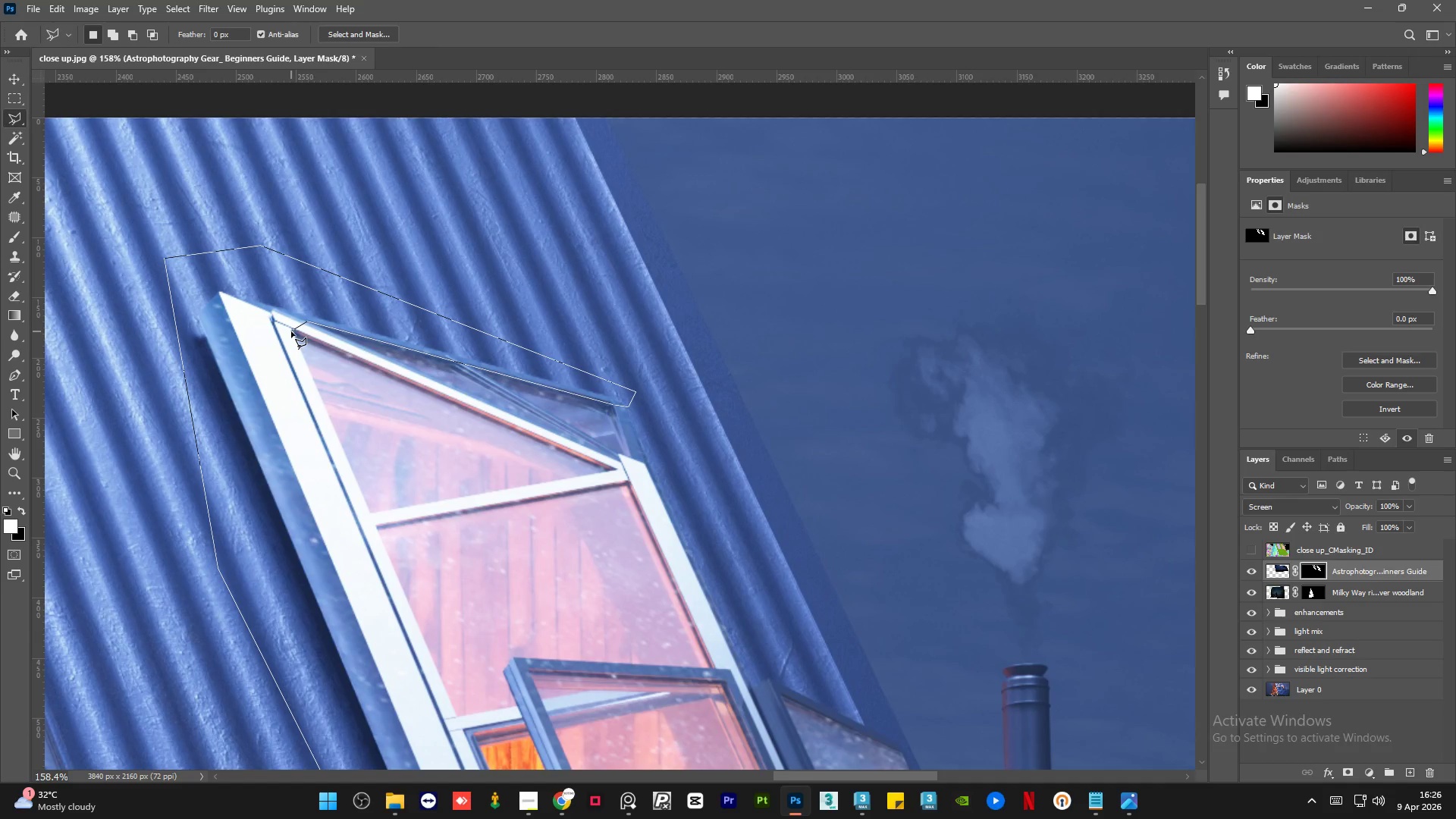 
left_click([291, 331])
 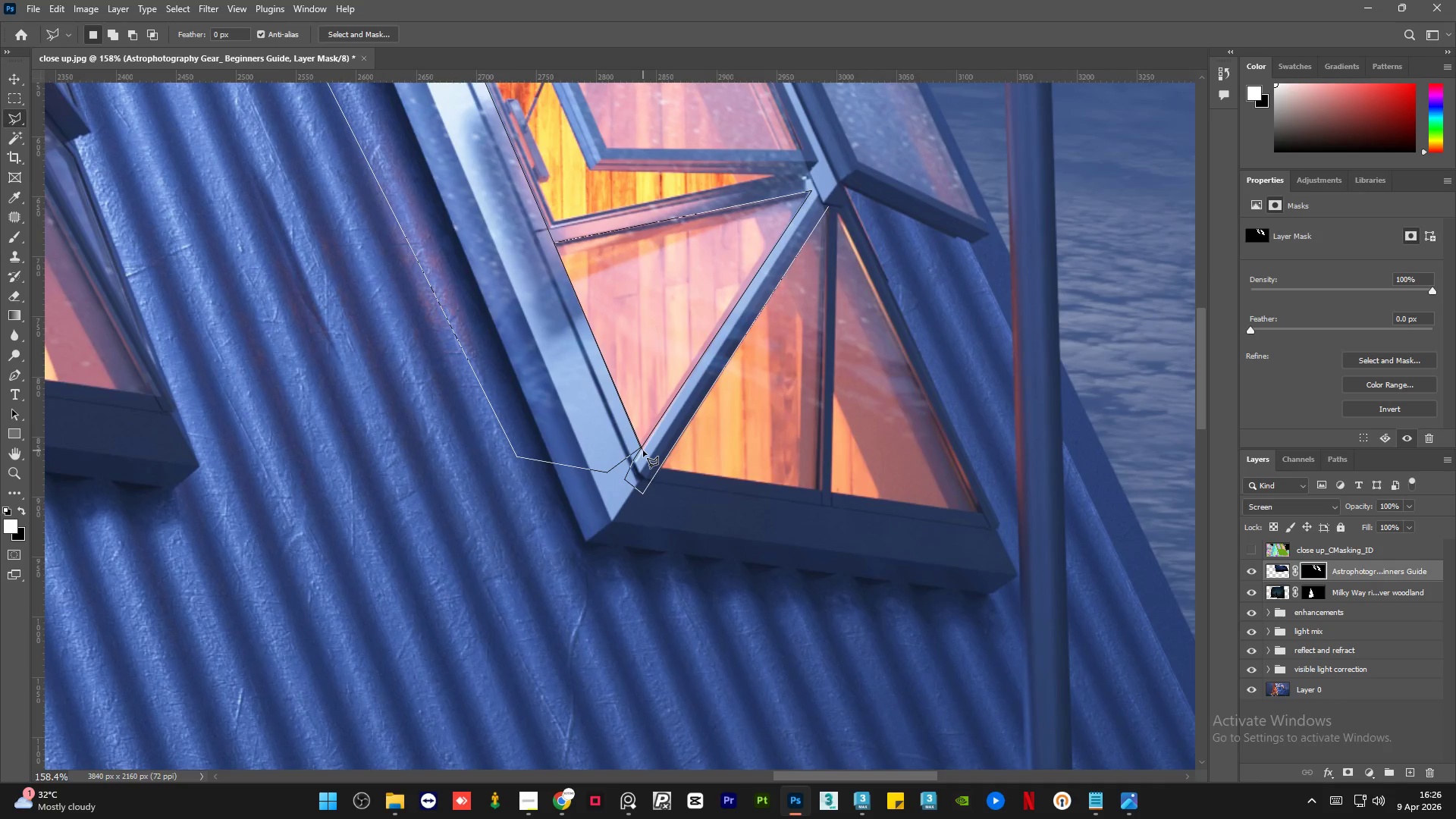 
wait(5.72)
 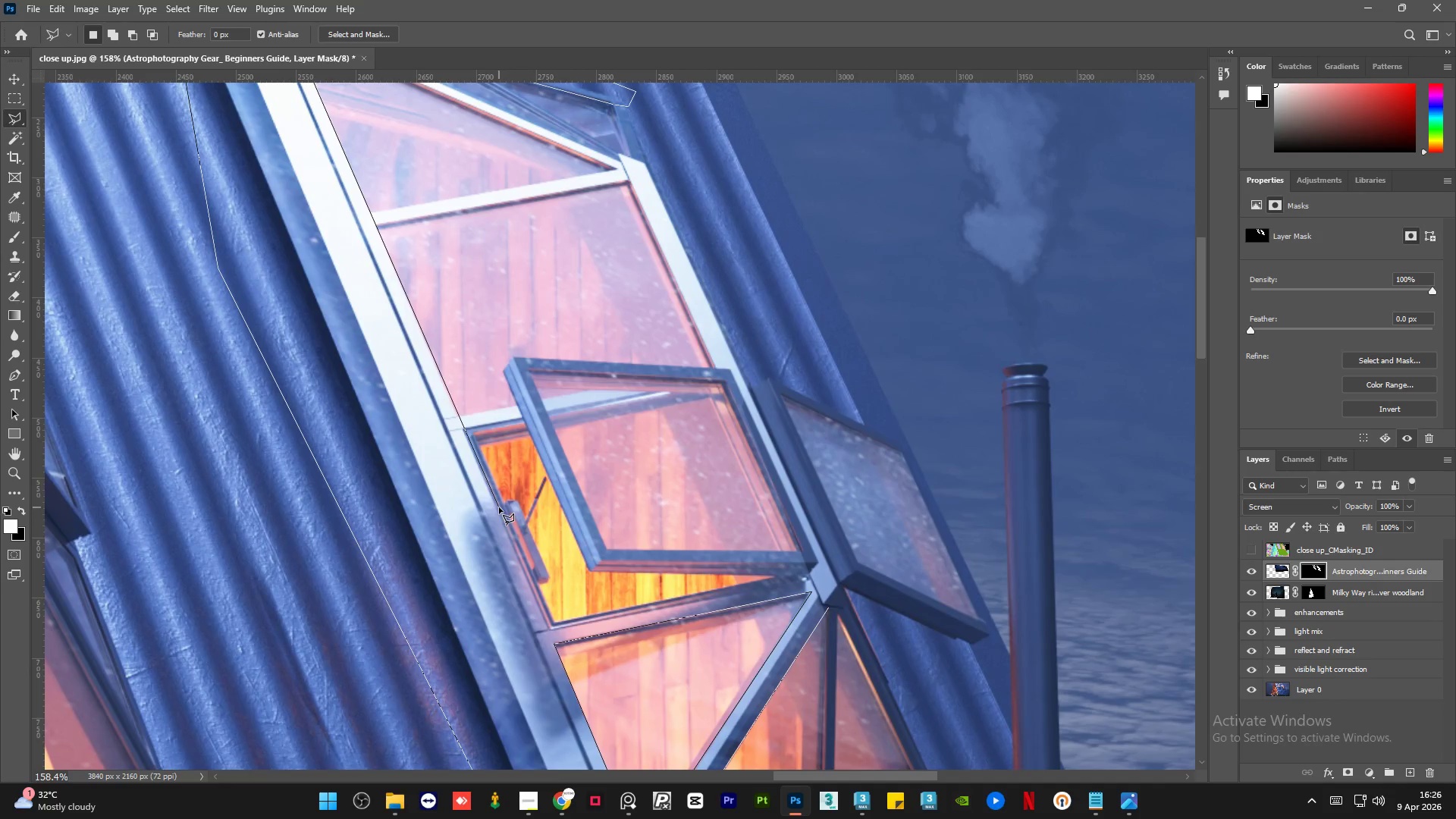 
double_click([641, 447])
 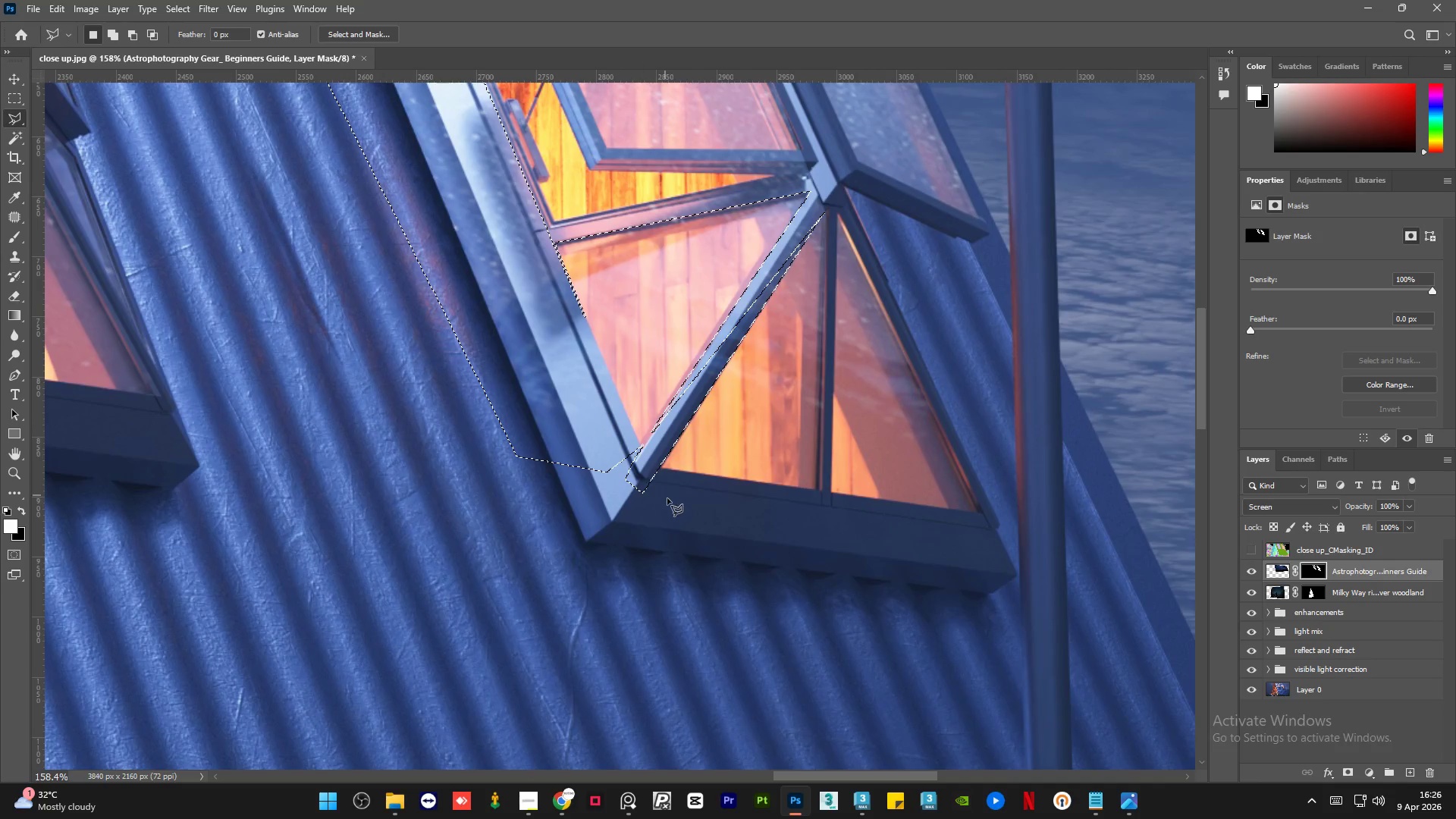 
hold_key(key=AltLeft, duration=1.5)
hold_key(key=AltLeft, duration=0.92)
scroll: coordinate [677, 356], scroll_direction: down, amount: 2.0
 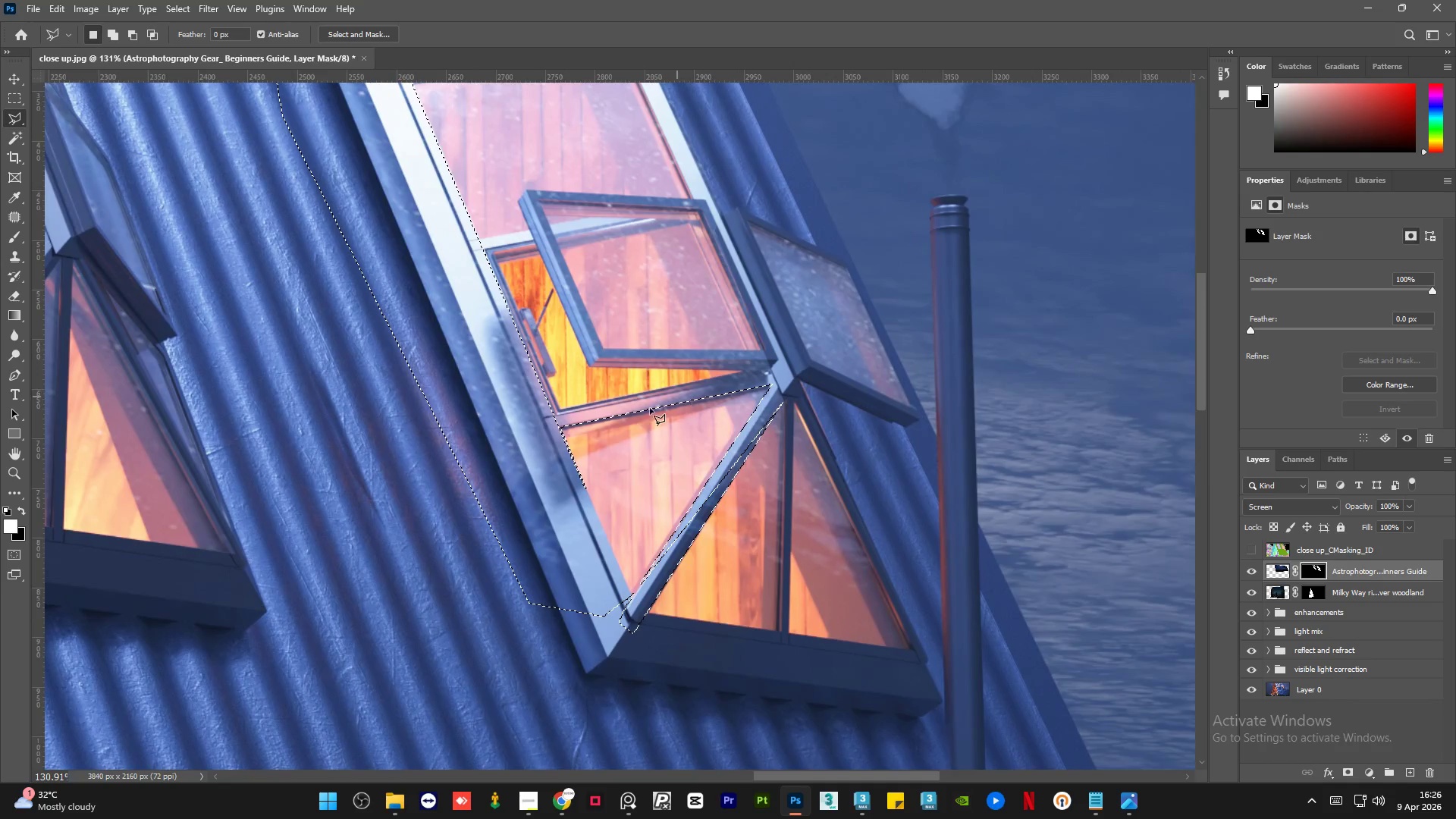 
hold_key(key=AltLeft, duration=1.5)
left_click([560, 424])
 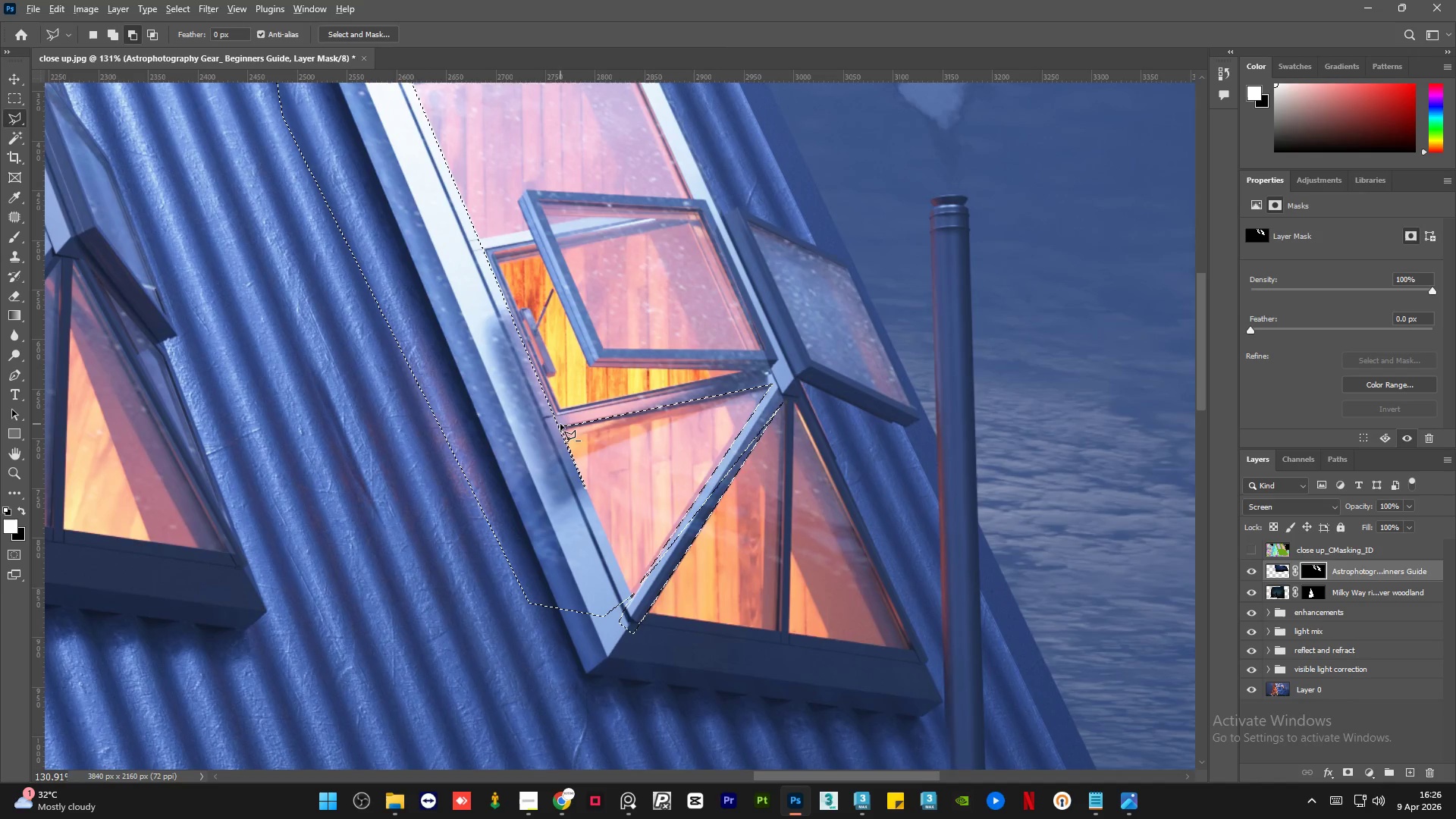 
key(Alt+AltLeft)
 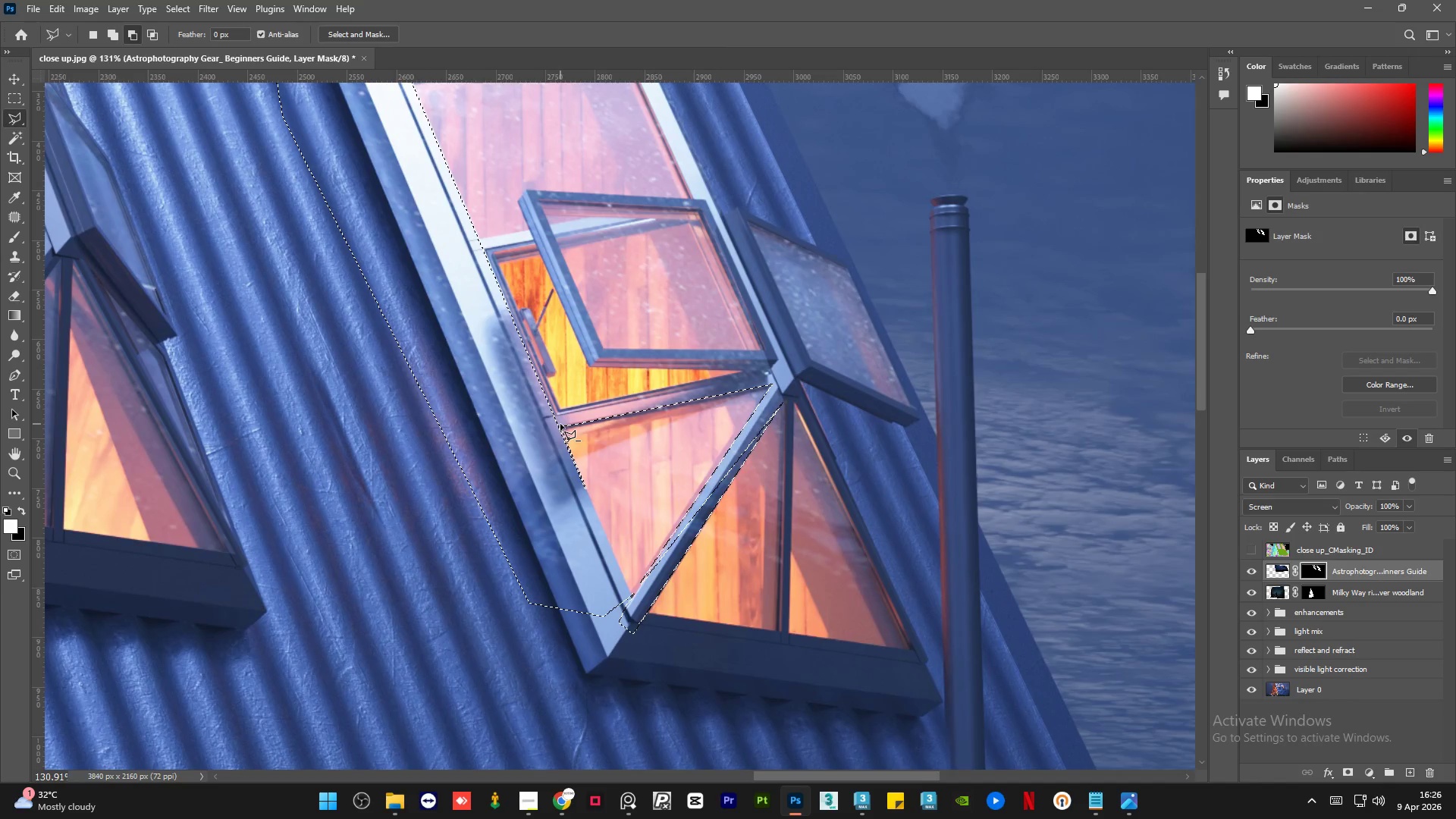 
key(Alt+AltLeft)
 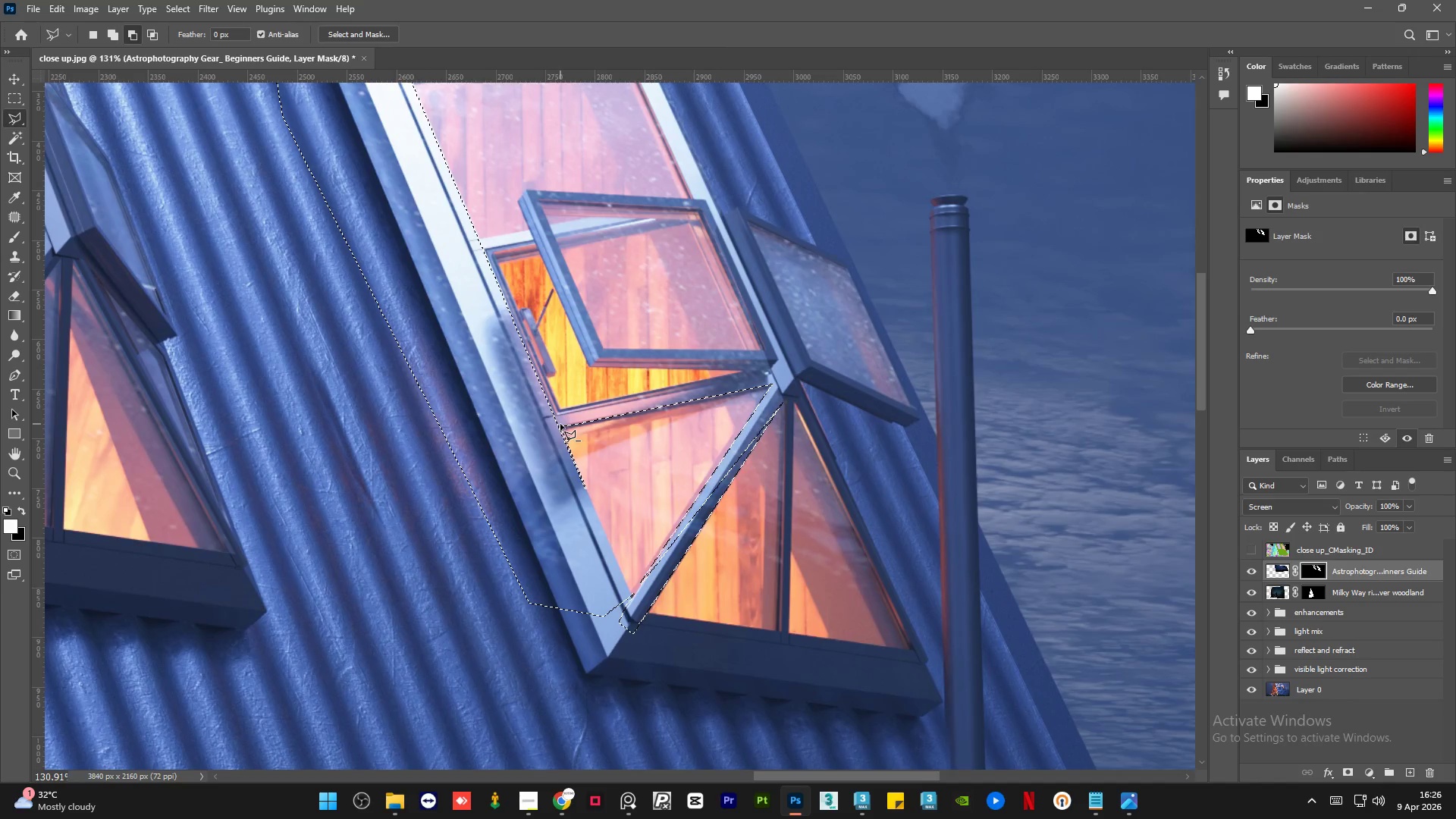 
key(Alt+AltLeft)
 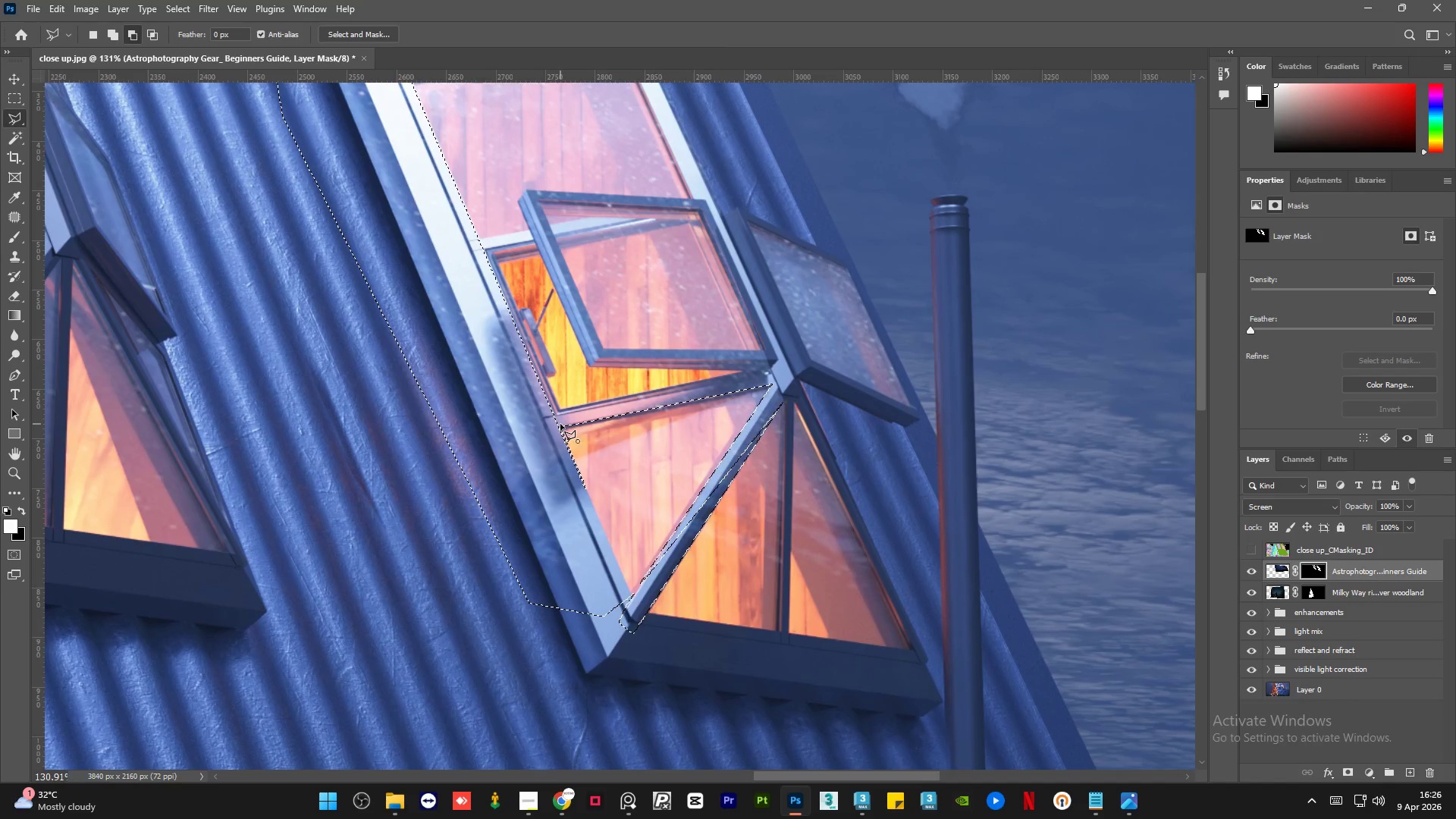 
key(Alt+AltLeft)
 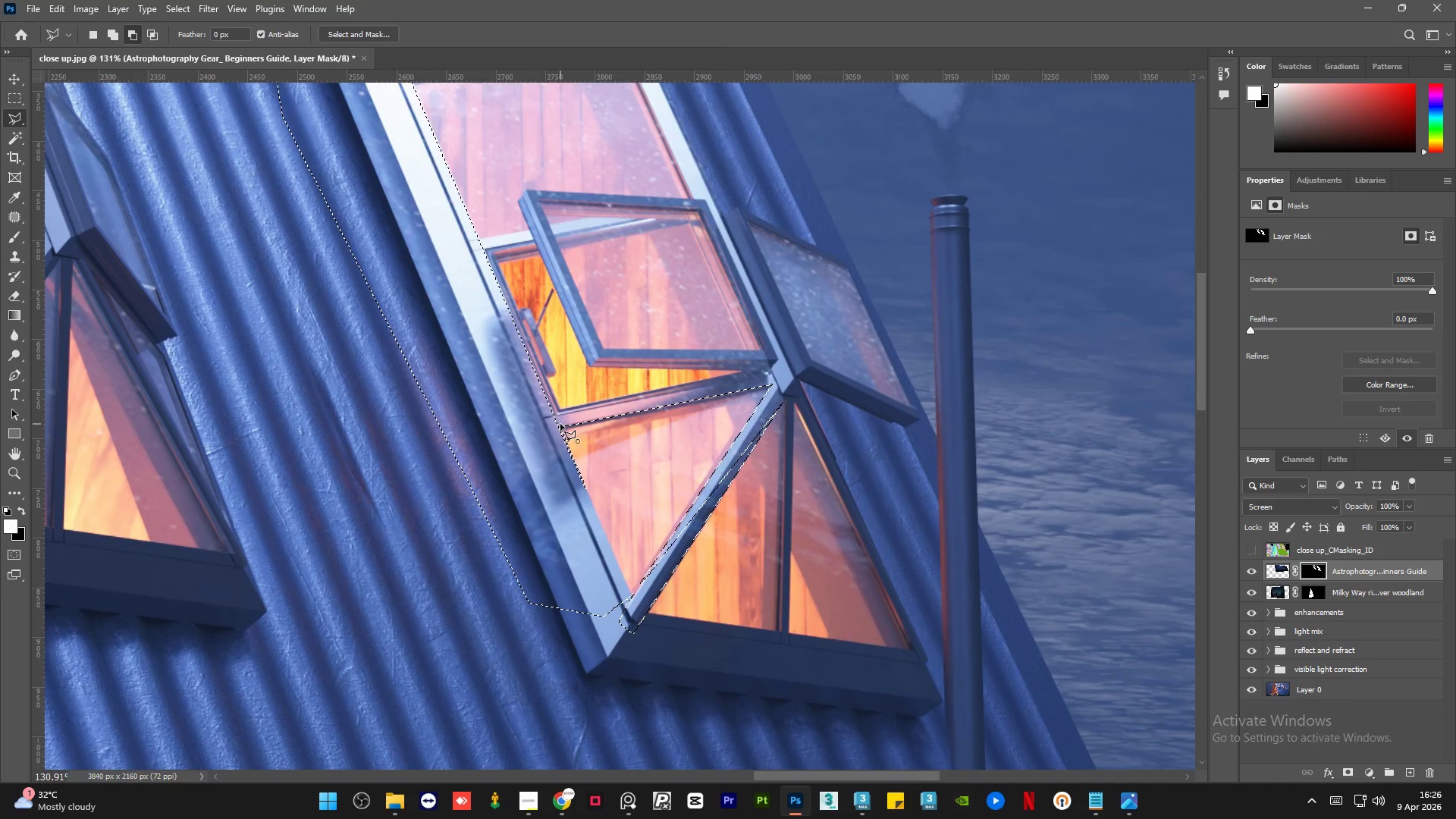 
key(Alt+AltLeft)
 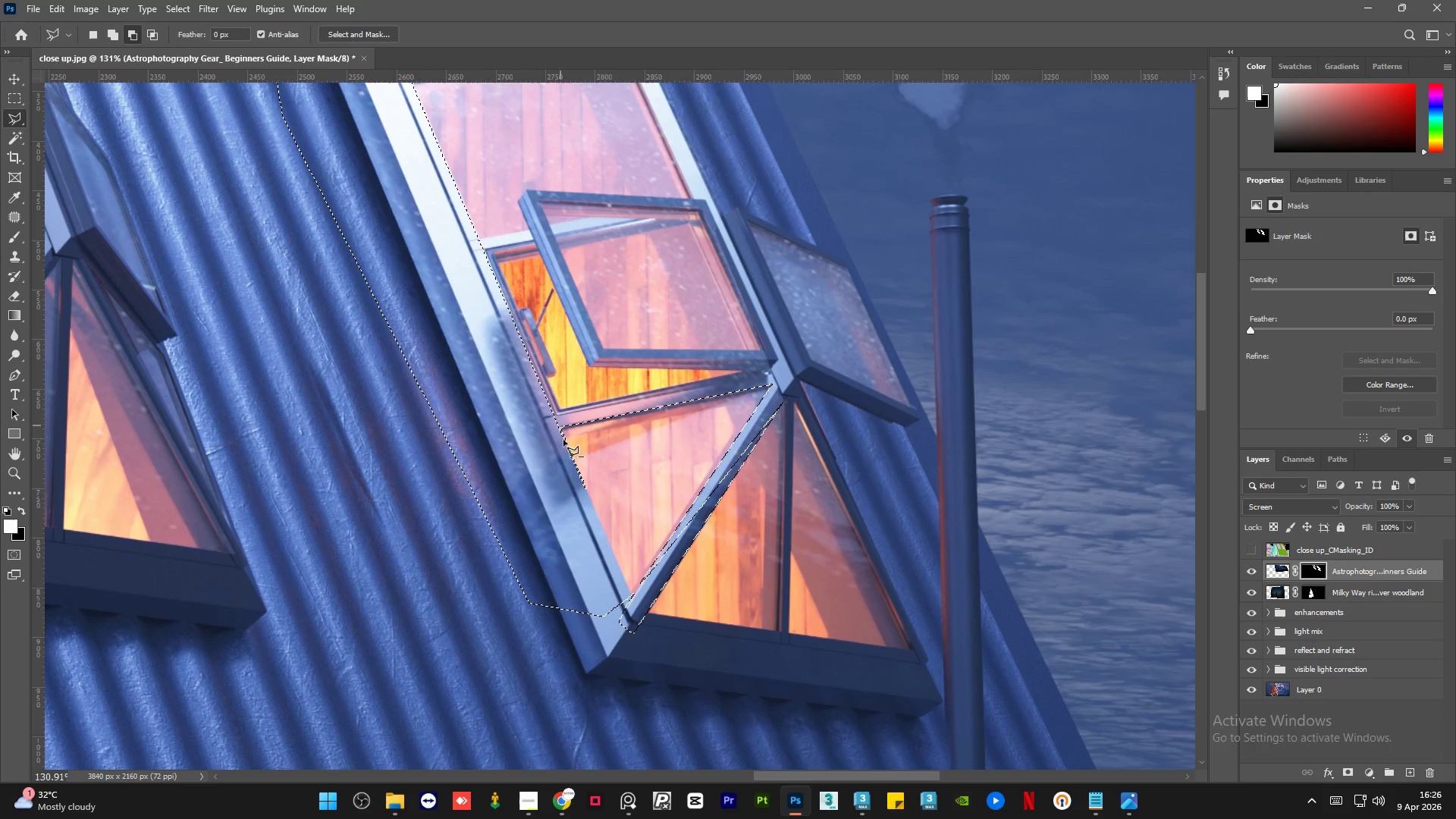 
key(Alt+AltLeft)
 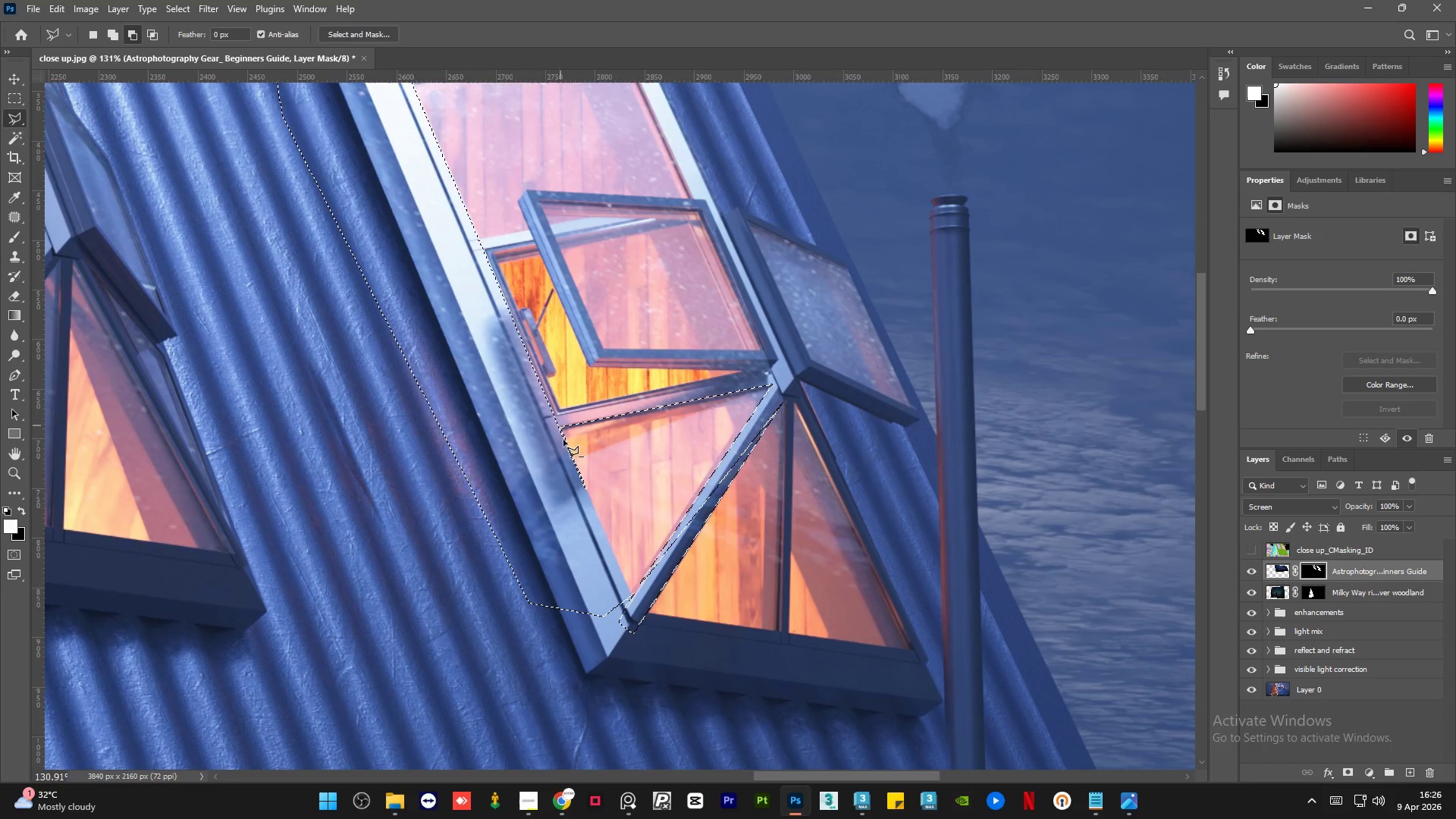 
key(Alt+AltLeft)
 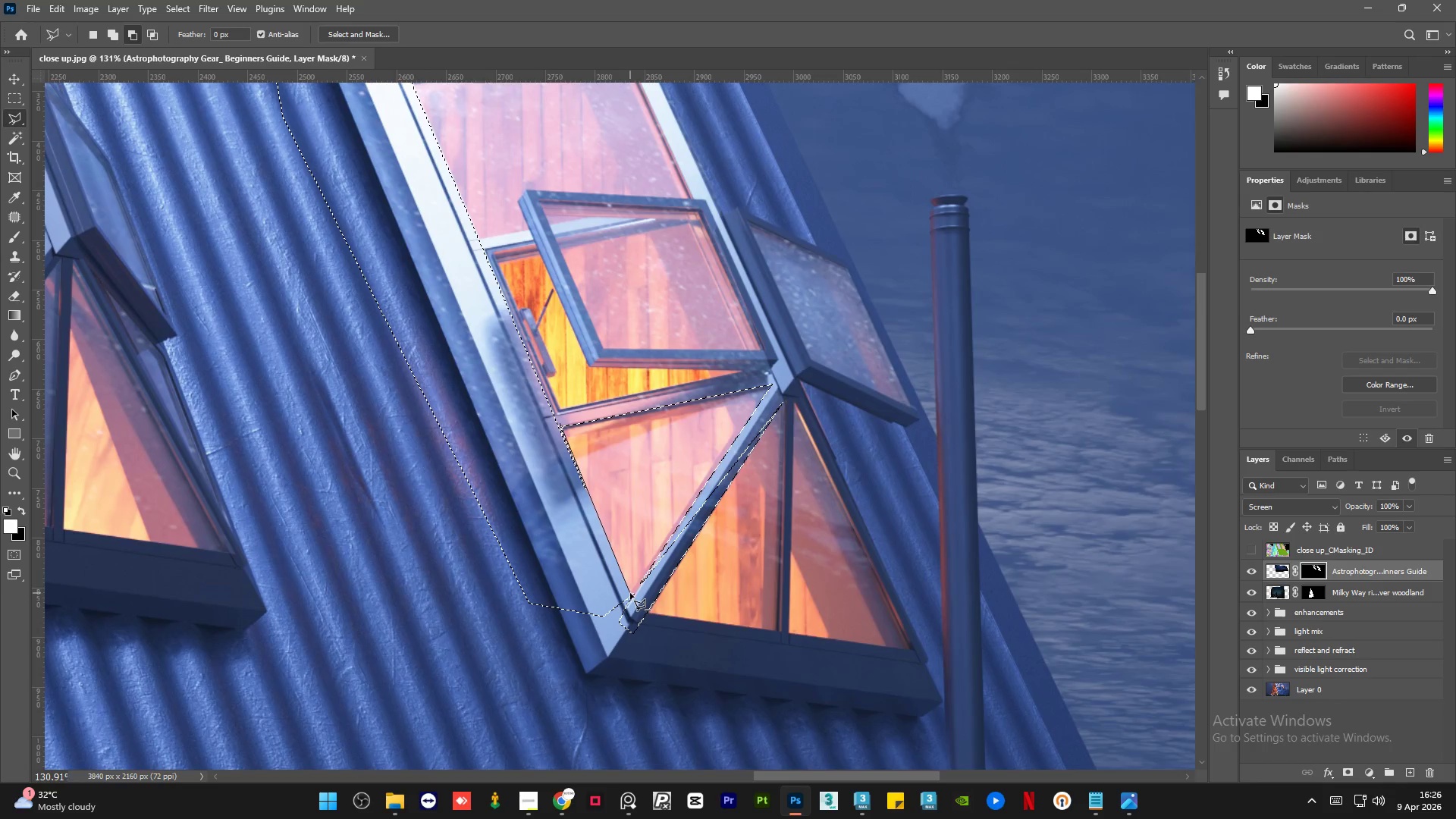 
left_click([631, 595])
 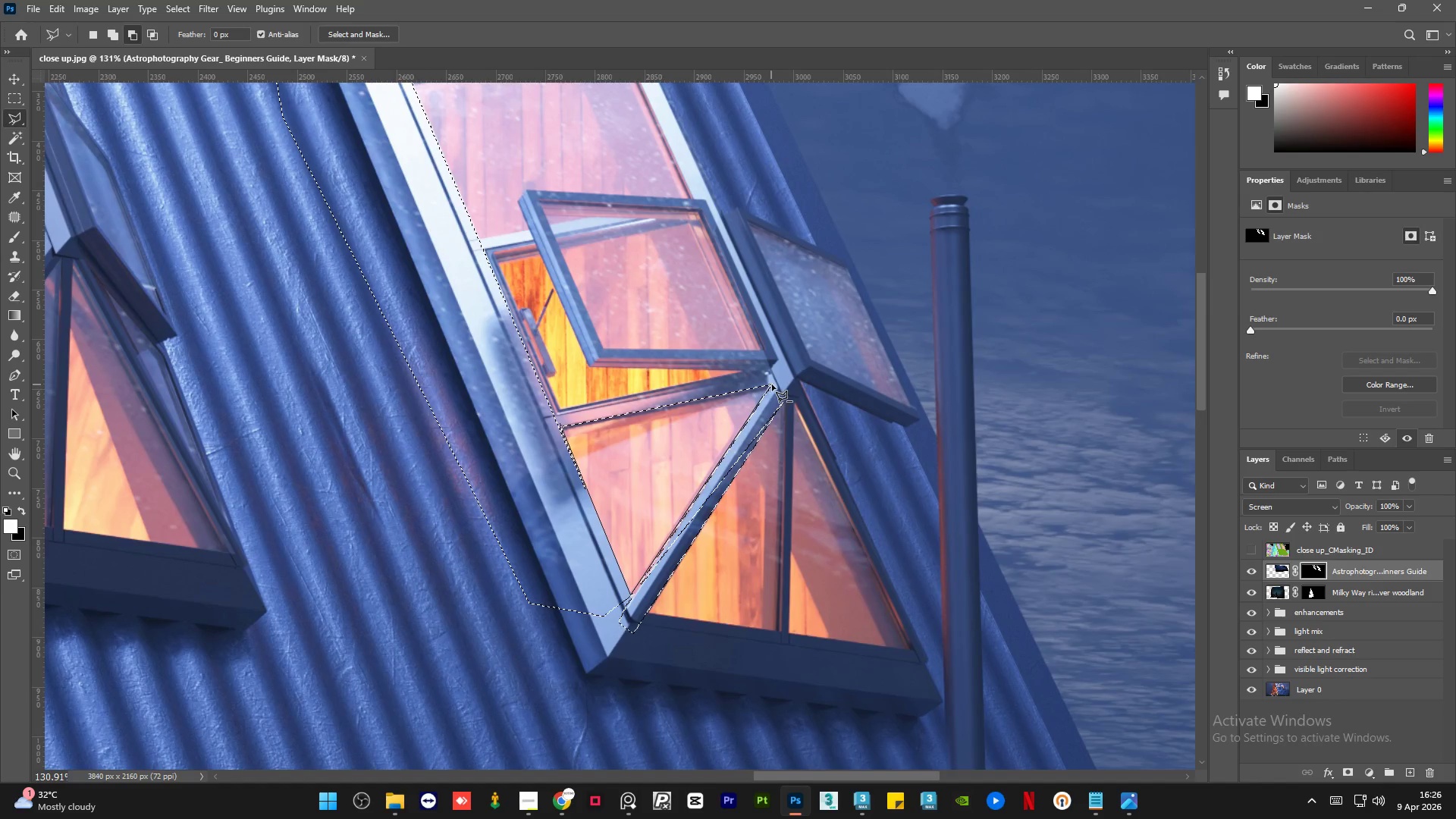 
left_click_drag(start_coordinate=[772, 384], to_coordinate=[764, 384])
 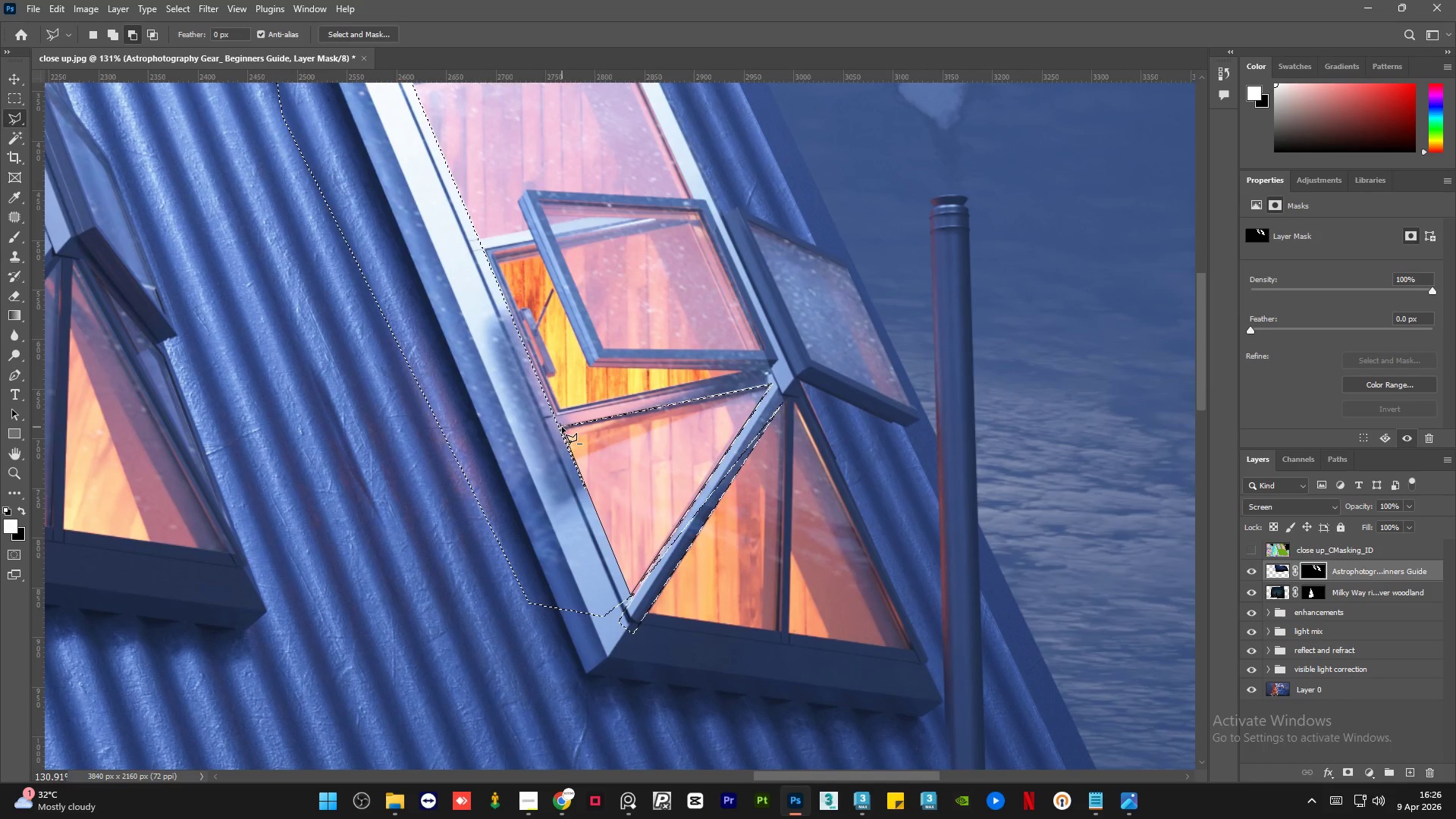 
double_click([562, 427])
 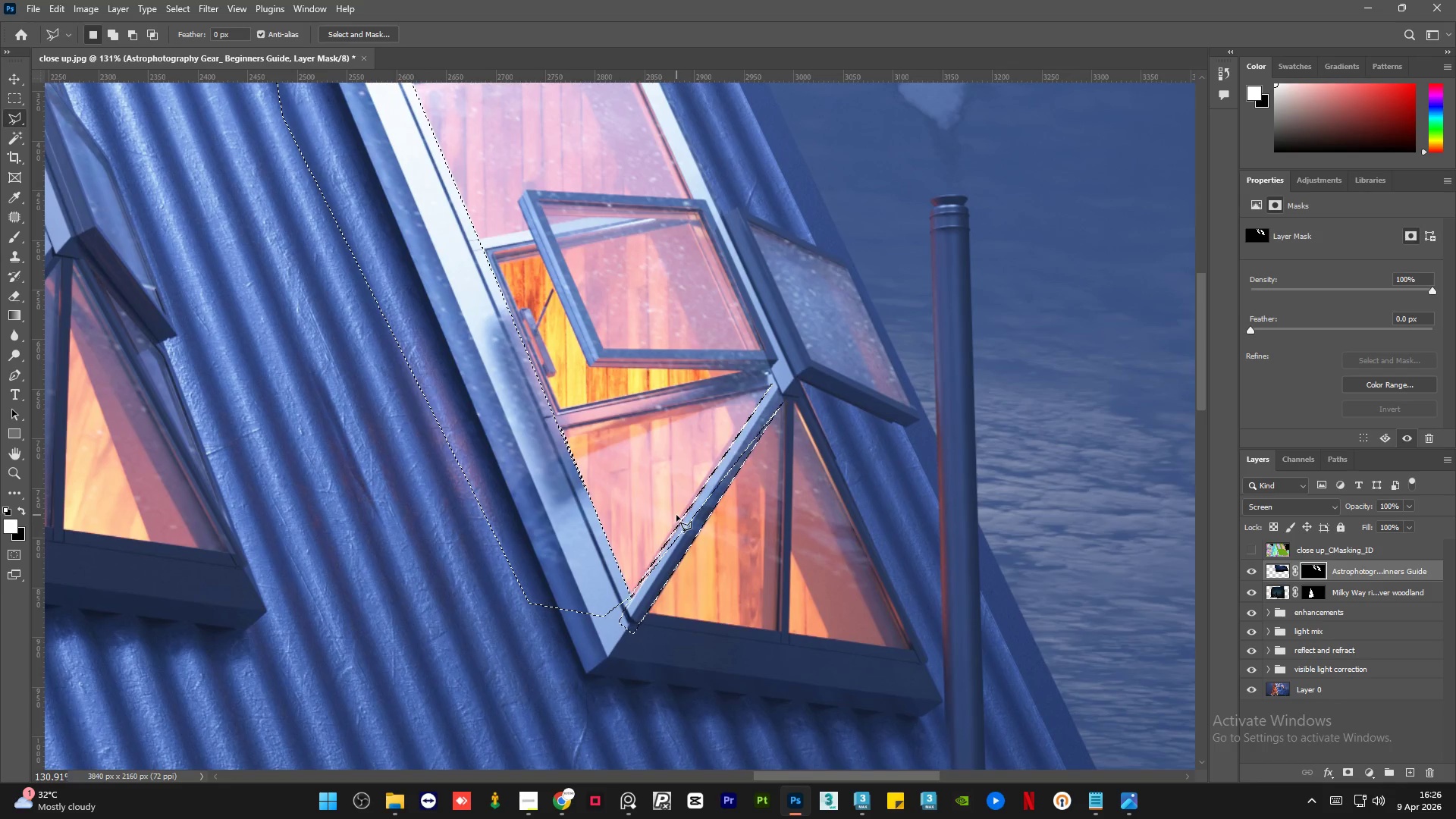 
key(Delete)
 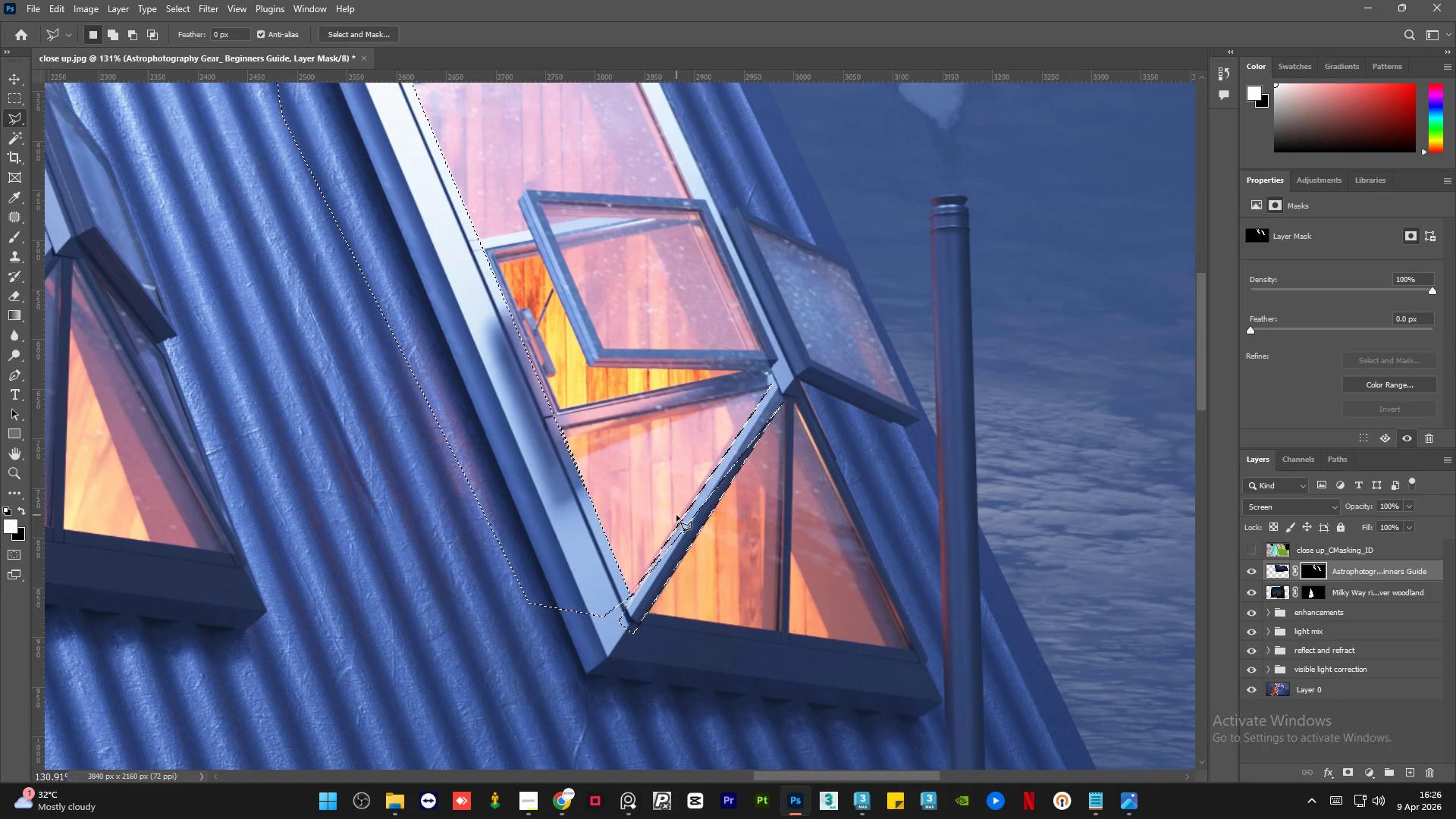 
key(Control+D)
 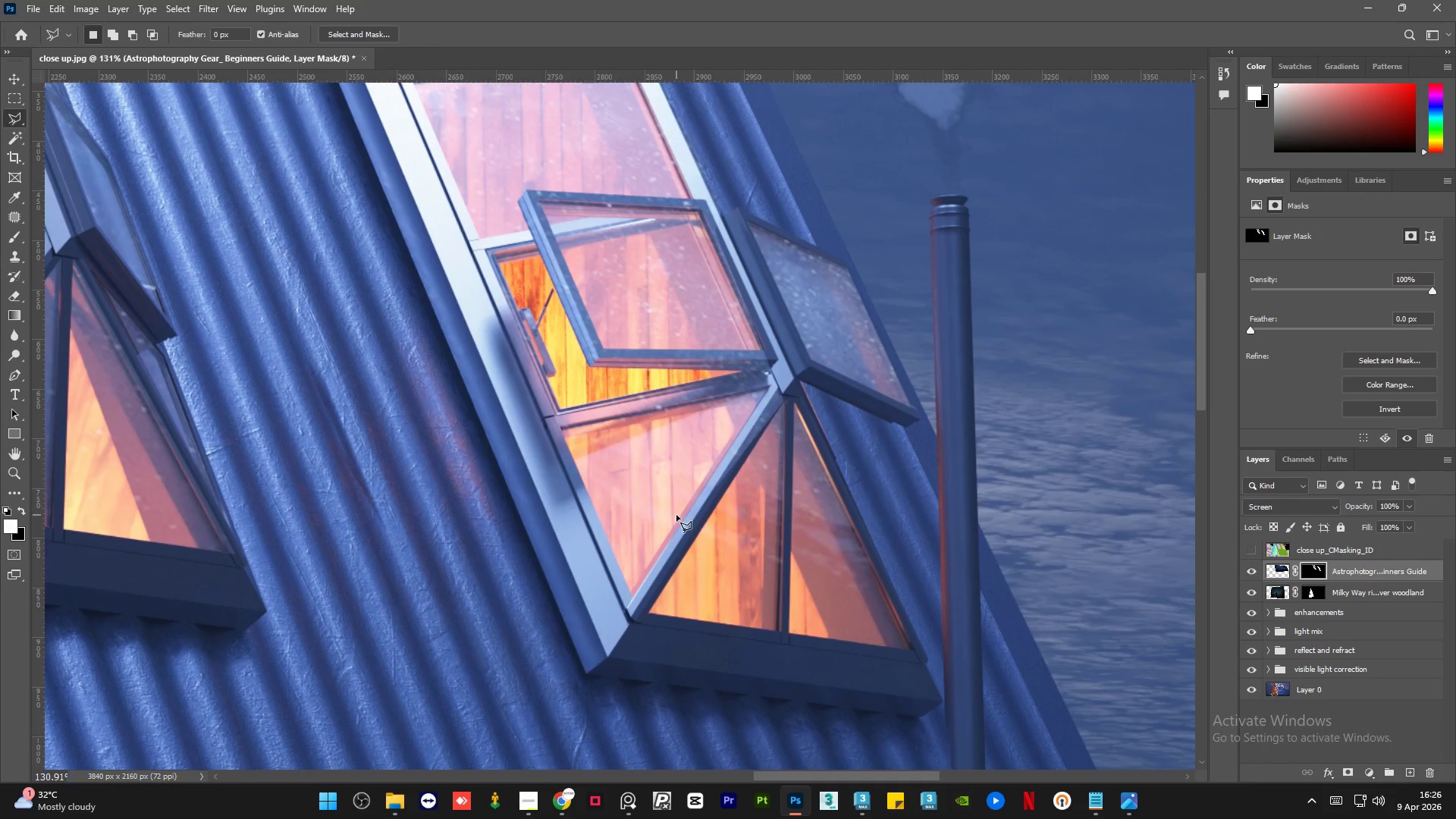 
hold_key(key=AltLeft, duration=1.36)
scroll: coordinate [767, 400], scroll_direction: up, amount: 6.0
 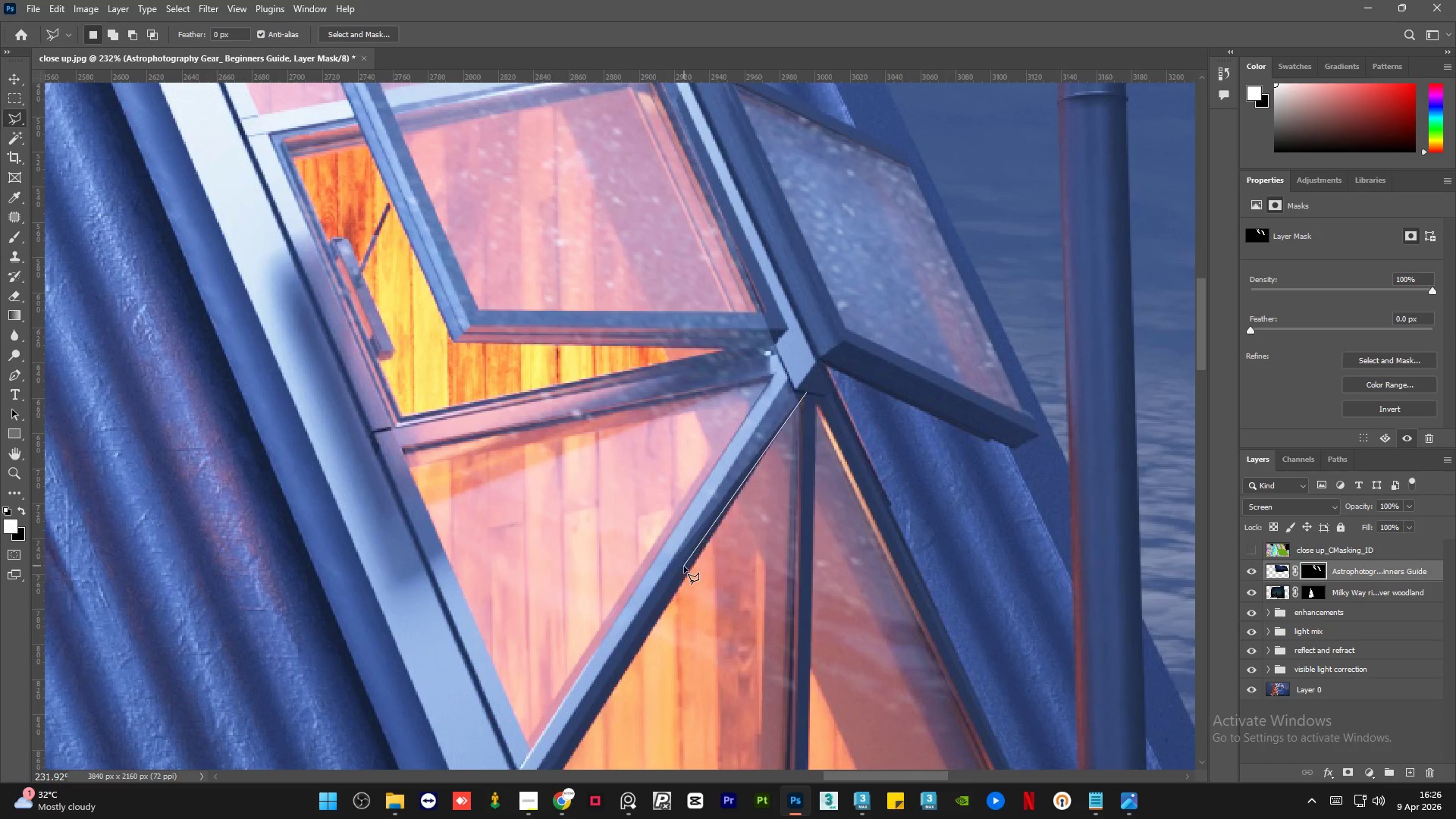 
left_click_drag(start_coordinate=[682, 574], to_coordinate=[677, 575])
 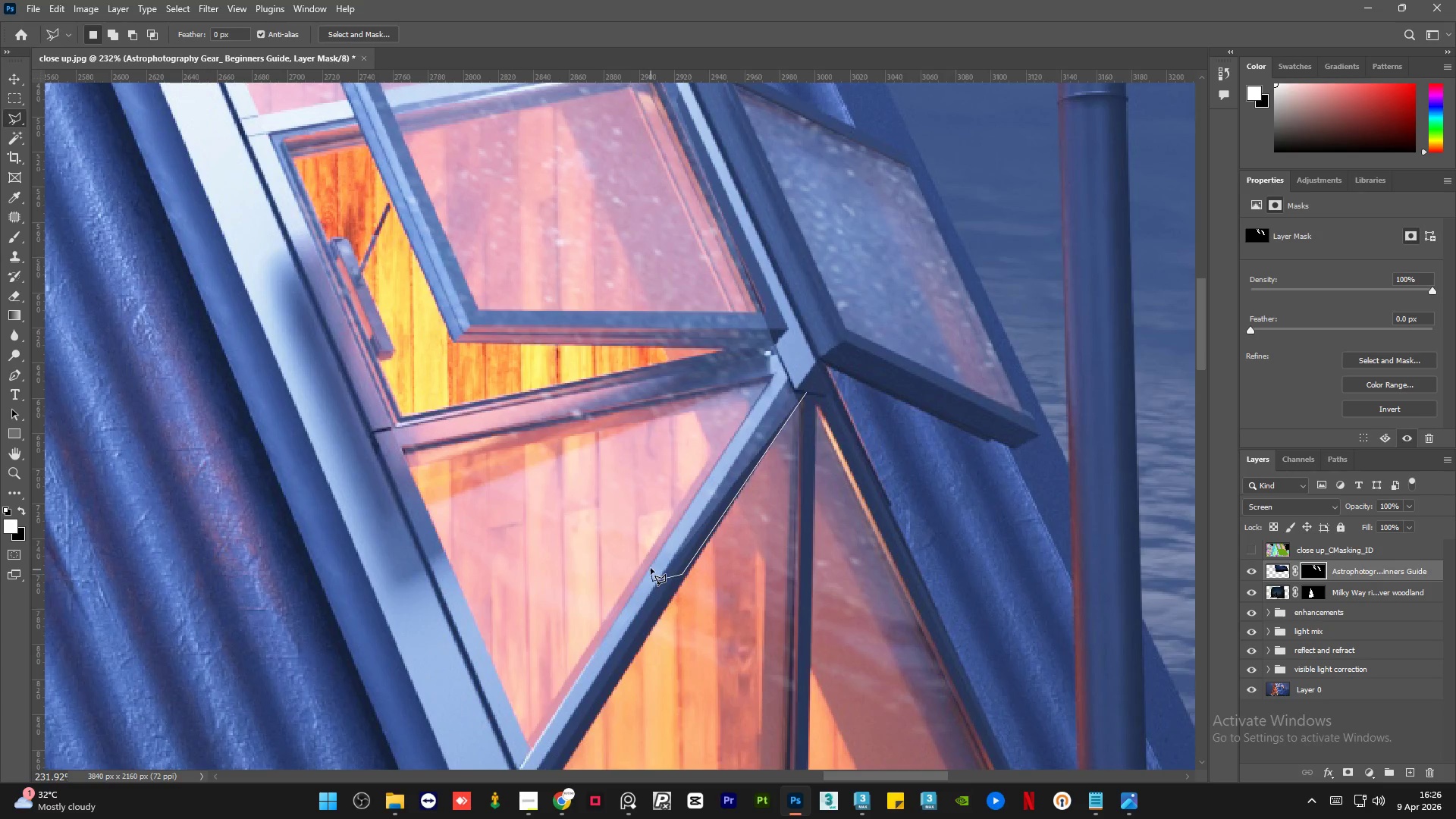 
left_click([651, 566])
 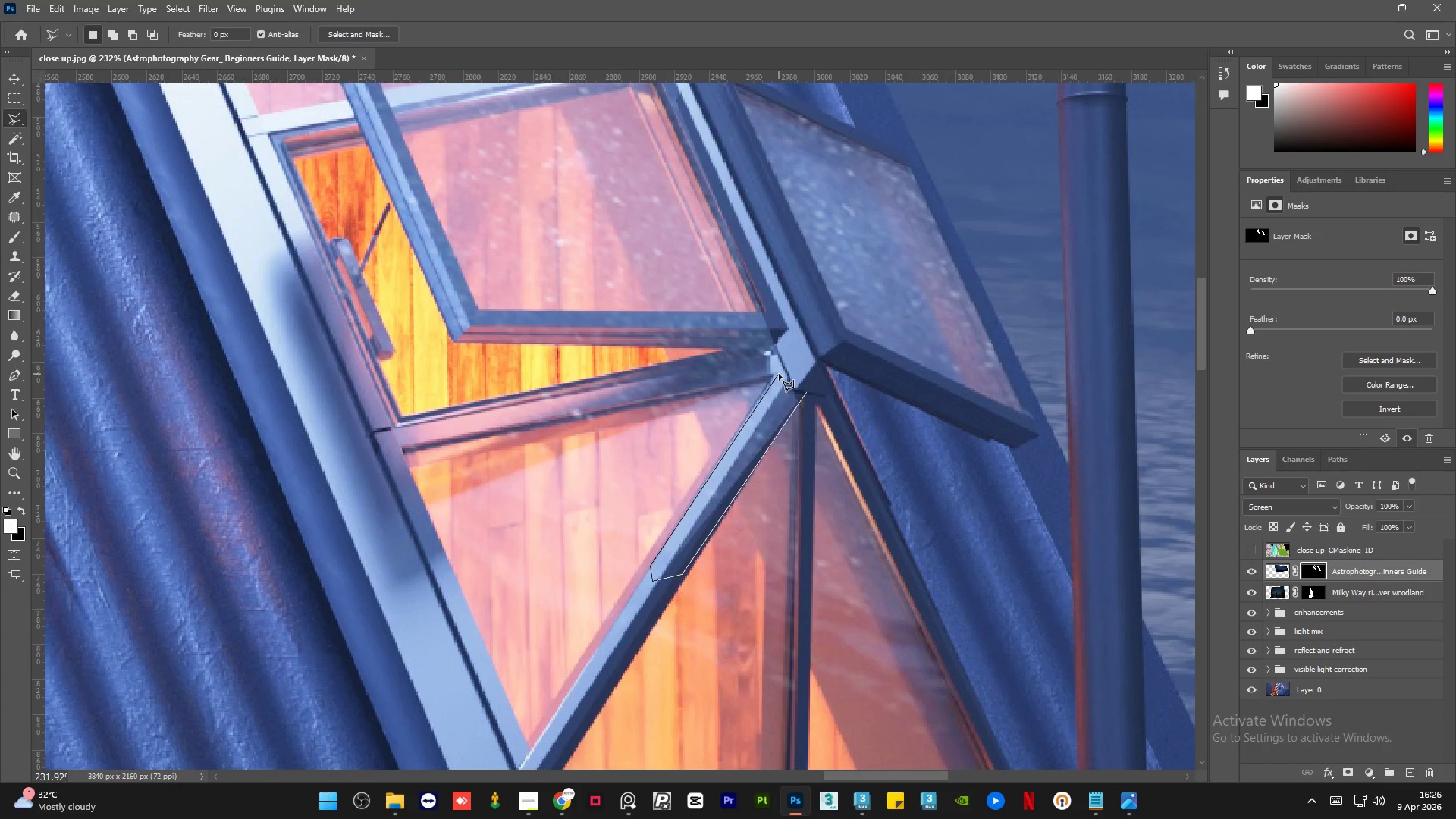 
left_click([776, 372])
 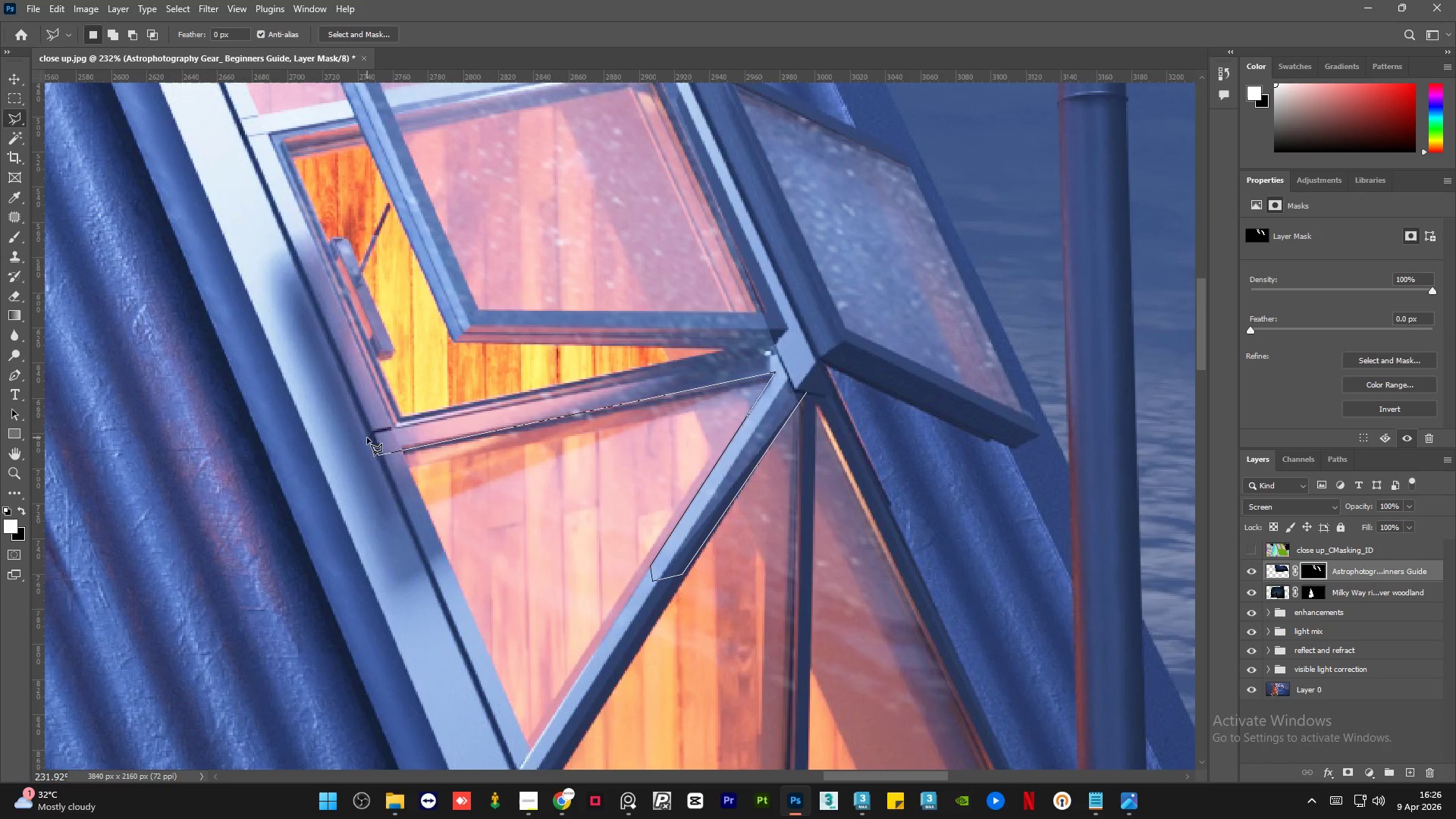 
left_click([372, 428])
 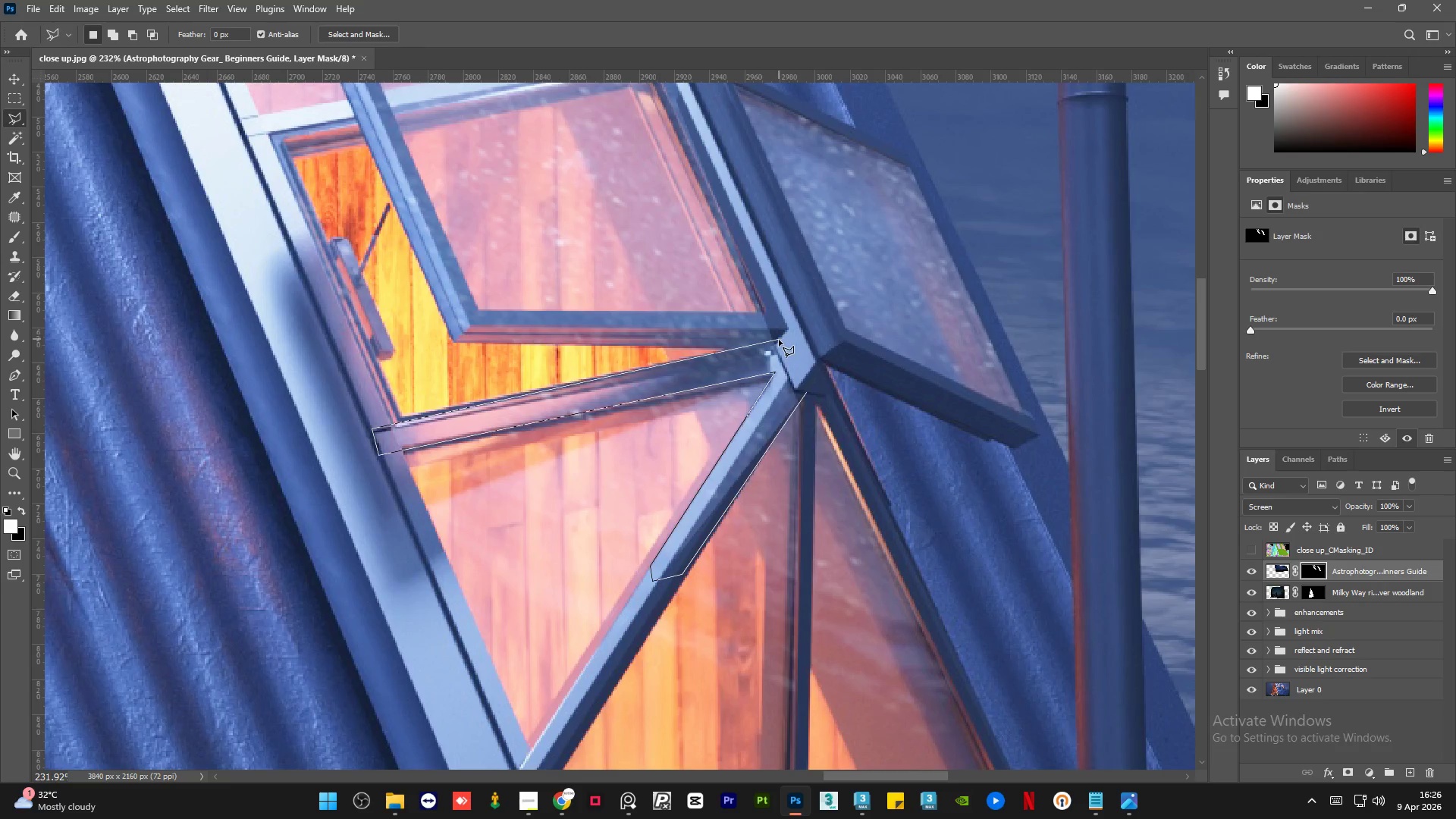 
left_click([777, 340])
 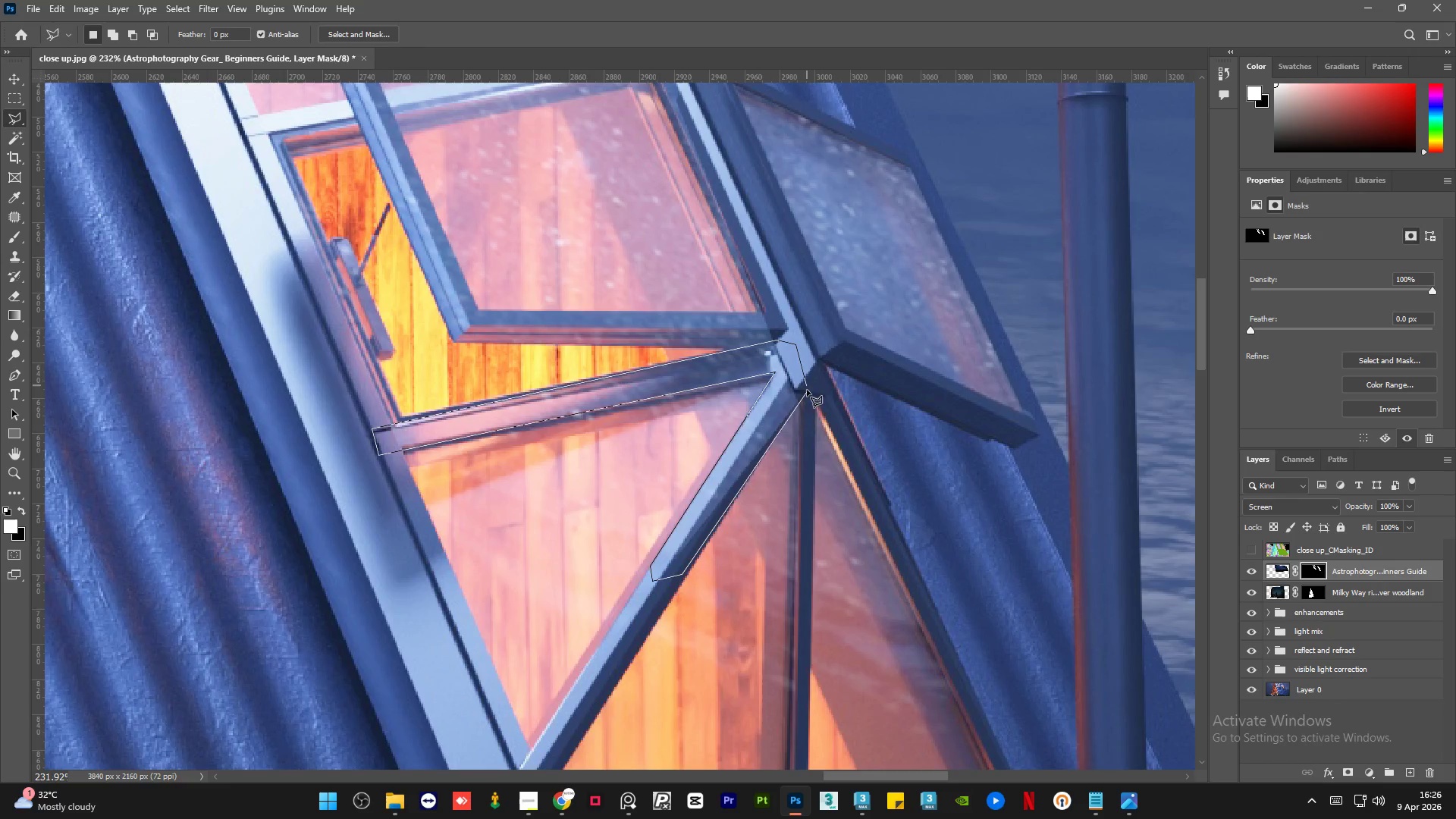 
left_click([805, 395])
 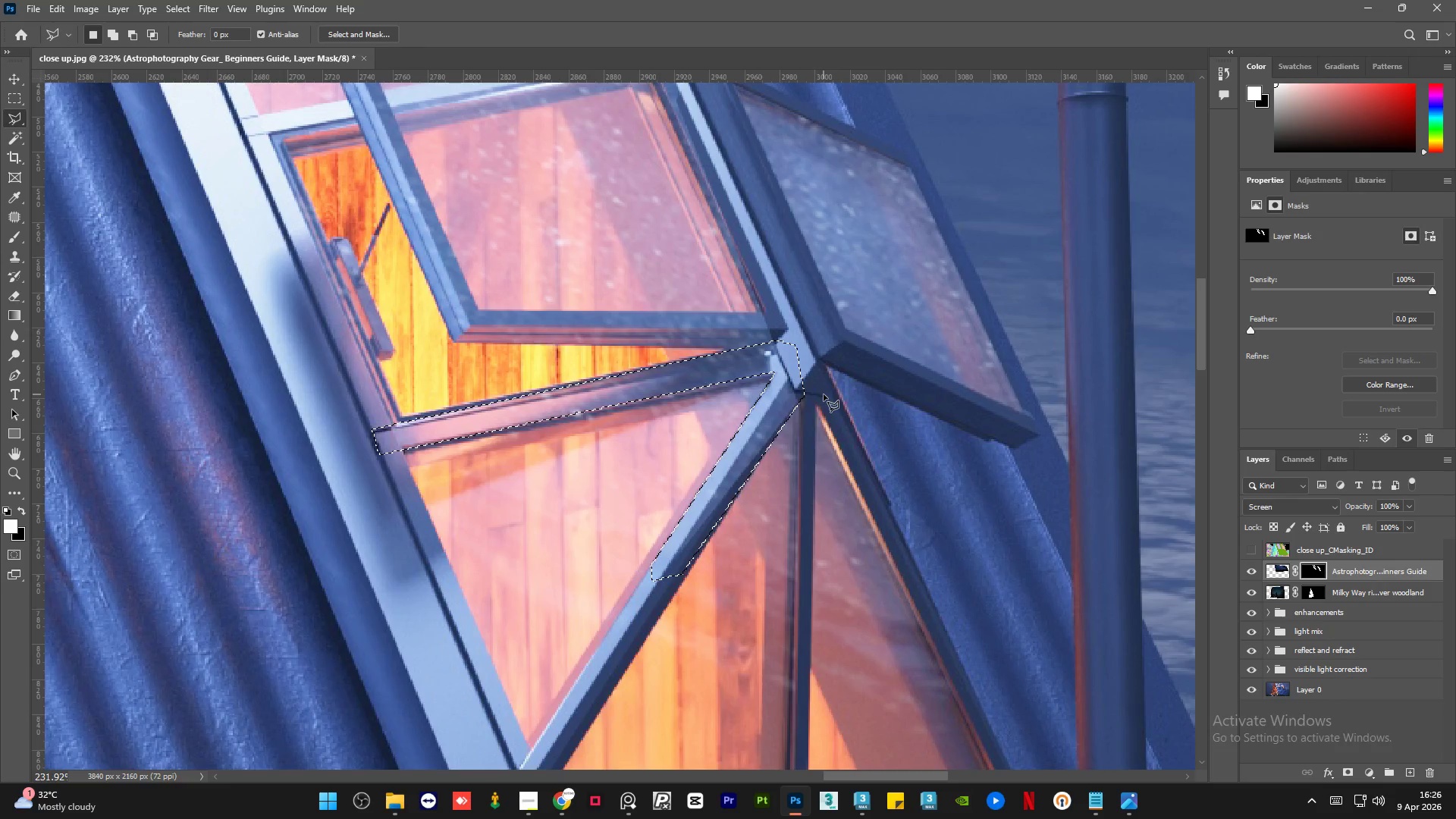 
key(Delete)
 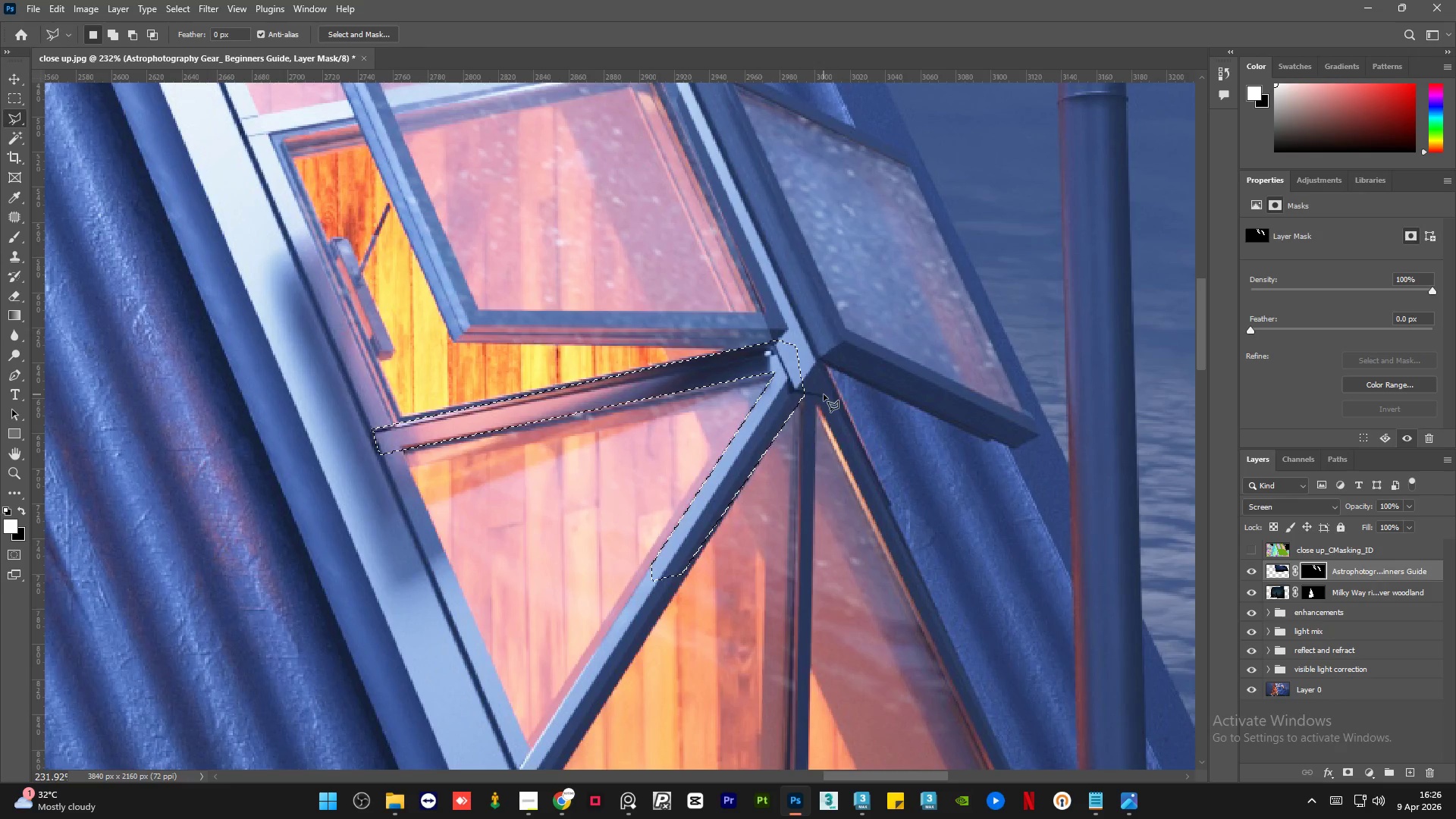 
key(Control+D)
 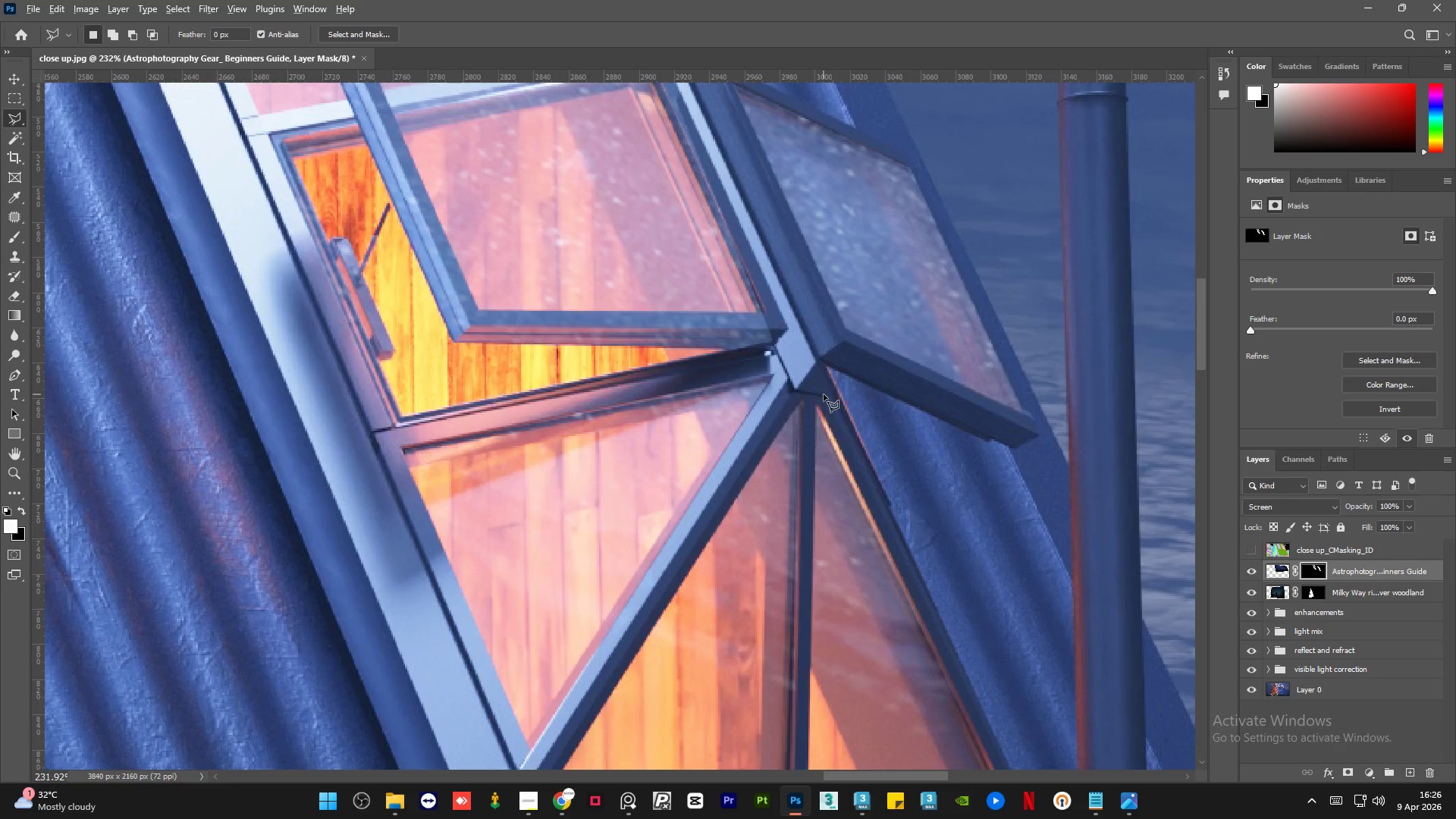 
hold_key(key=AltLeft, duration=1.5)
 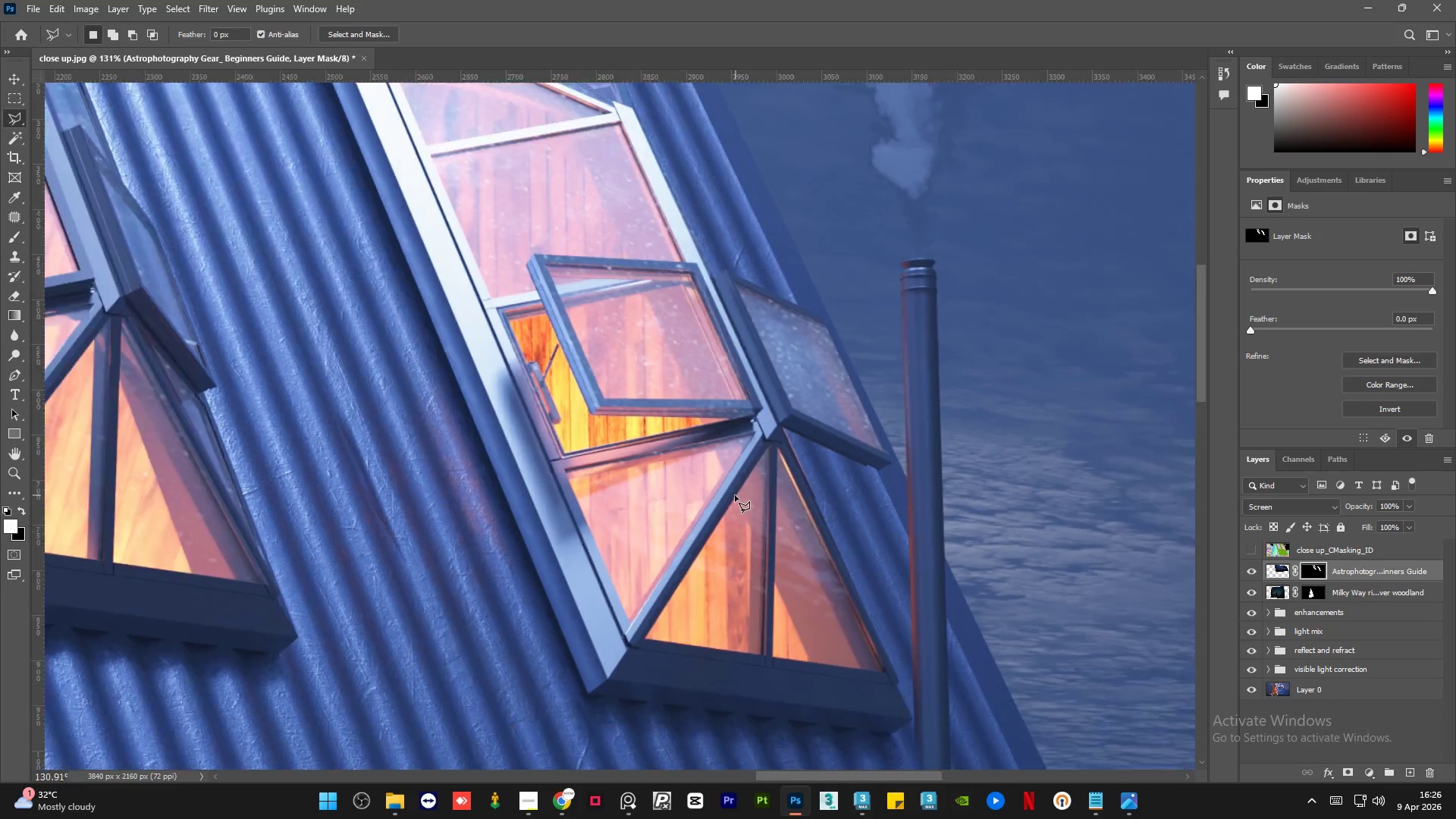 
hold_key(key=AltLeft, duration=1.51)
 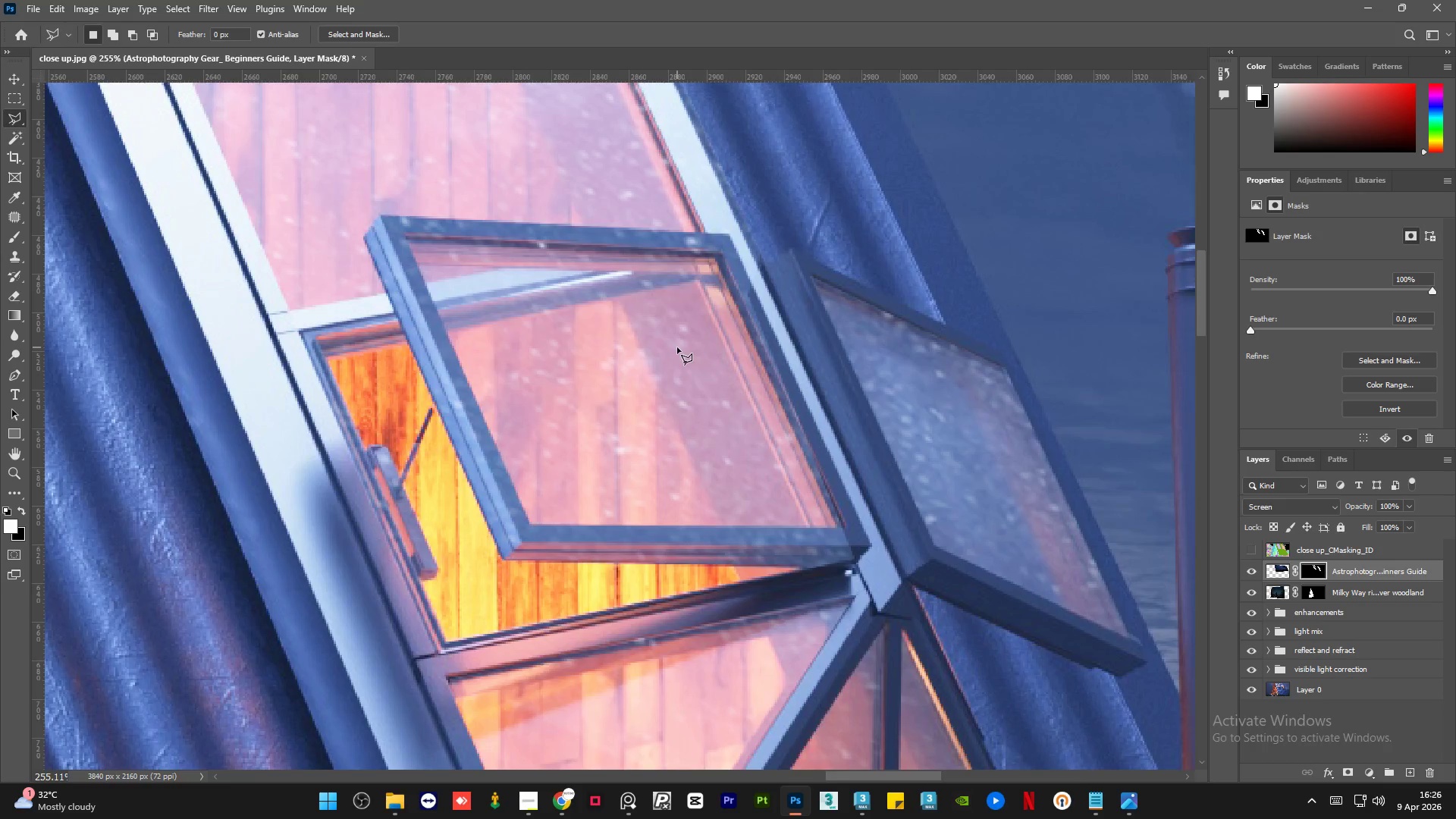 
hold_key(key=AltLeft, duration=0.52)
 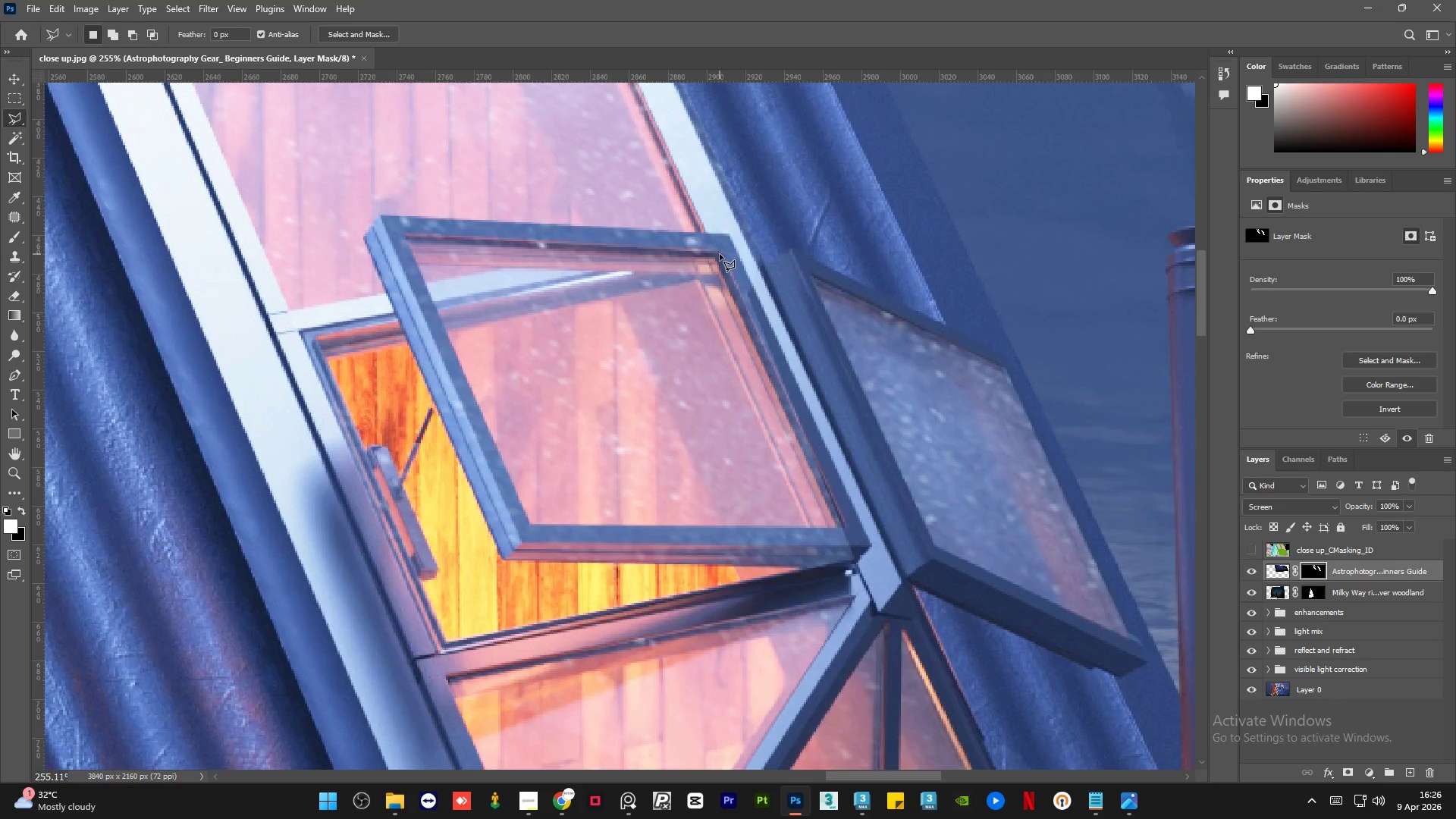 
scroll: coordinate [682, 329], scroll_direction: up, amount: 1.0
 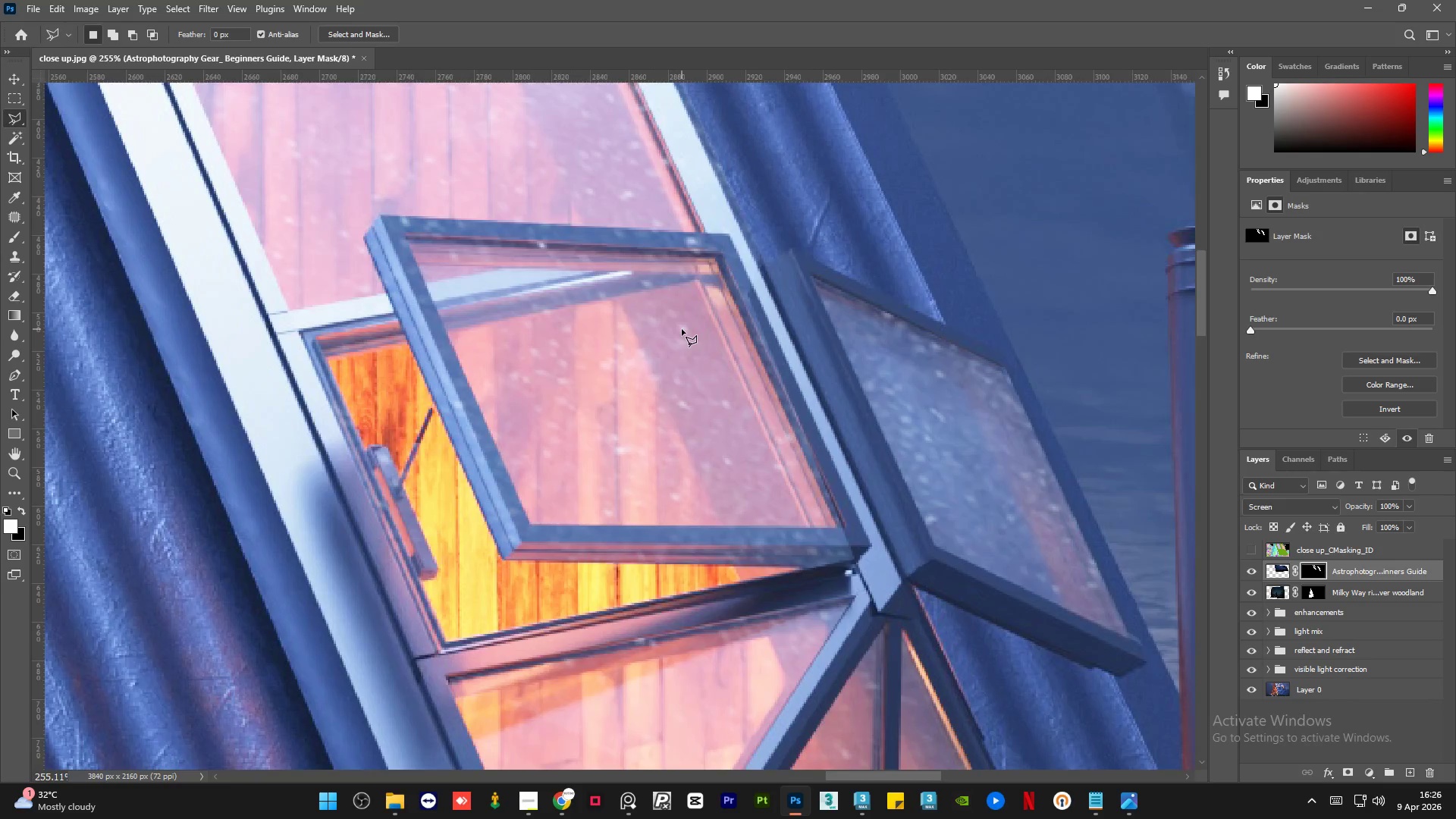 
left_click([717, 256])
 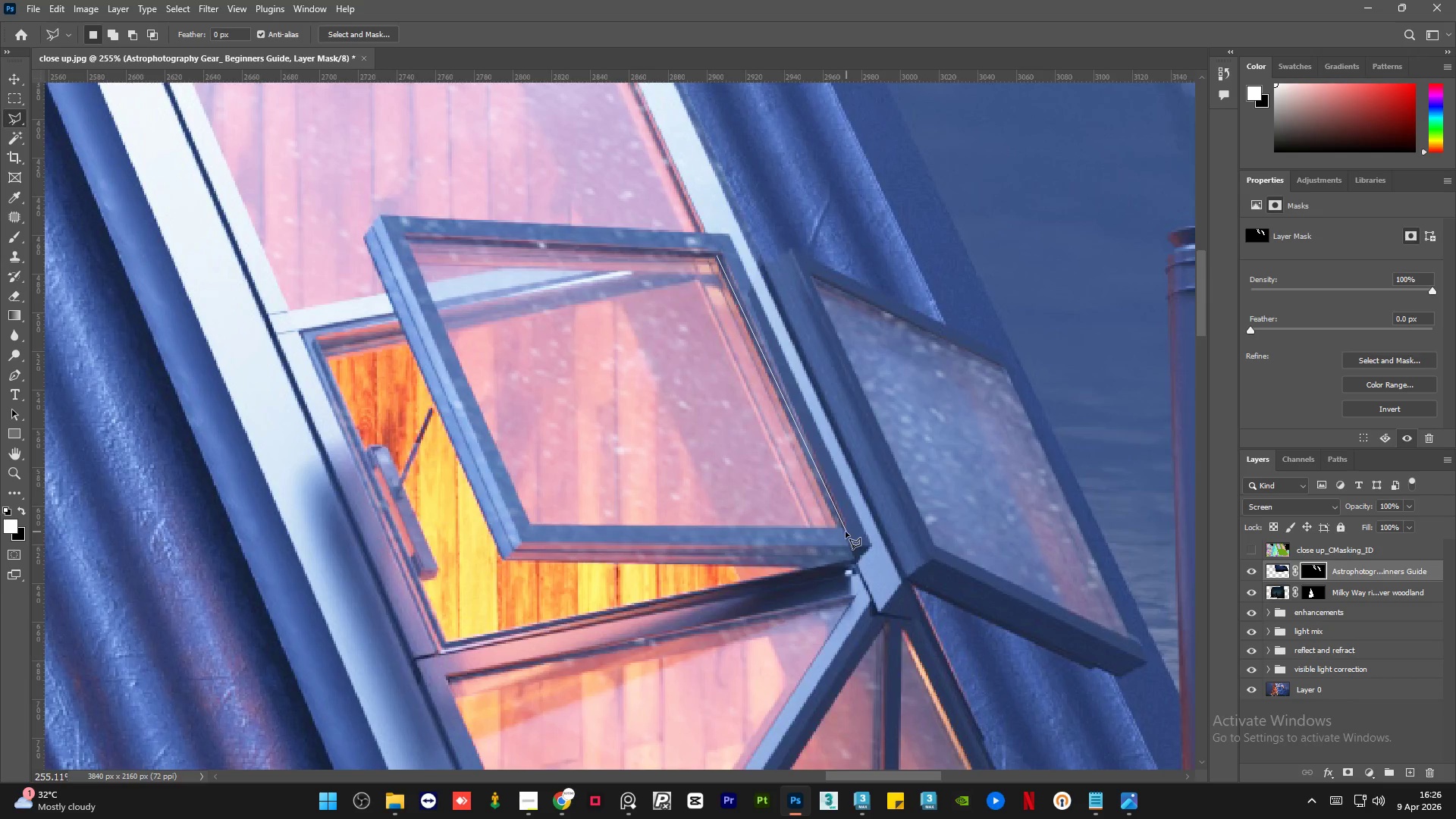 
left_click([843, 530])
 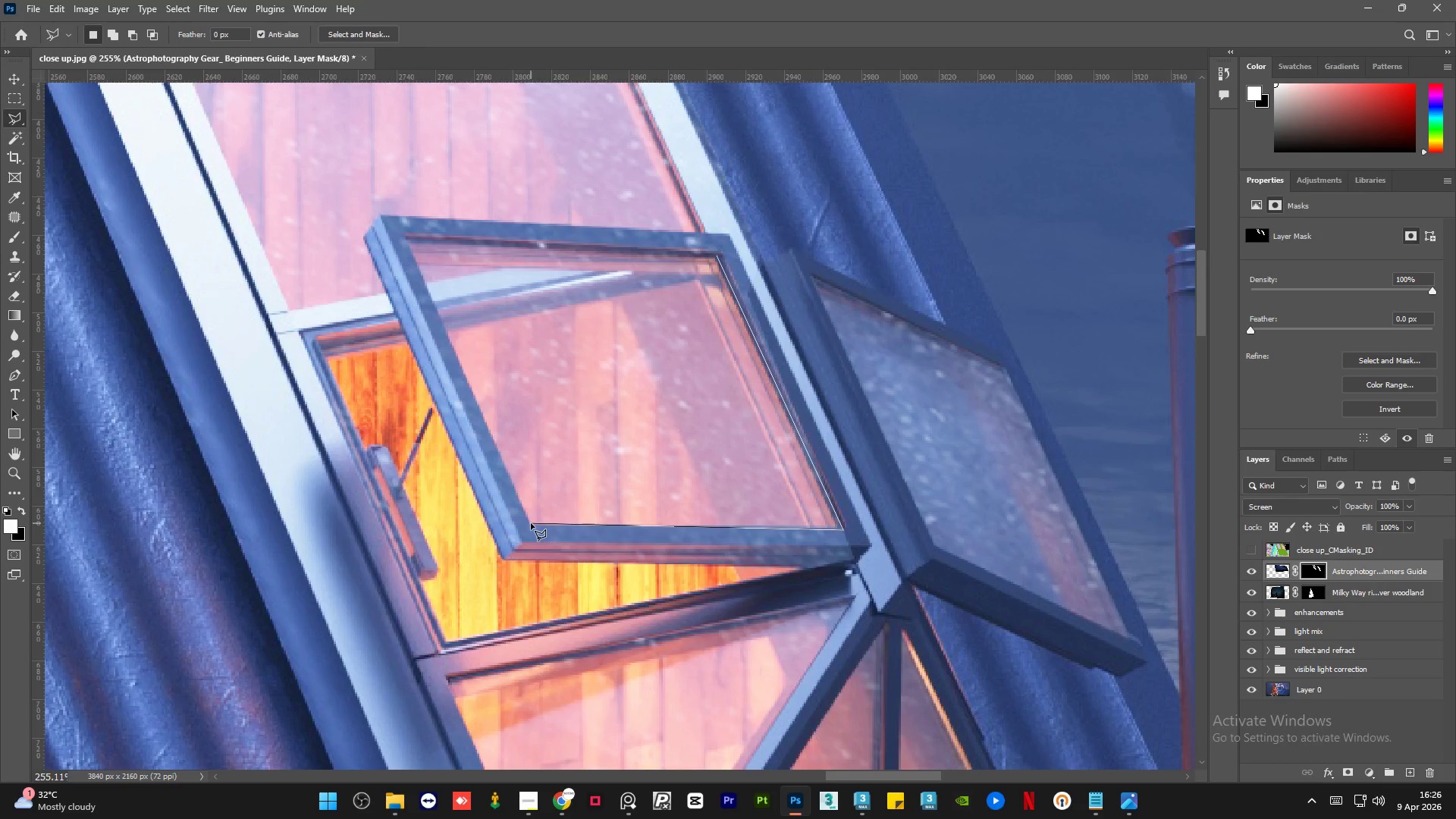 
left_click([529, 523])
 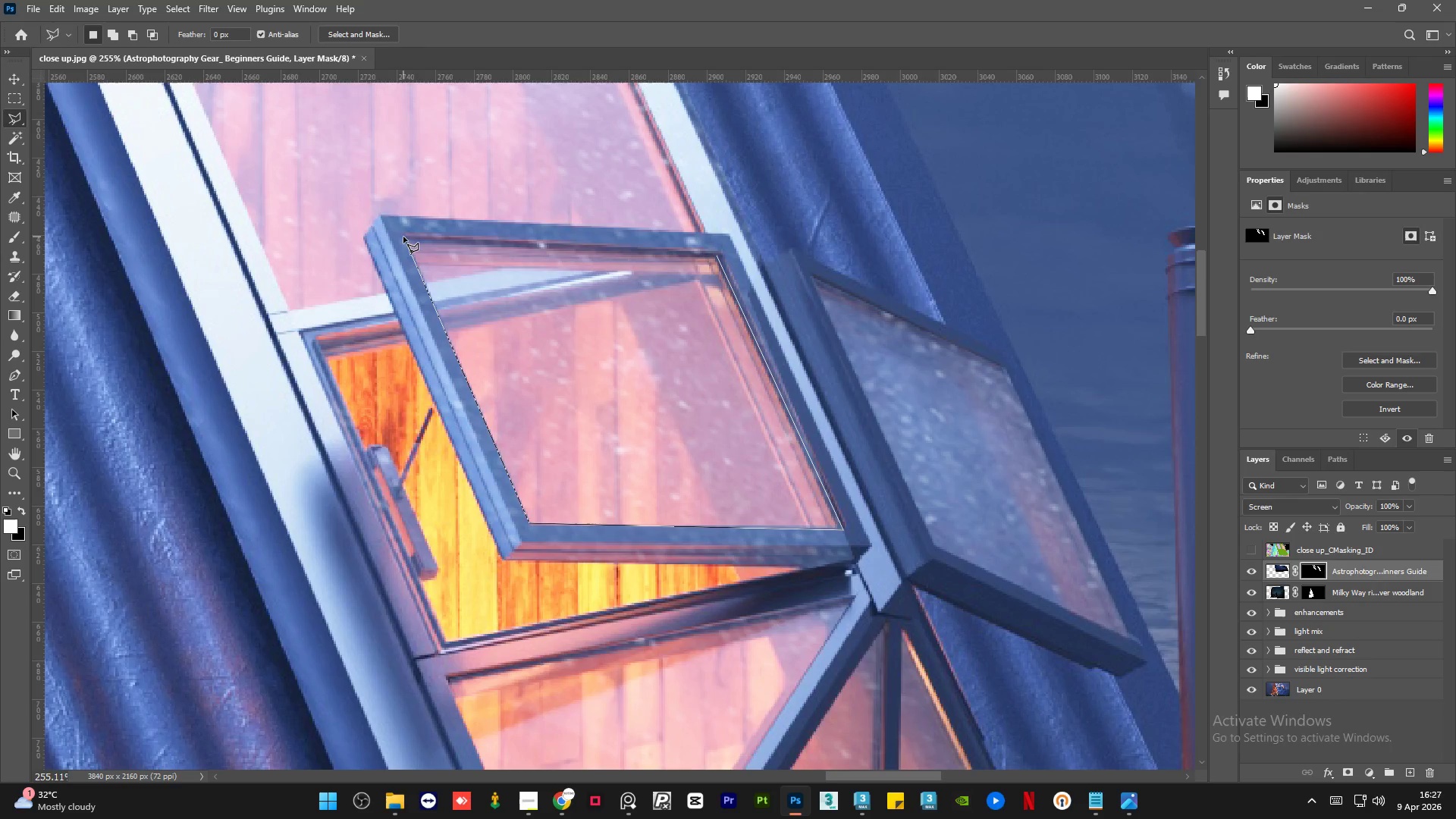 
left_click([405, 236])
 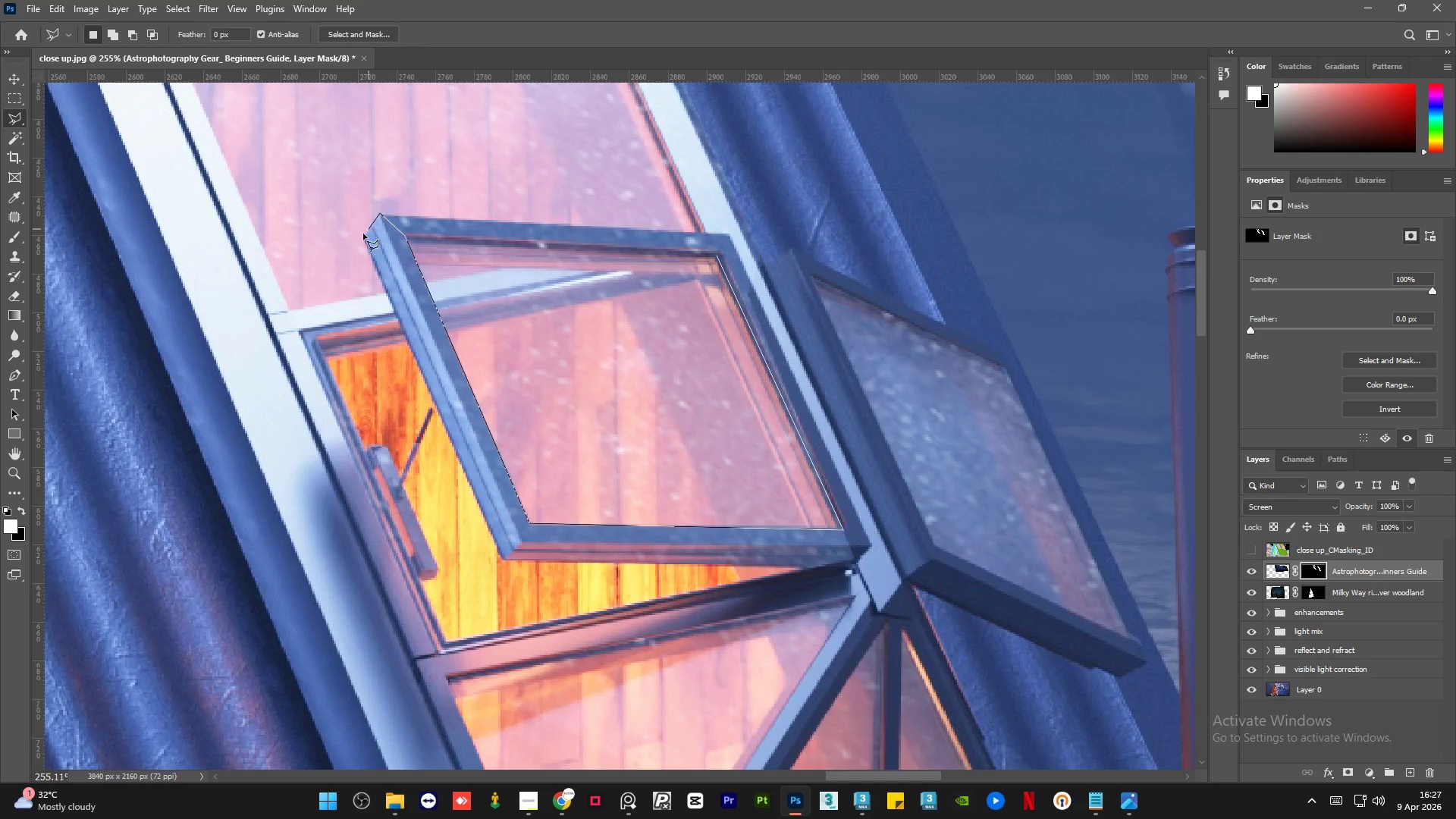 
left_click([362, 239])
 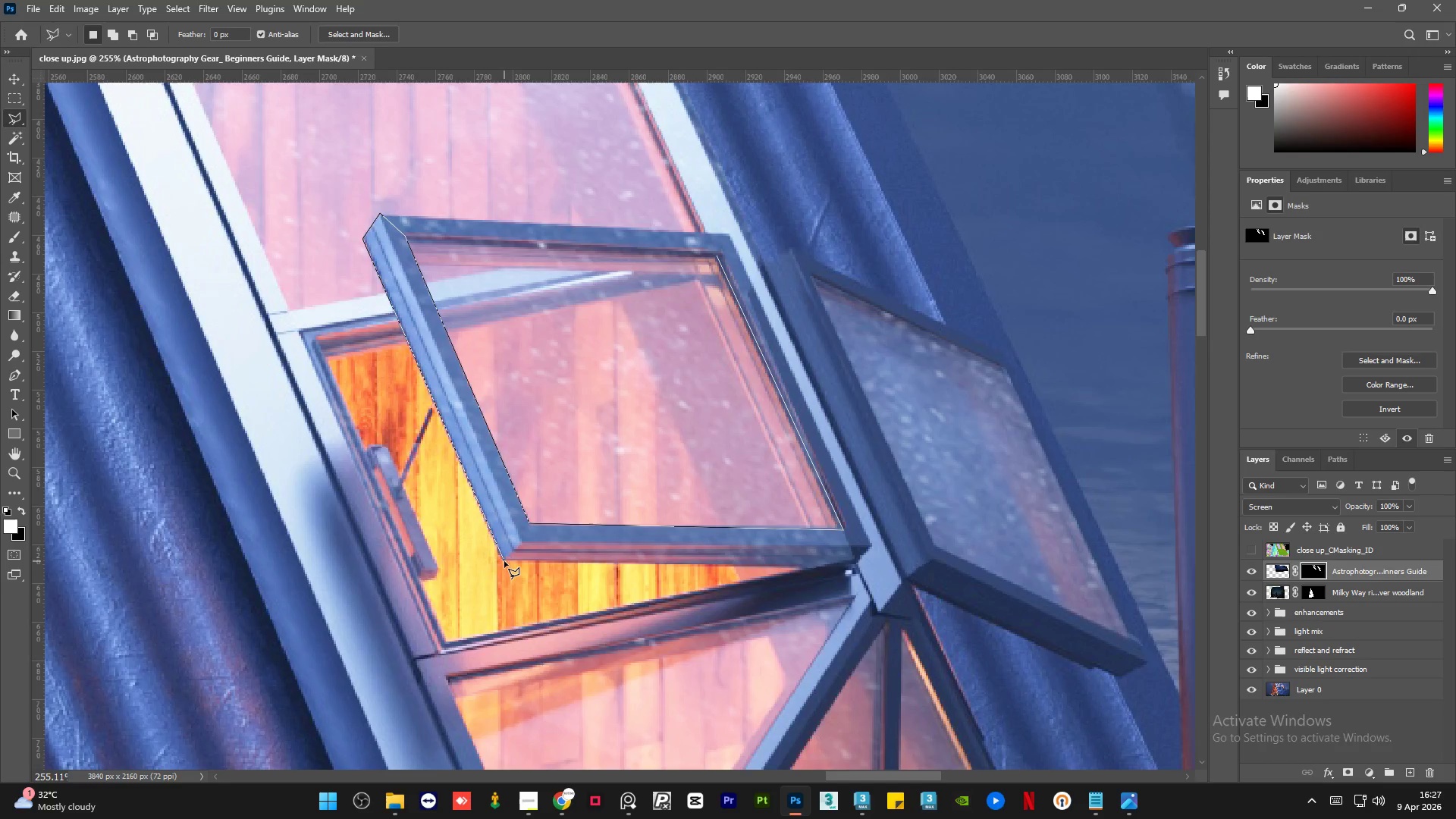 
left_click([502, 560])
 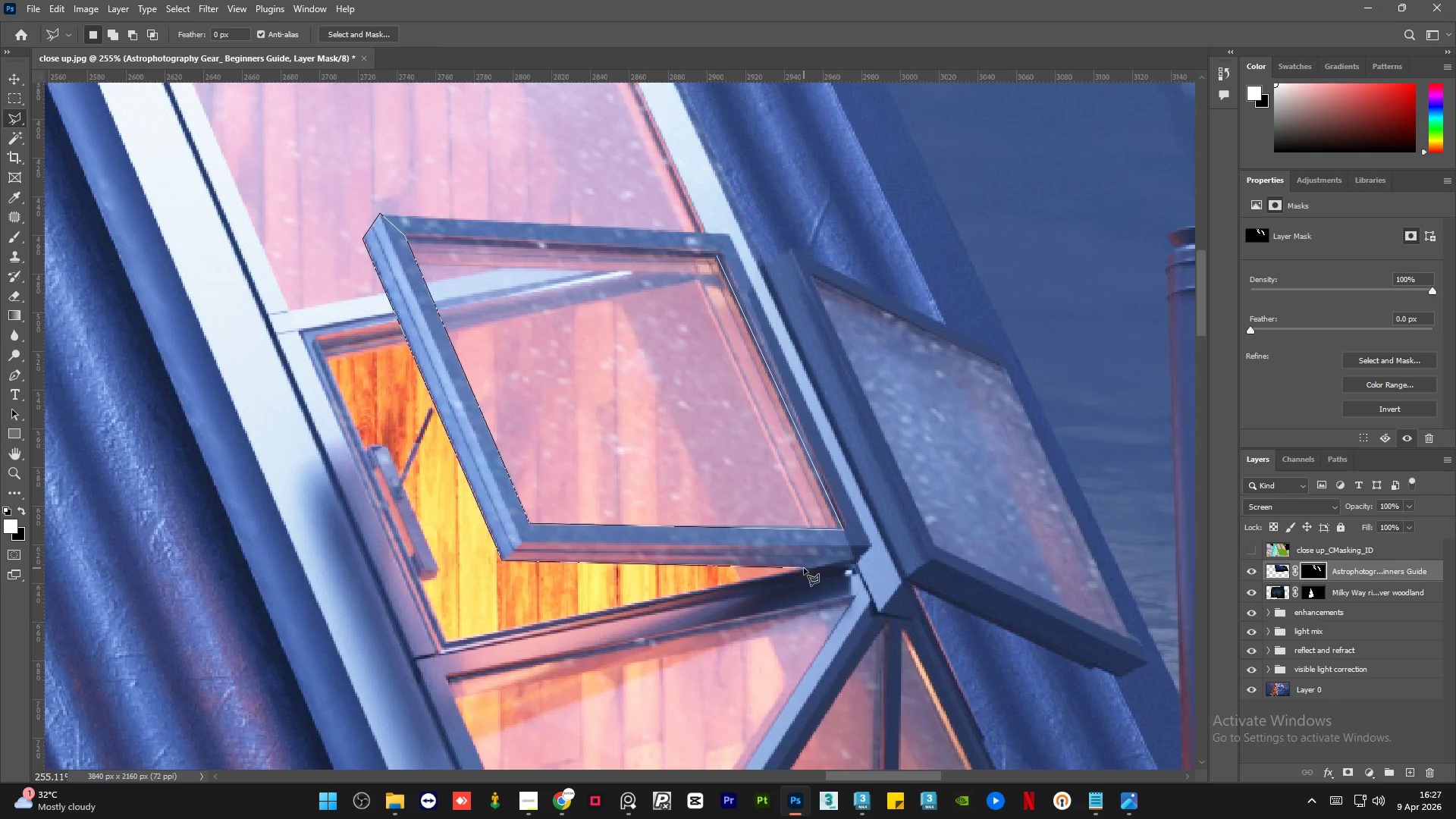 
left_click([800, 566])
 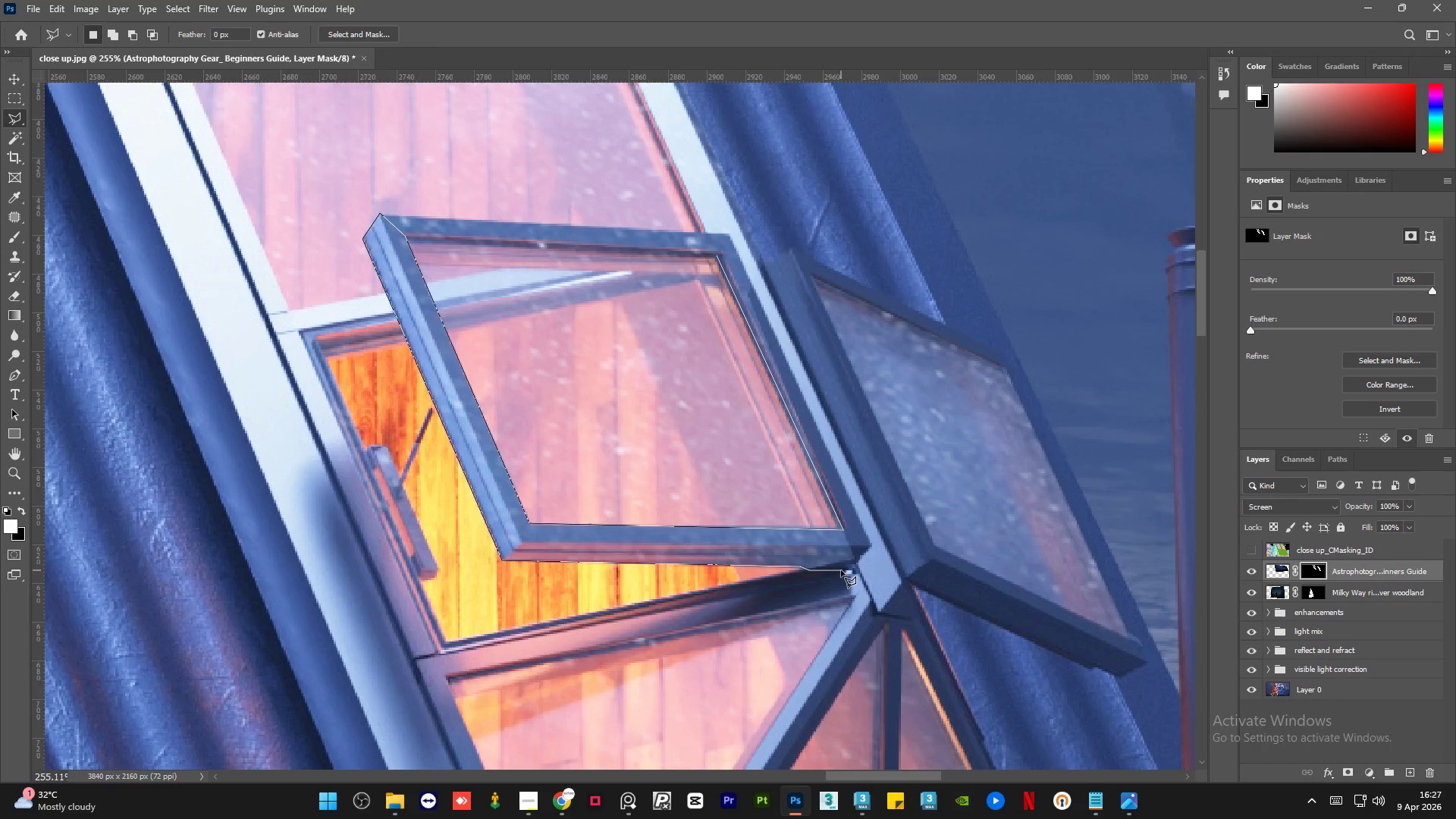 
left_click_drag(start_coordinate=[851, 569], to_coordinate=[855, 568])
 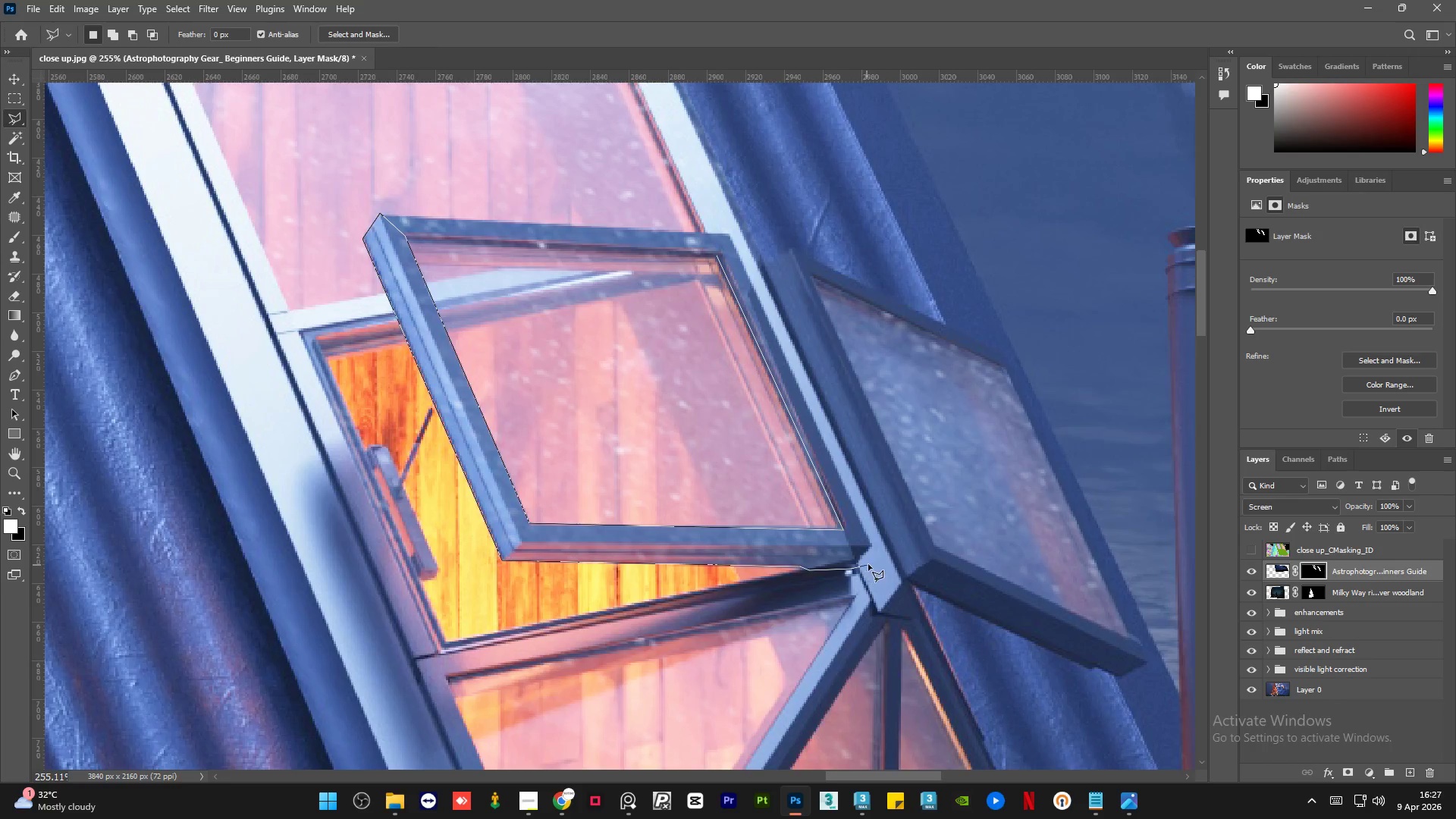 
left_click_drag(start_coordinate=[868, 564], to_coordinate=[871, 560])
 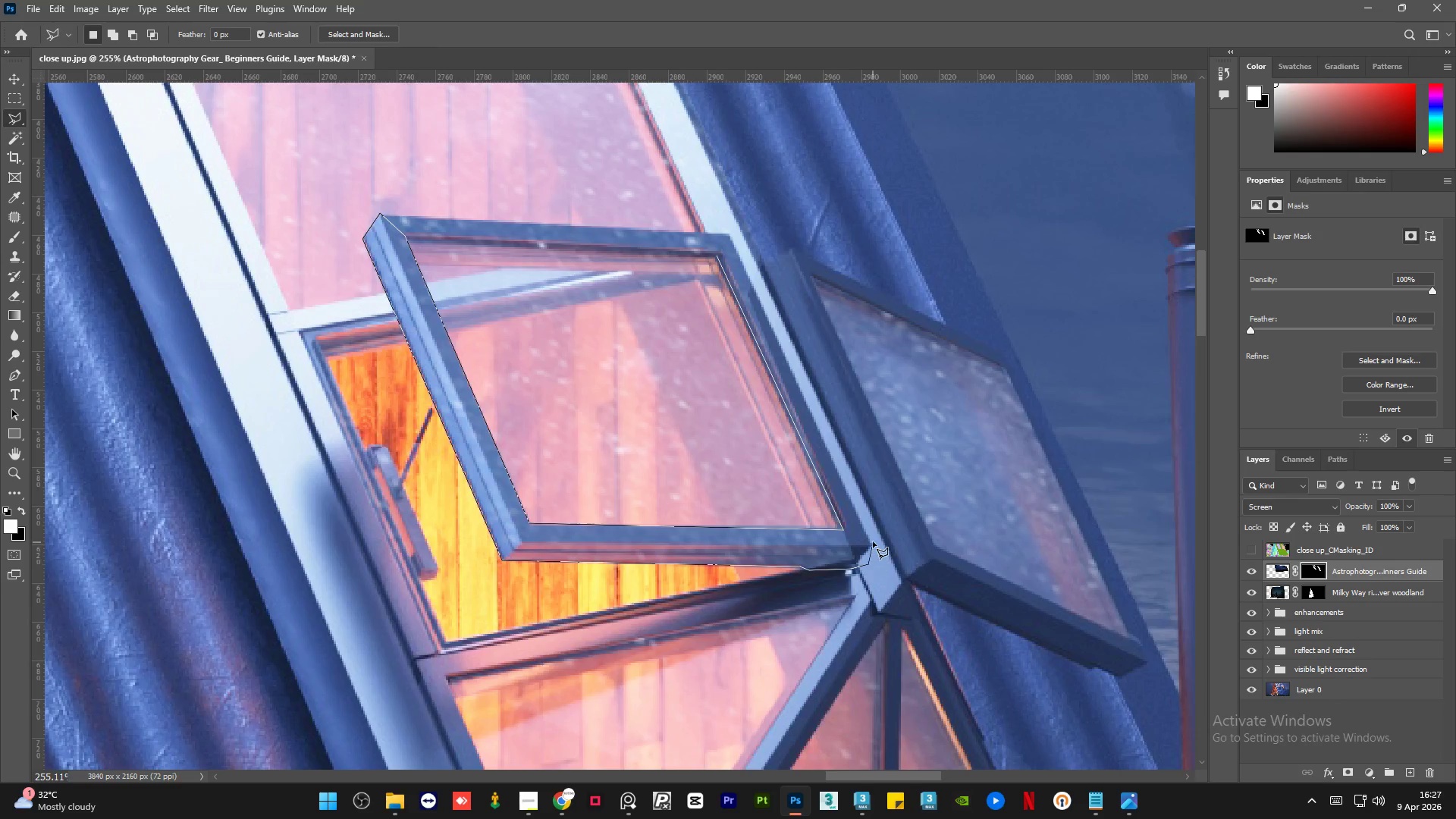 
left_click_drag(start_coordinate=[873, 541], to_coordinate=[866, 537])
 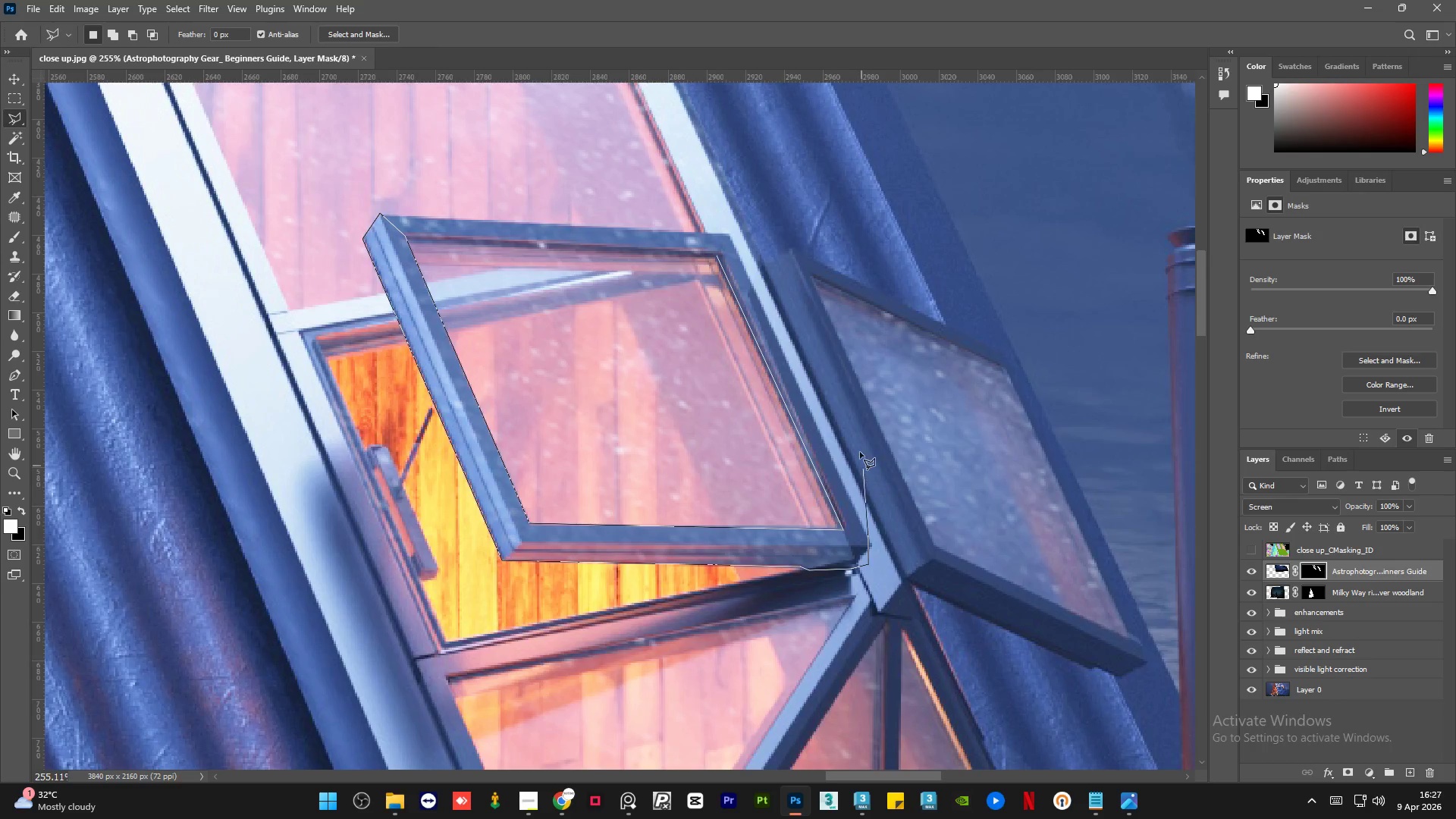 
left_click_drag(start_coordinate=[797, 275], to_coordinate=[792, 275])
 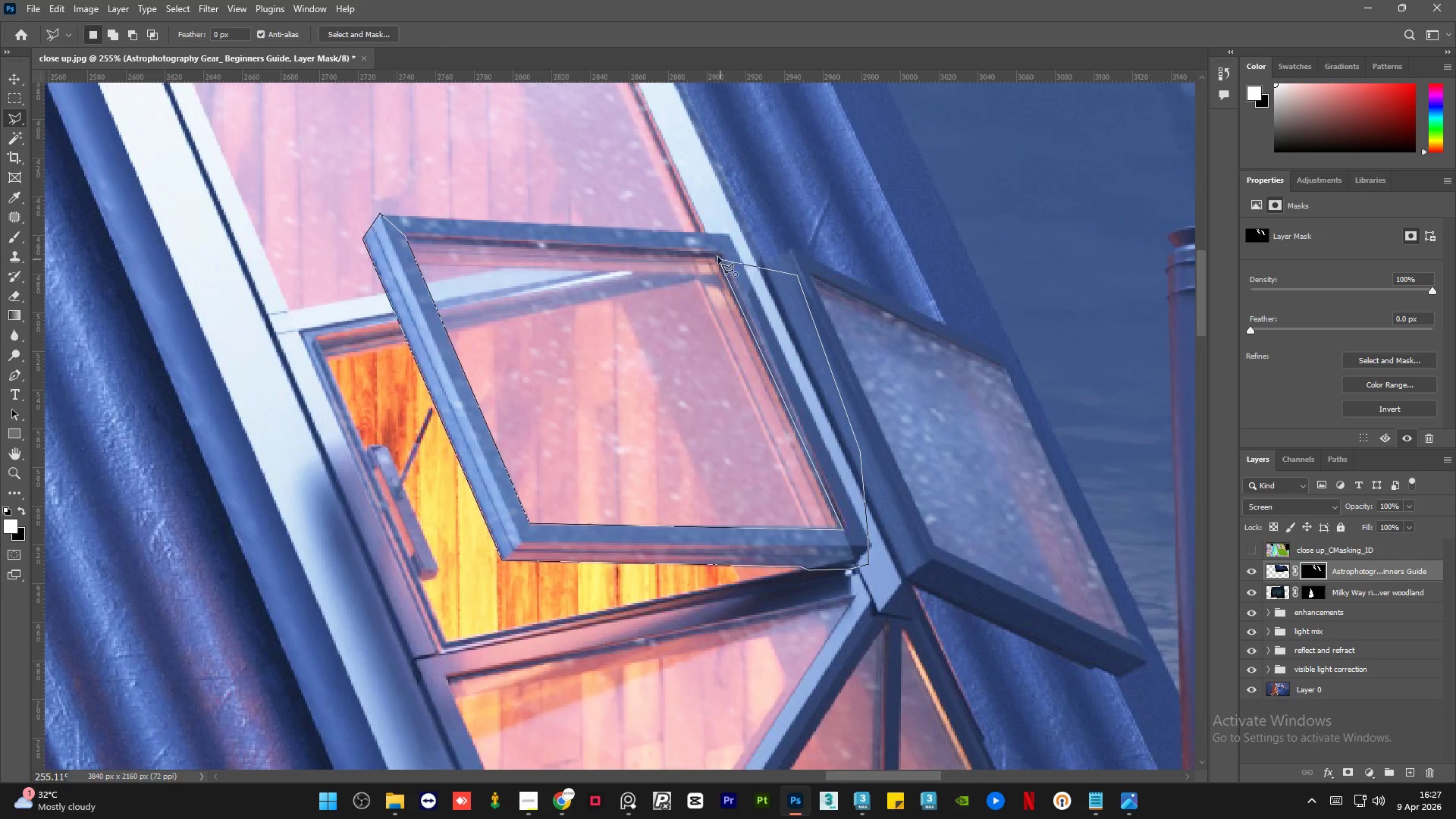 
left_click([716, 255])
 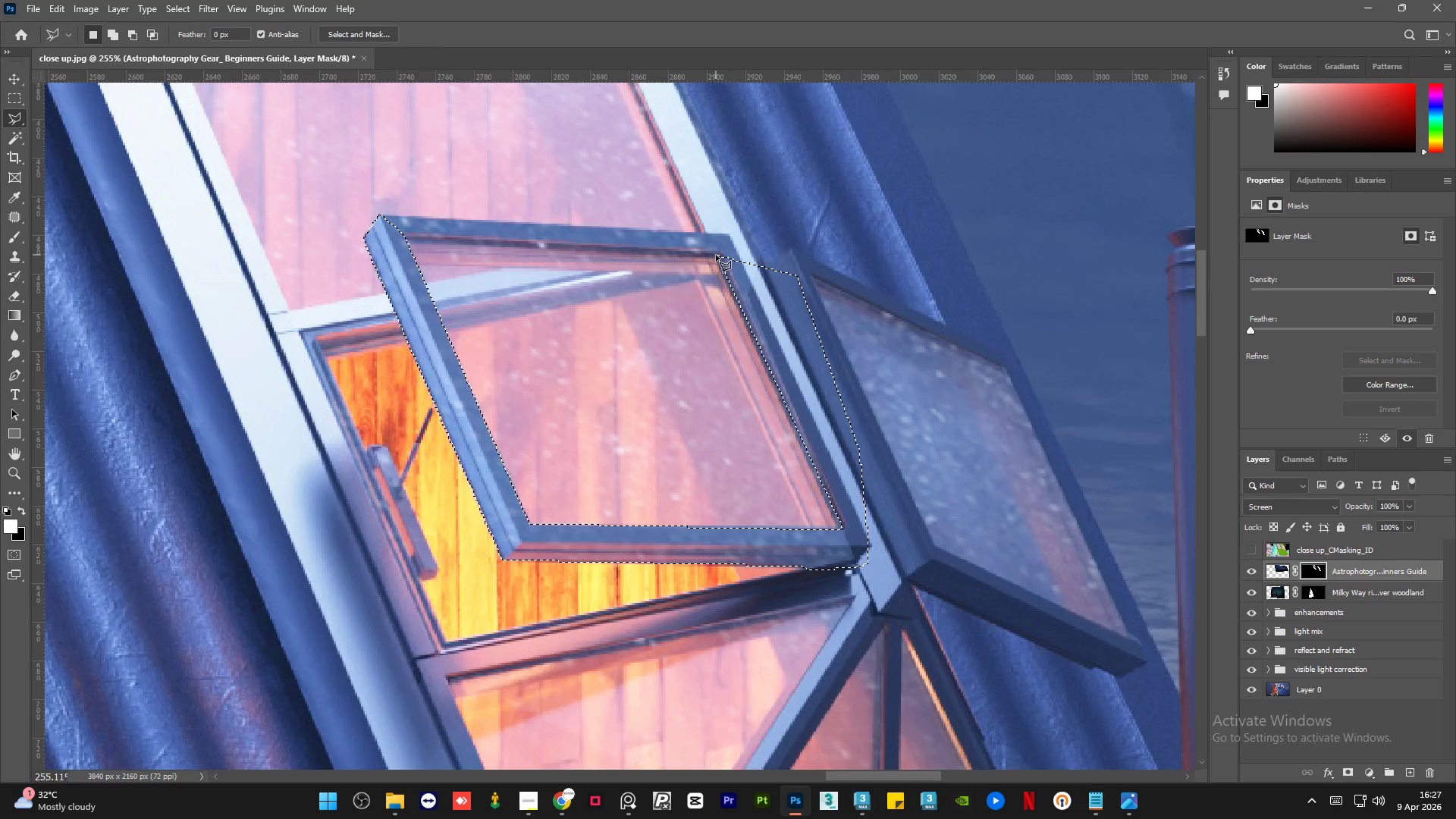 
key(Delete)
 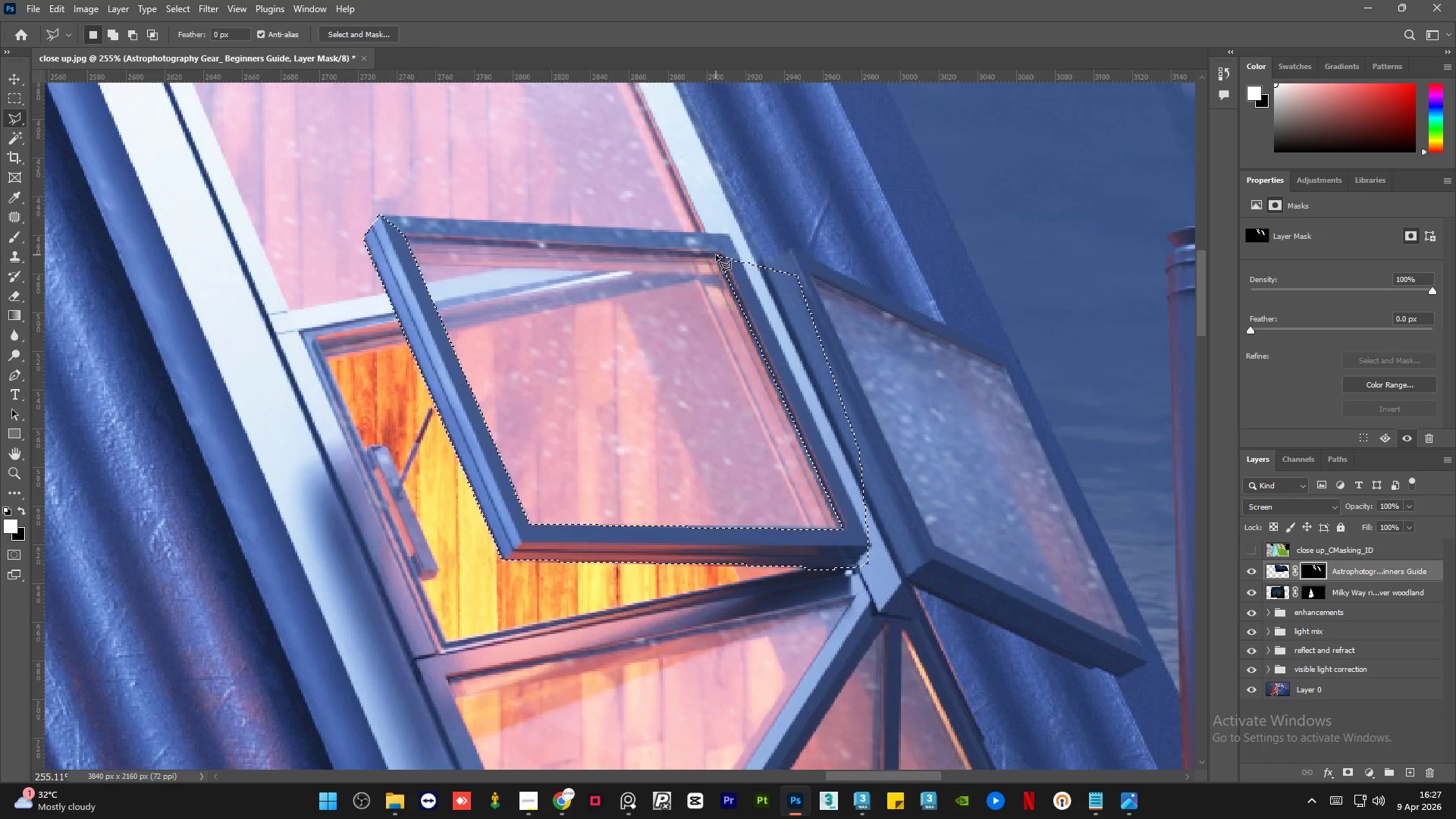 
key(Control+D)
 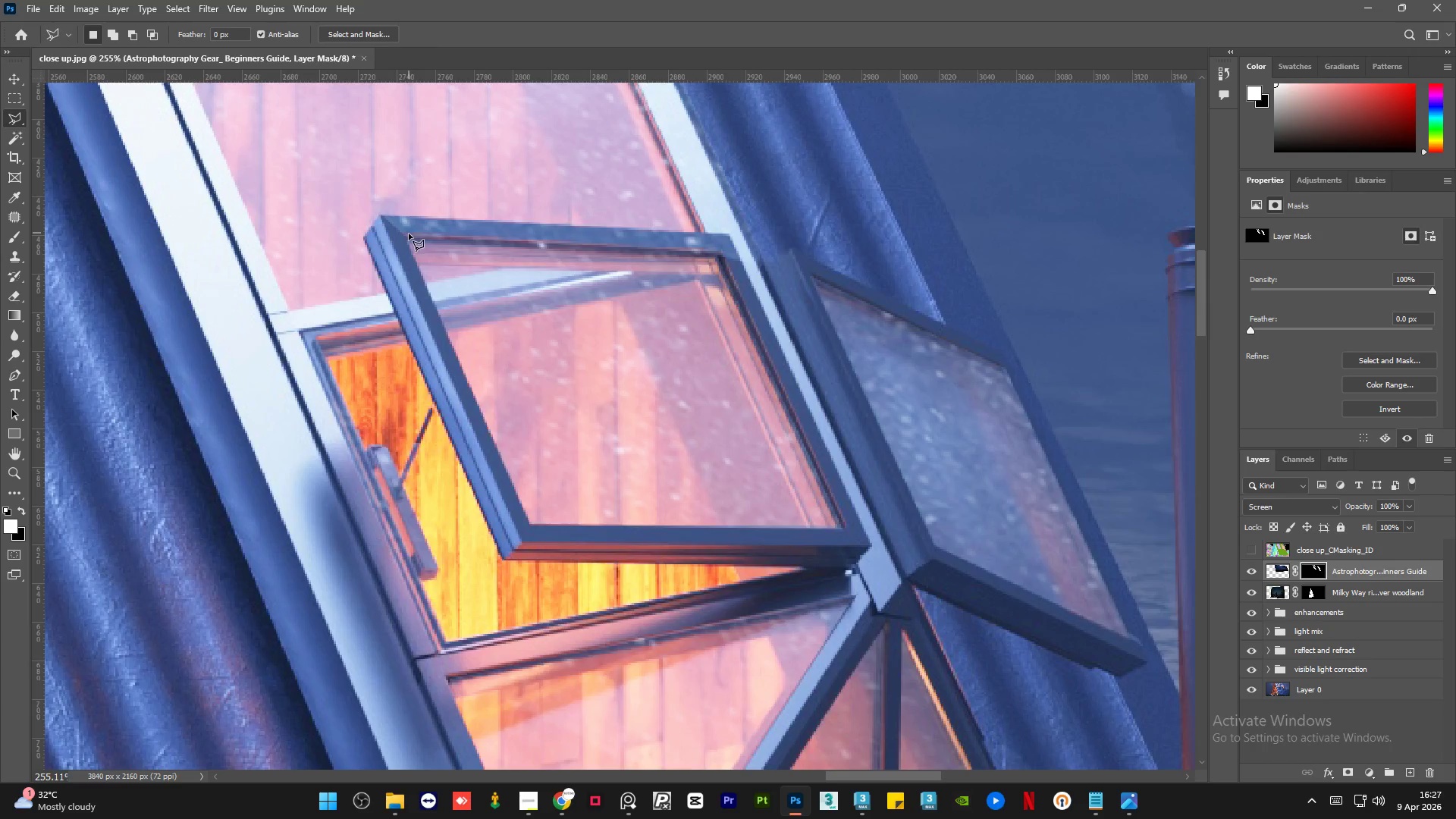 
left_click([406, 237])
 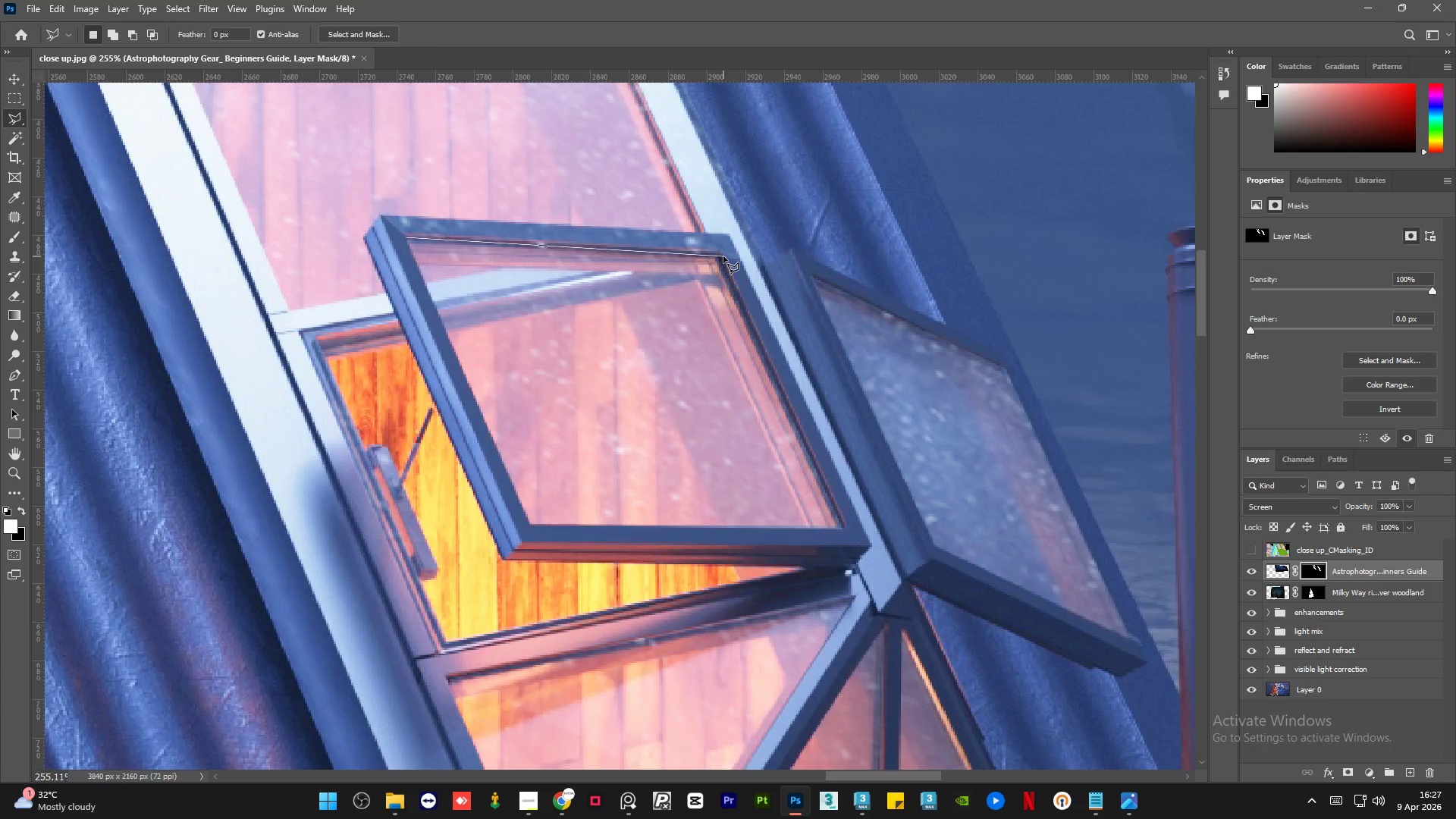 
left_click([724, 256])
 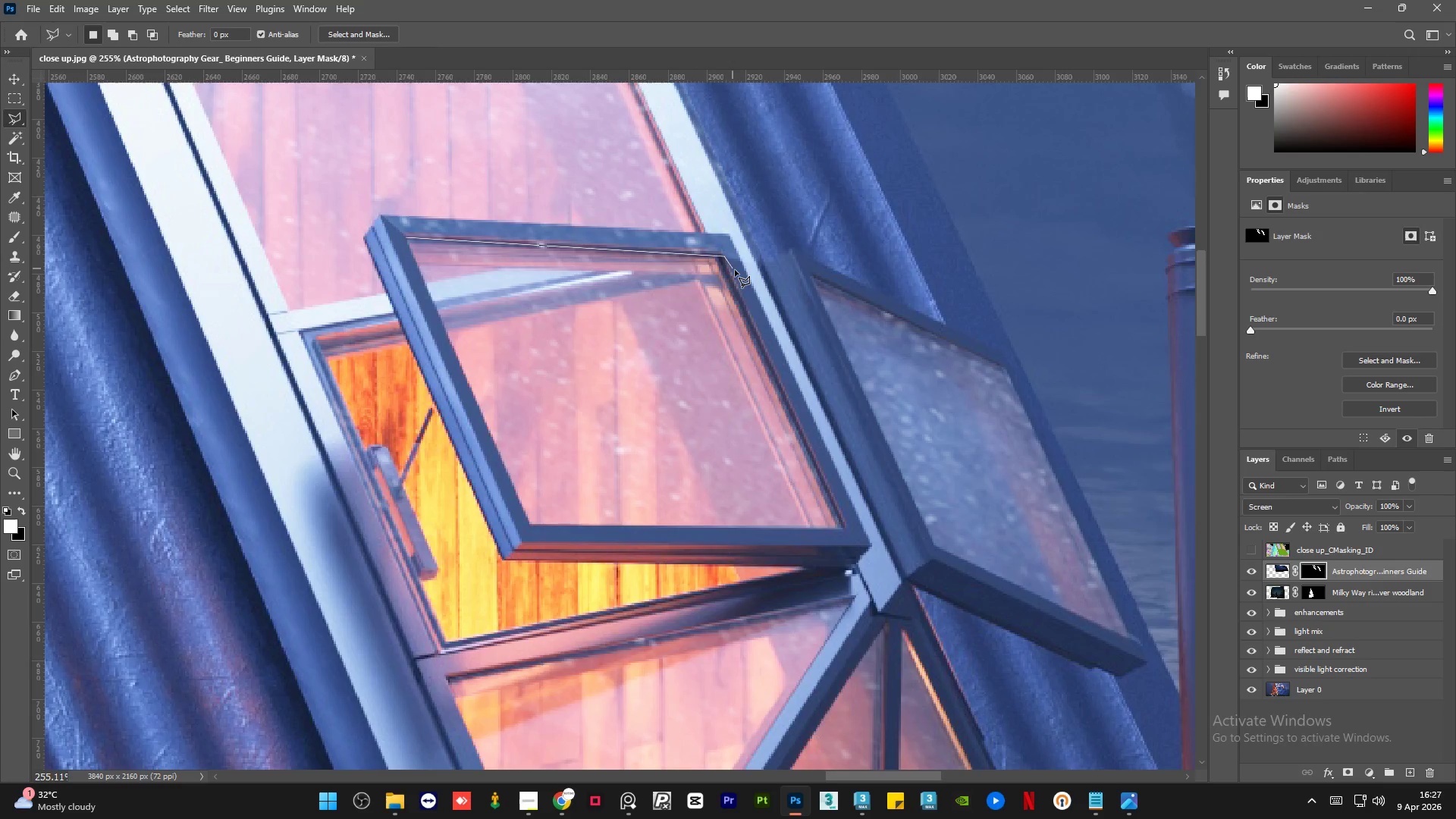 
double_click([736, 270])
 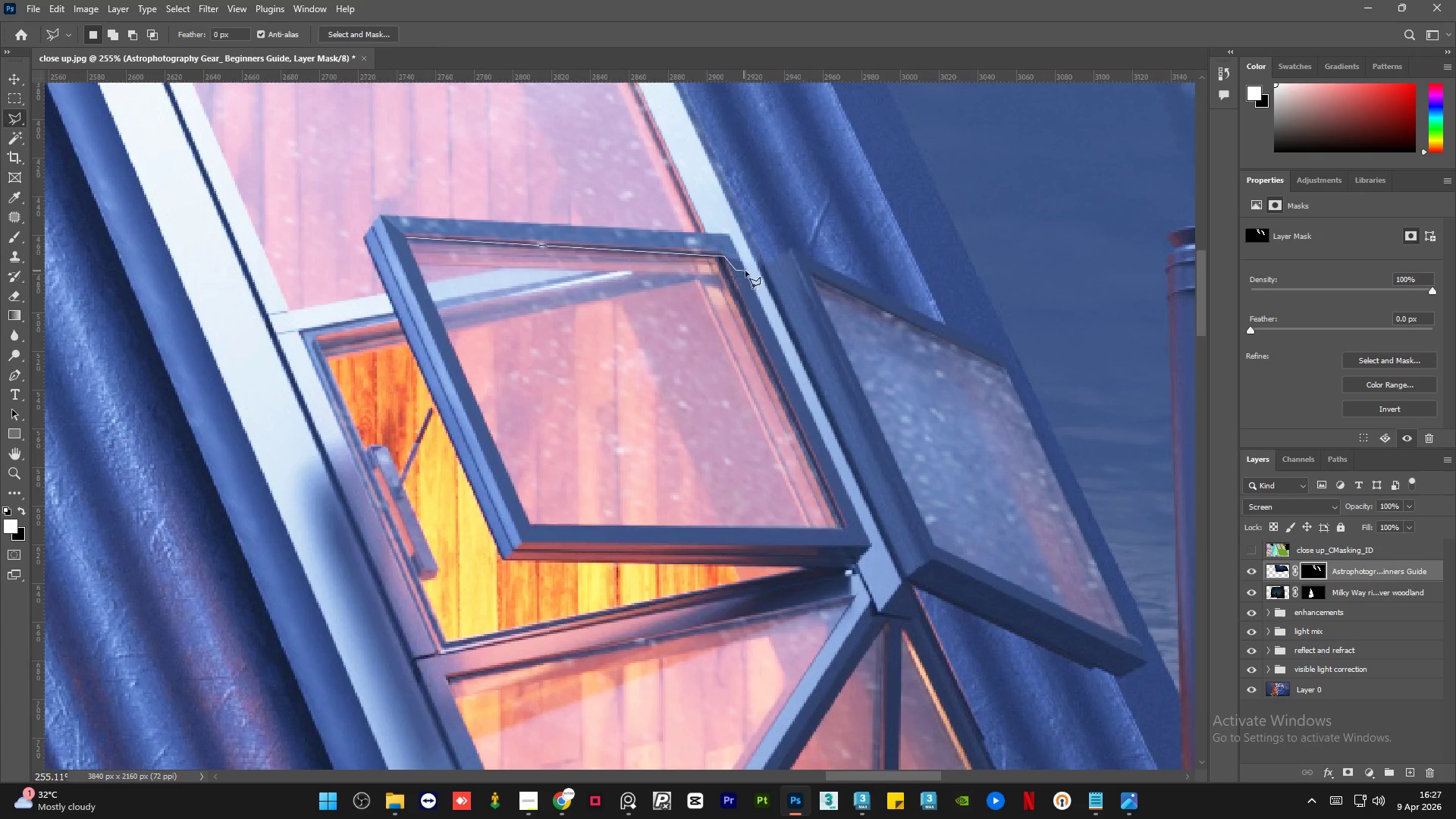 
left_click_drag(start_coordinate=[745, 271], to_coordinate=[749, 270])
 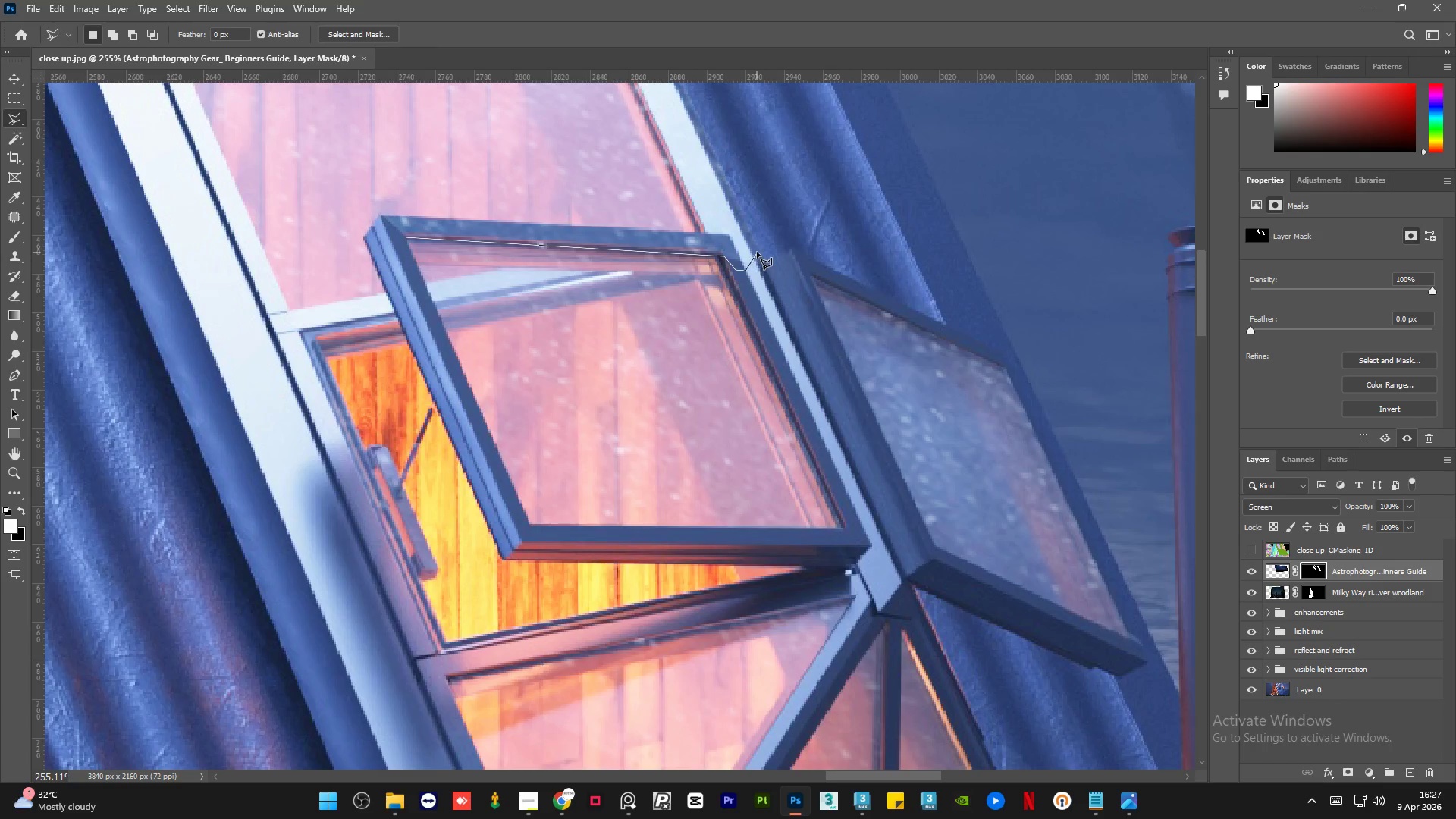 
triple_click([757, 251])
 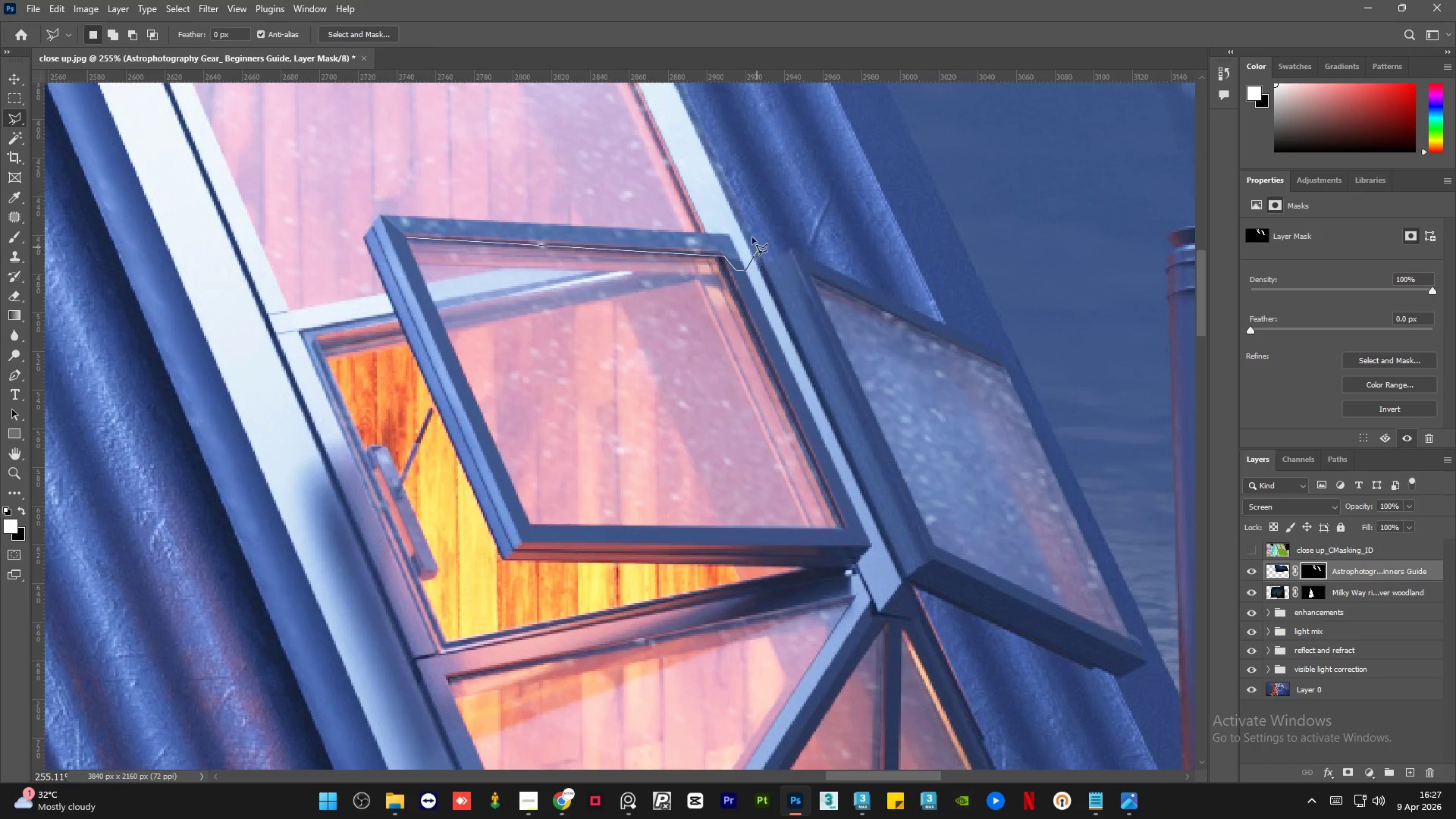 
left_click_drag(start_coordinate=[749, 231], to_coordinate=[744, 231])
 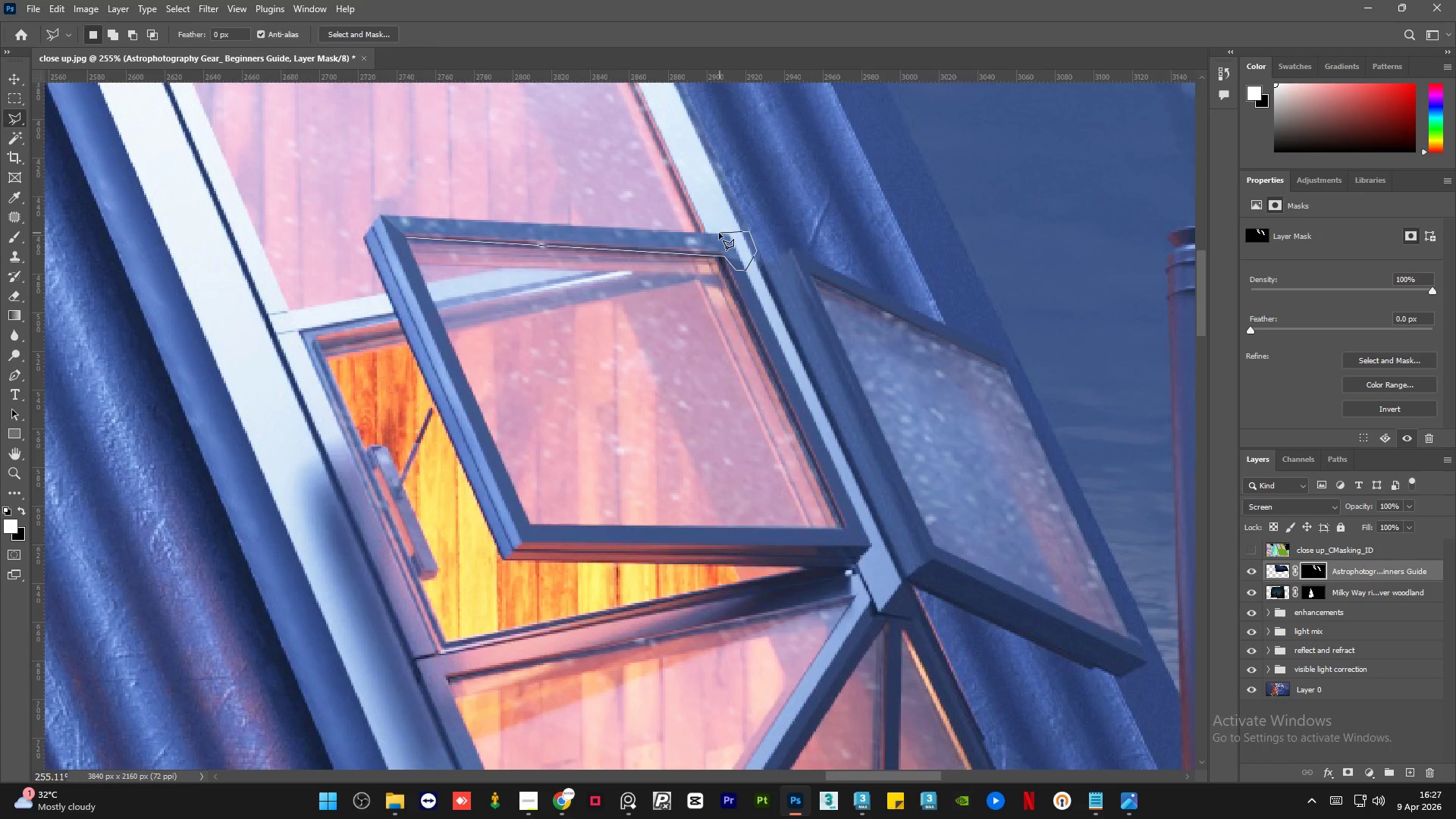 
left_click([718, 232])
 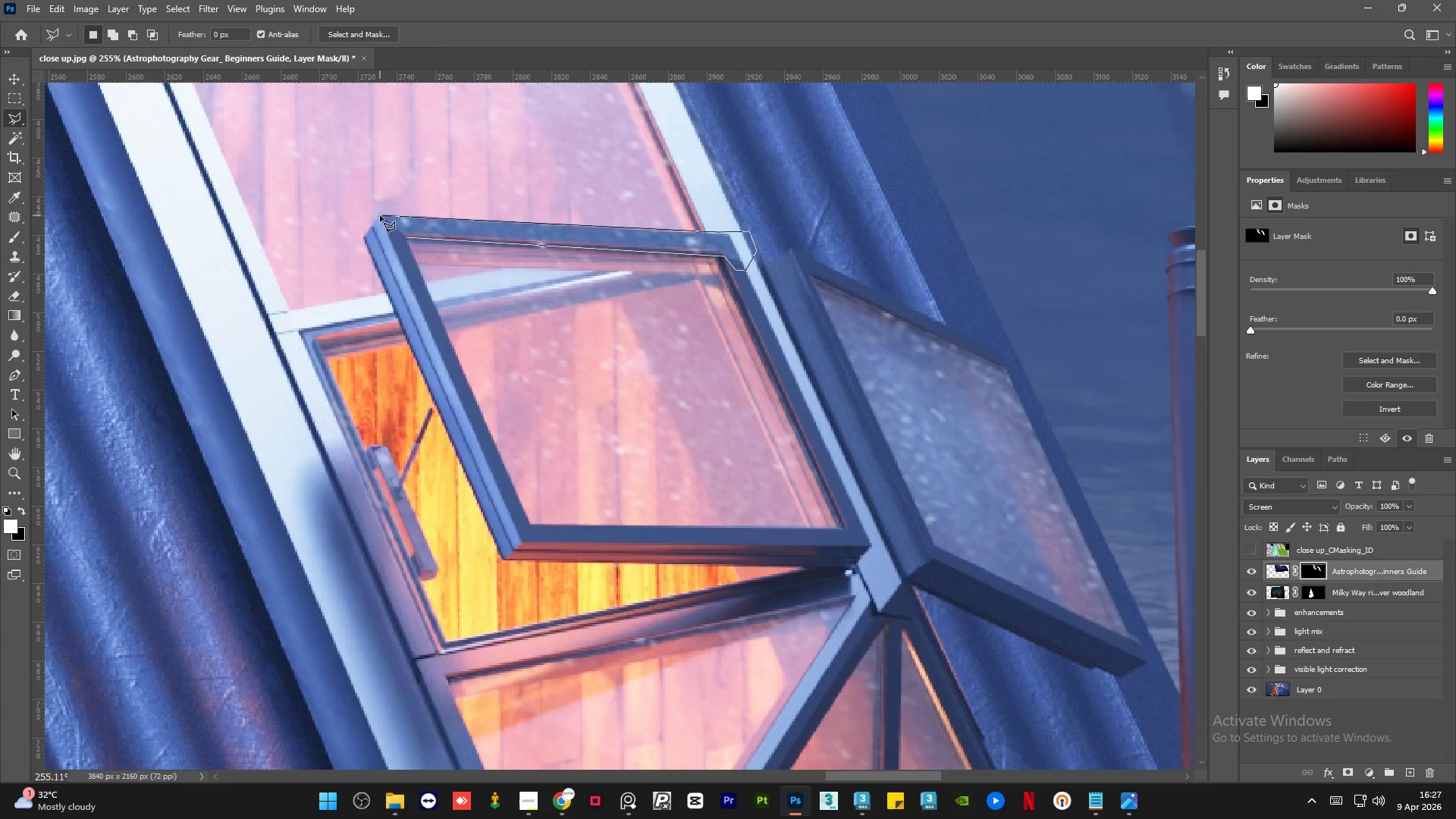 
double_click([375, 223])
 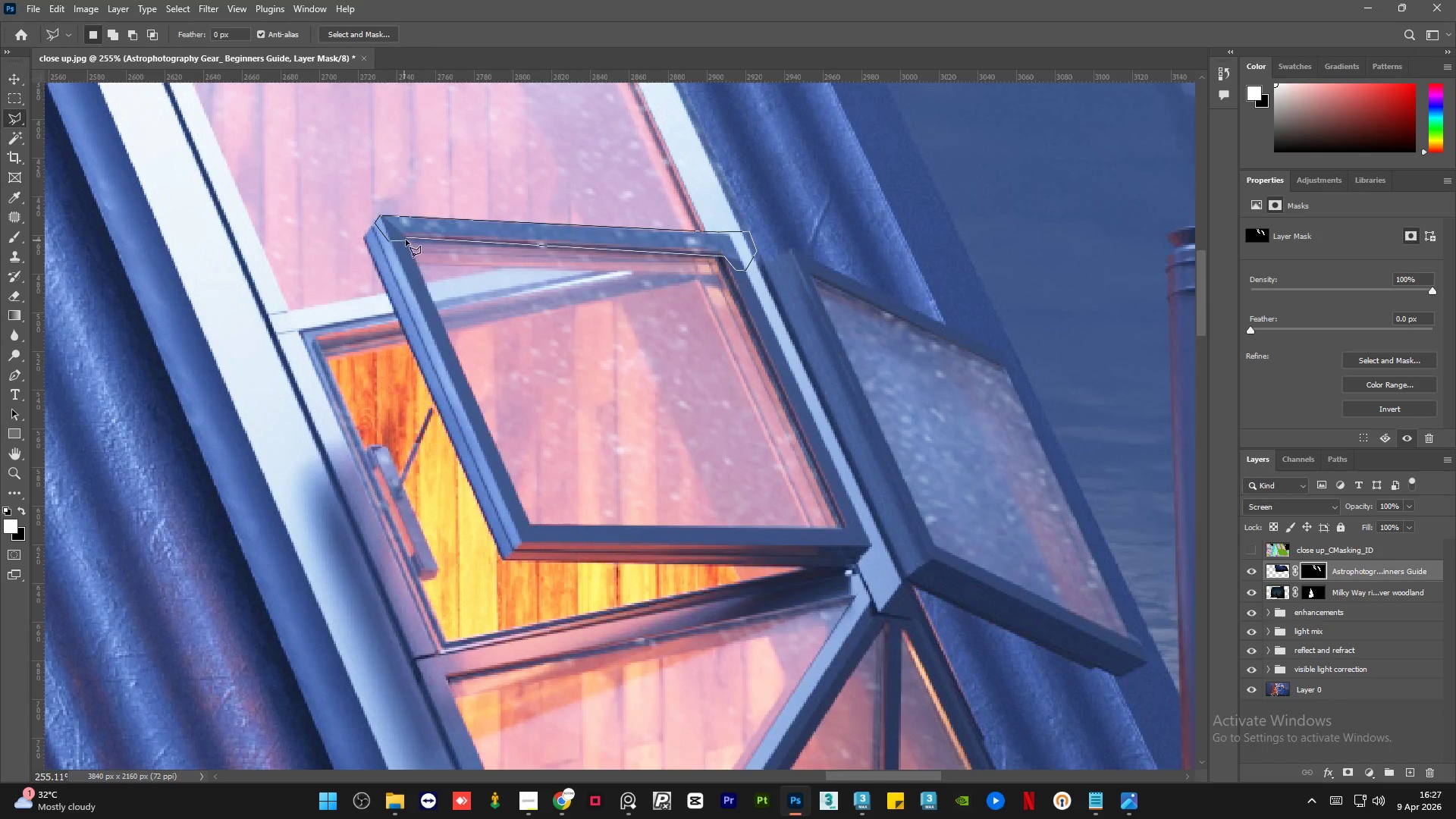 
left_click([408, 239])
 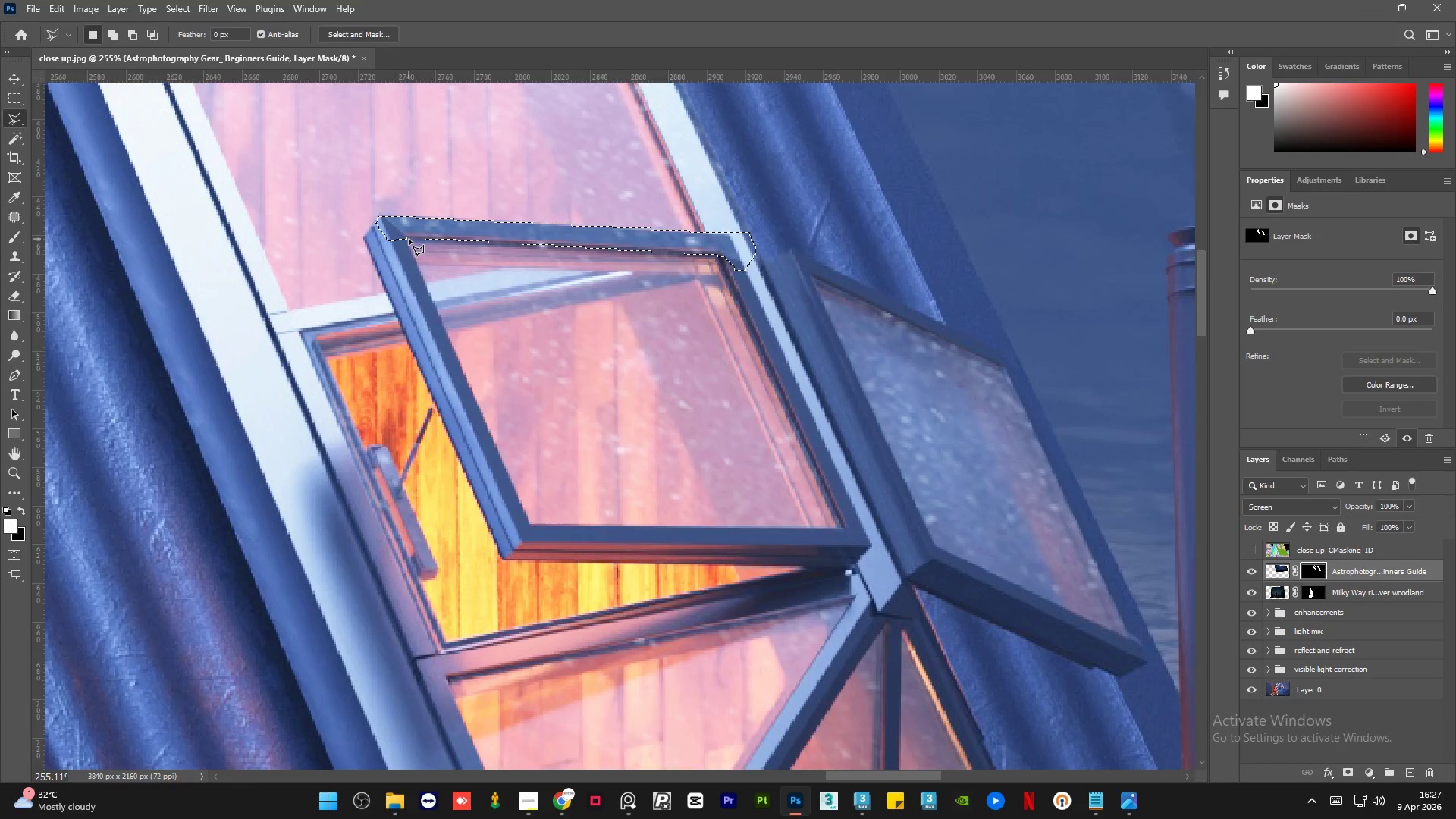 
key(Delete)
 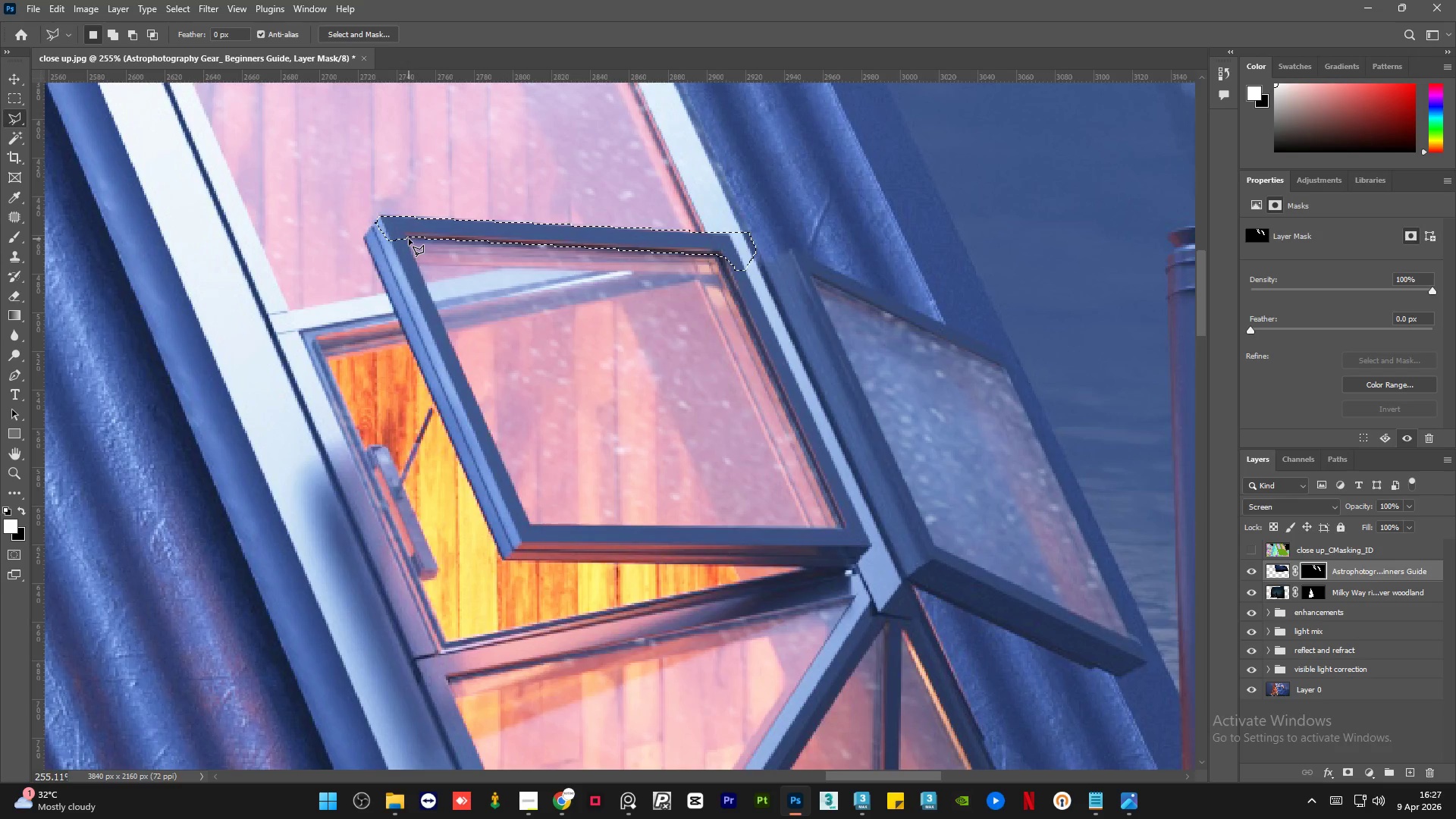 
key(Control+D)
 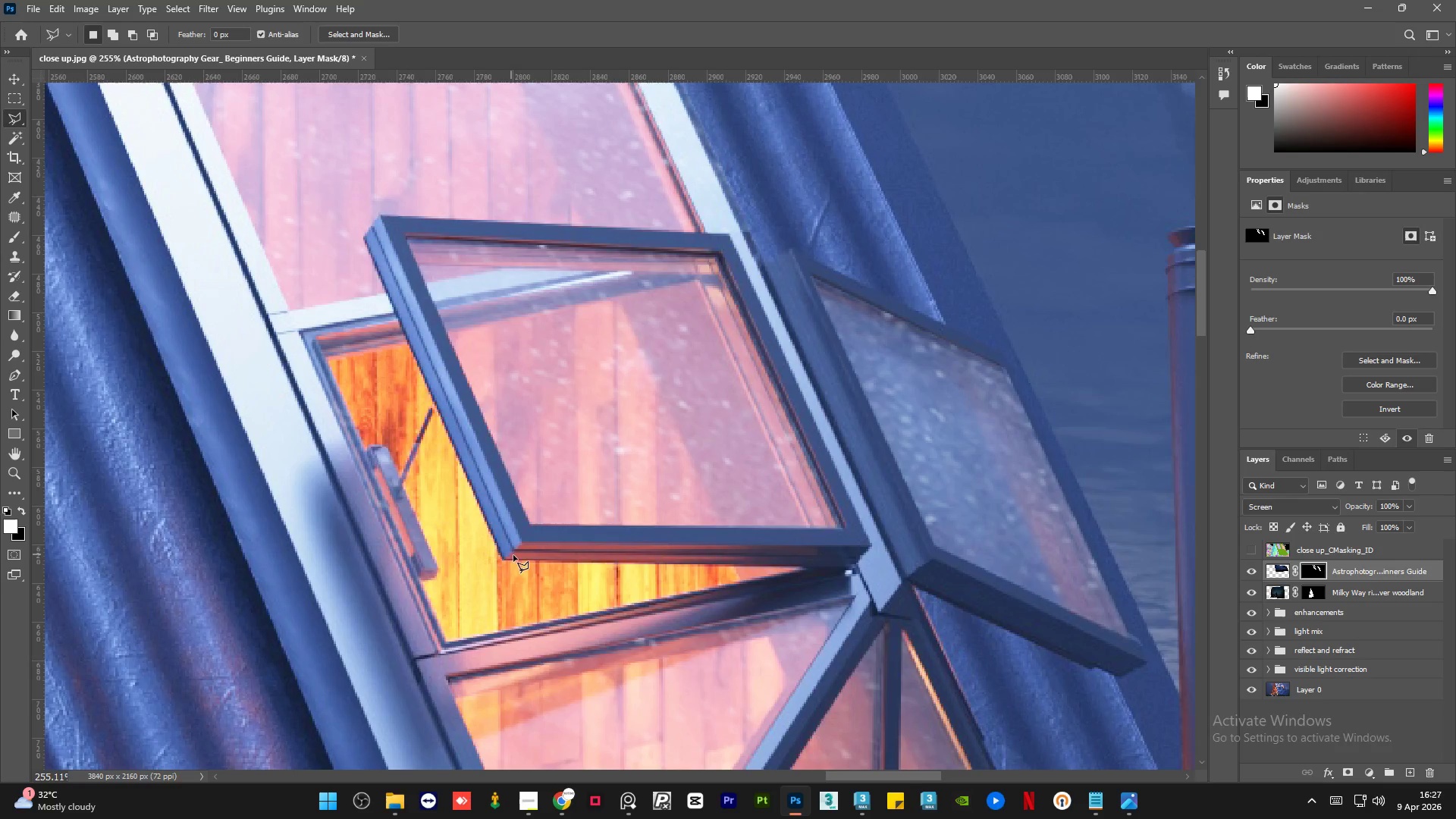 
hold_key(key=AltLeft, duration=1.52)
scroll: coordinate [649, 575], scroll_direction: down, amount: 5.0
 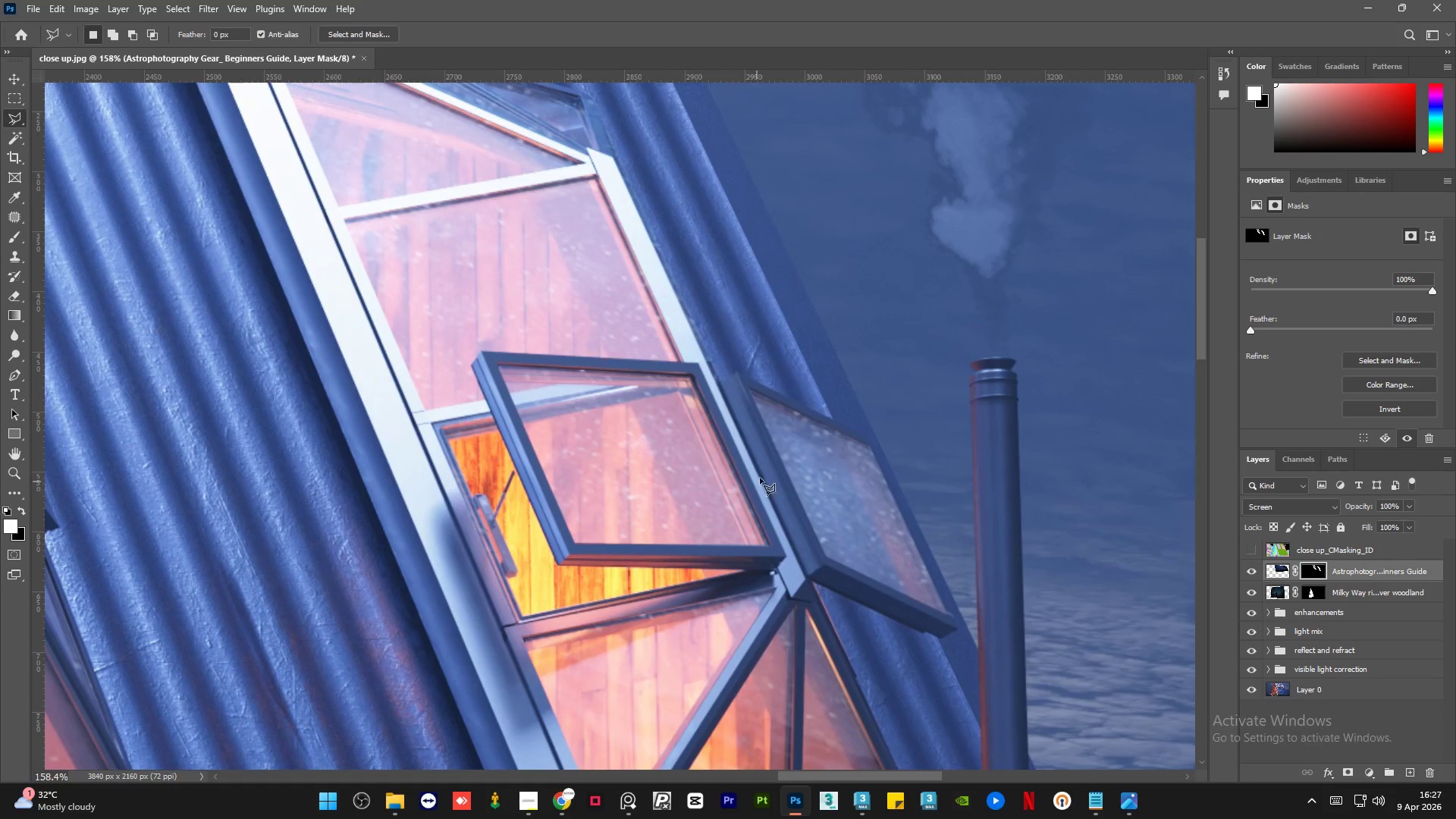 
hold_key(key=AltLeft, duration=0.33)
 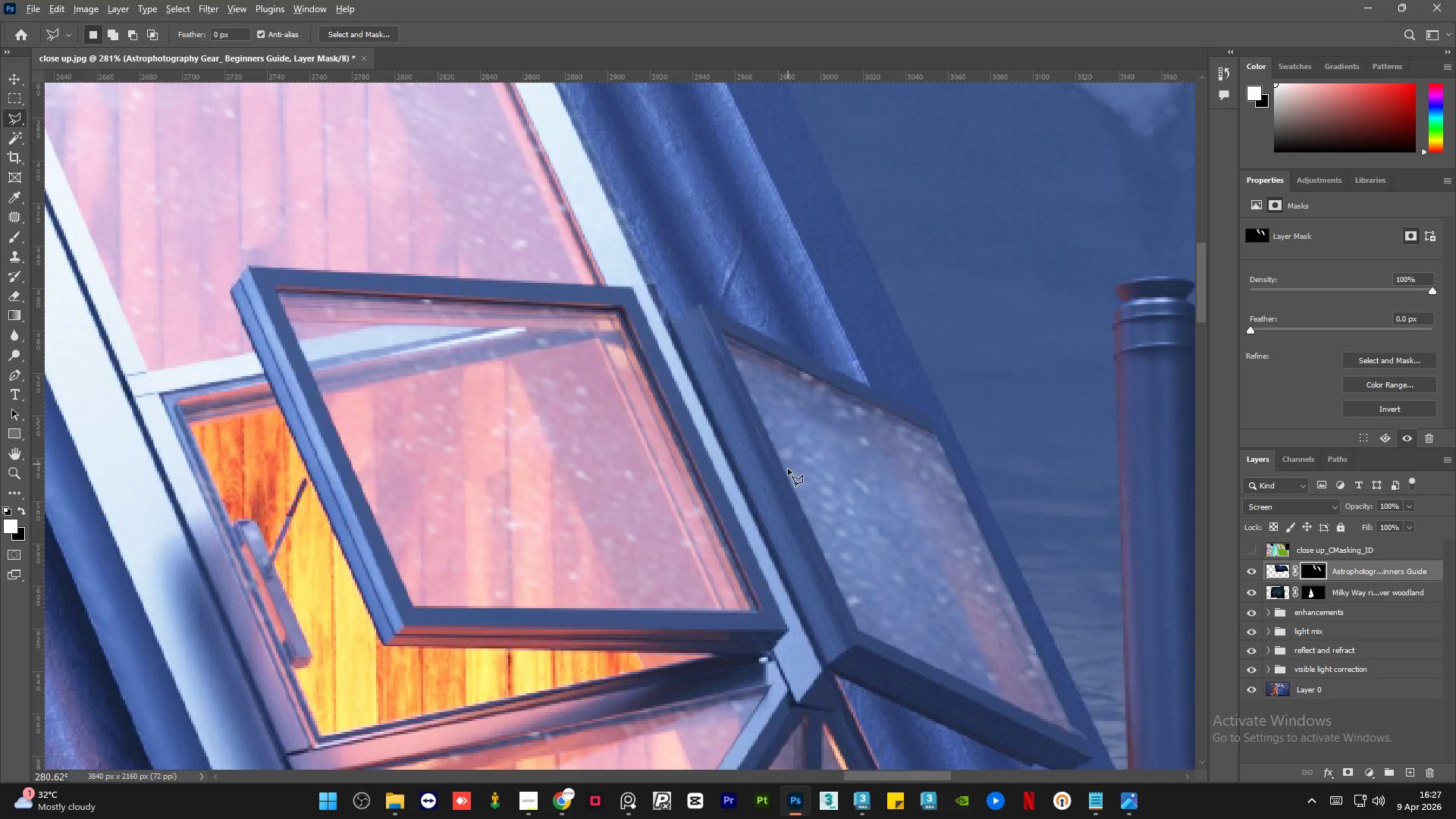 
scroll: coordinate [787, 462], scroll_direction: up, amount: 6.0
 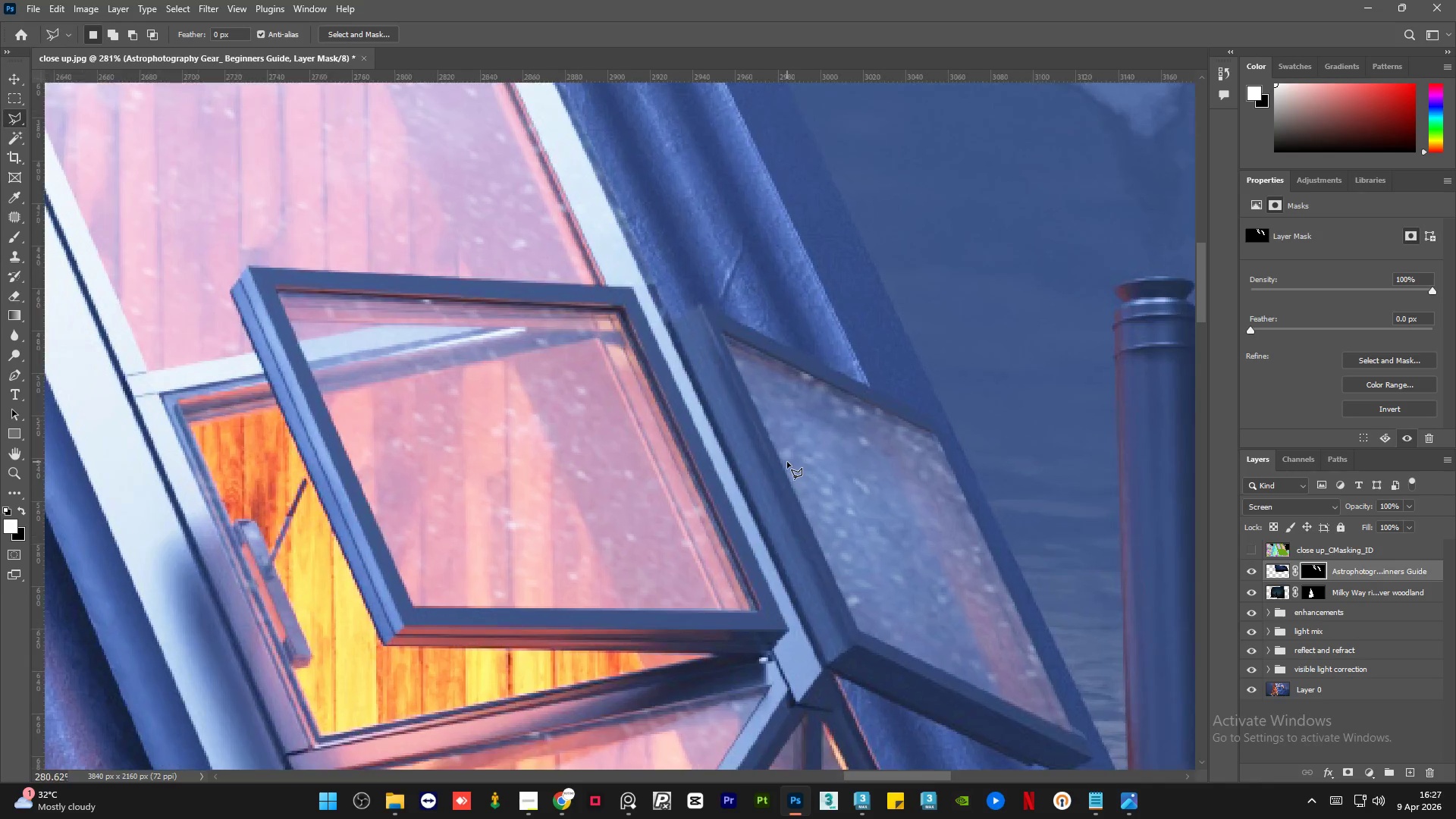 
hold_key(key=AltLeft, duration=0.83)
scroll: coordinate [778, 554], scroll_direction: down, amount: 7.0
 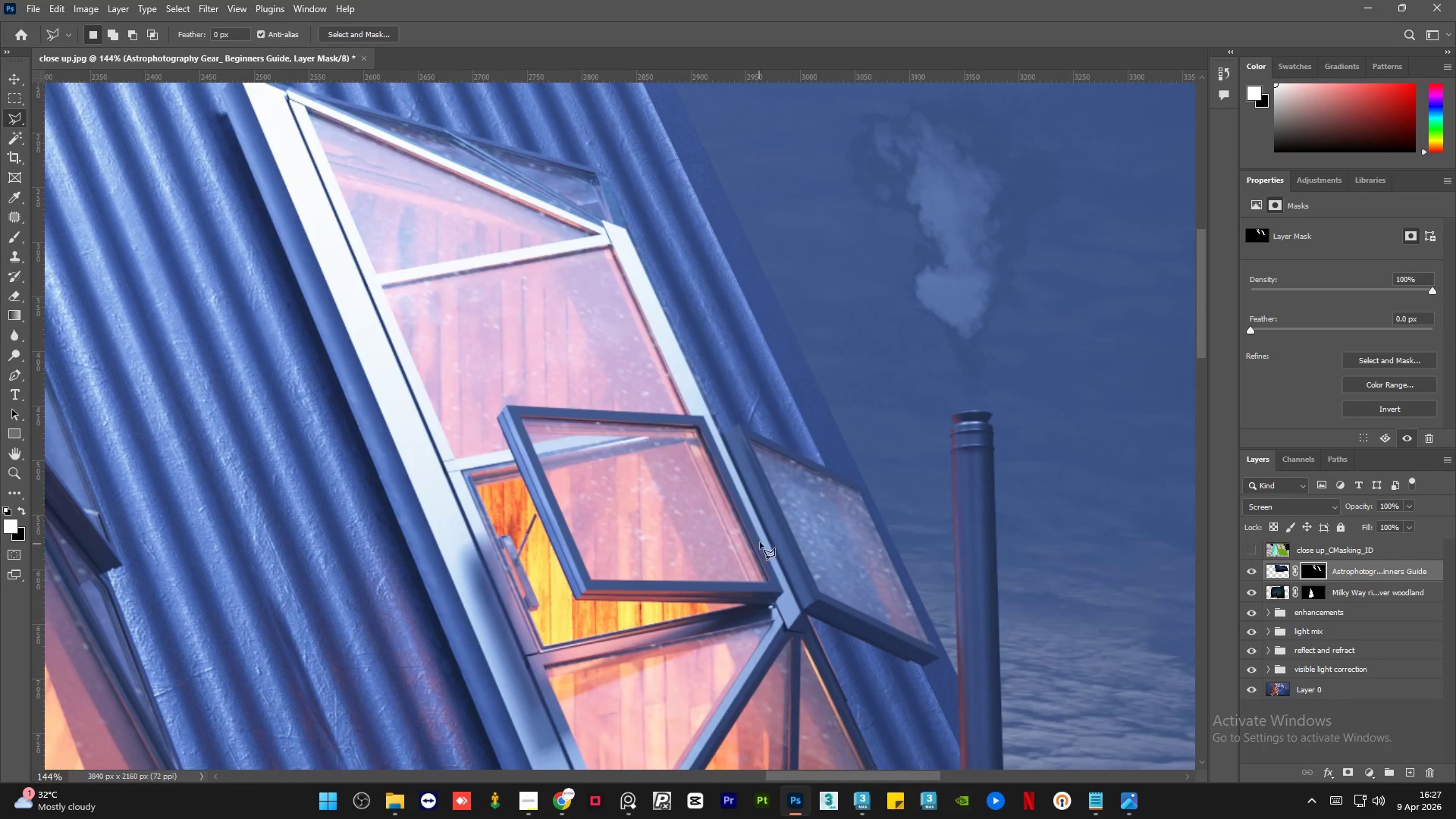 
hold_key(key=AltLeft, duration=1.5)
scroll: coordinate [644, 257], scroll_direction: up, amount: 8.0
 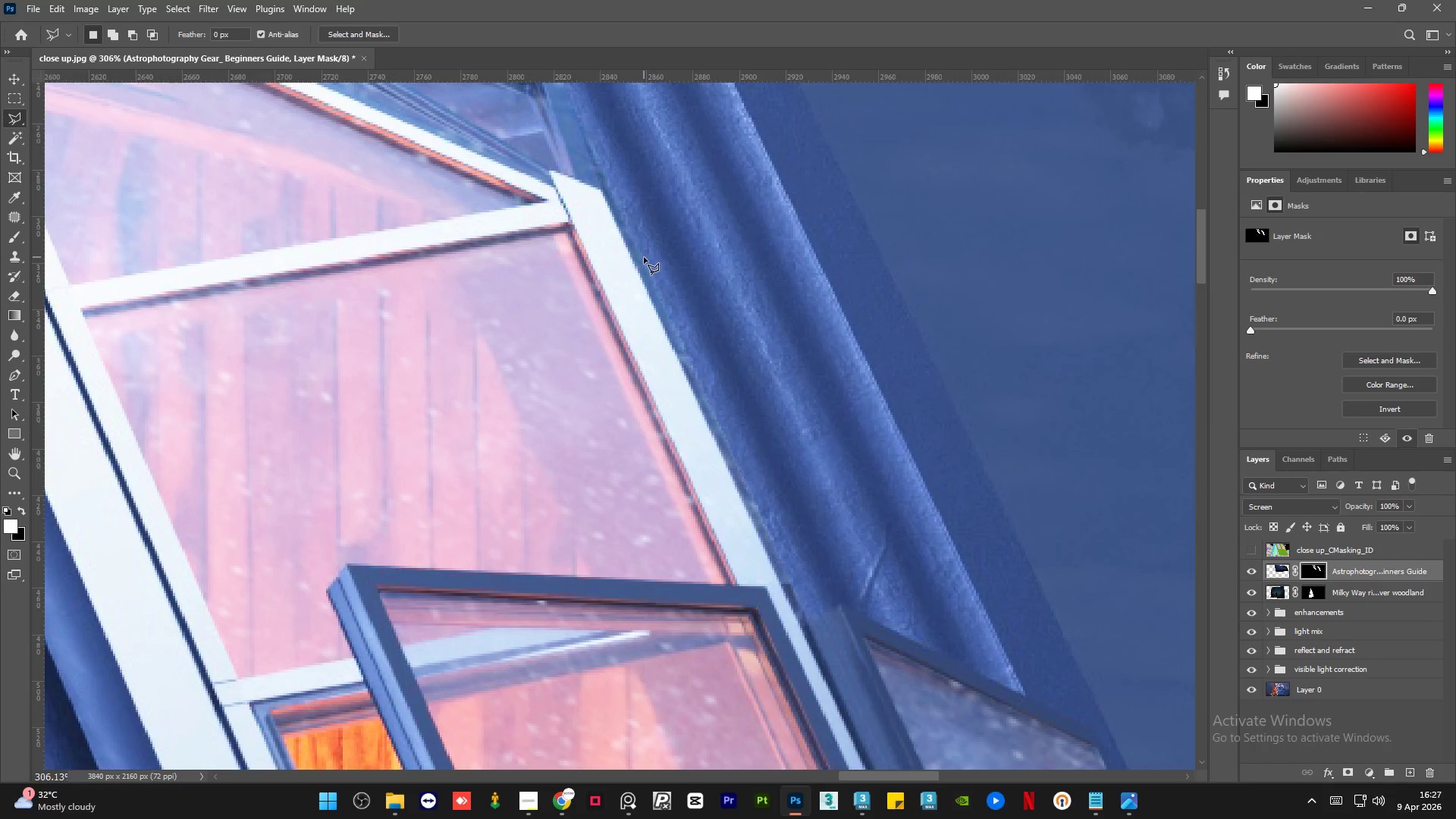 
key(Alt+AltLeft)
 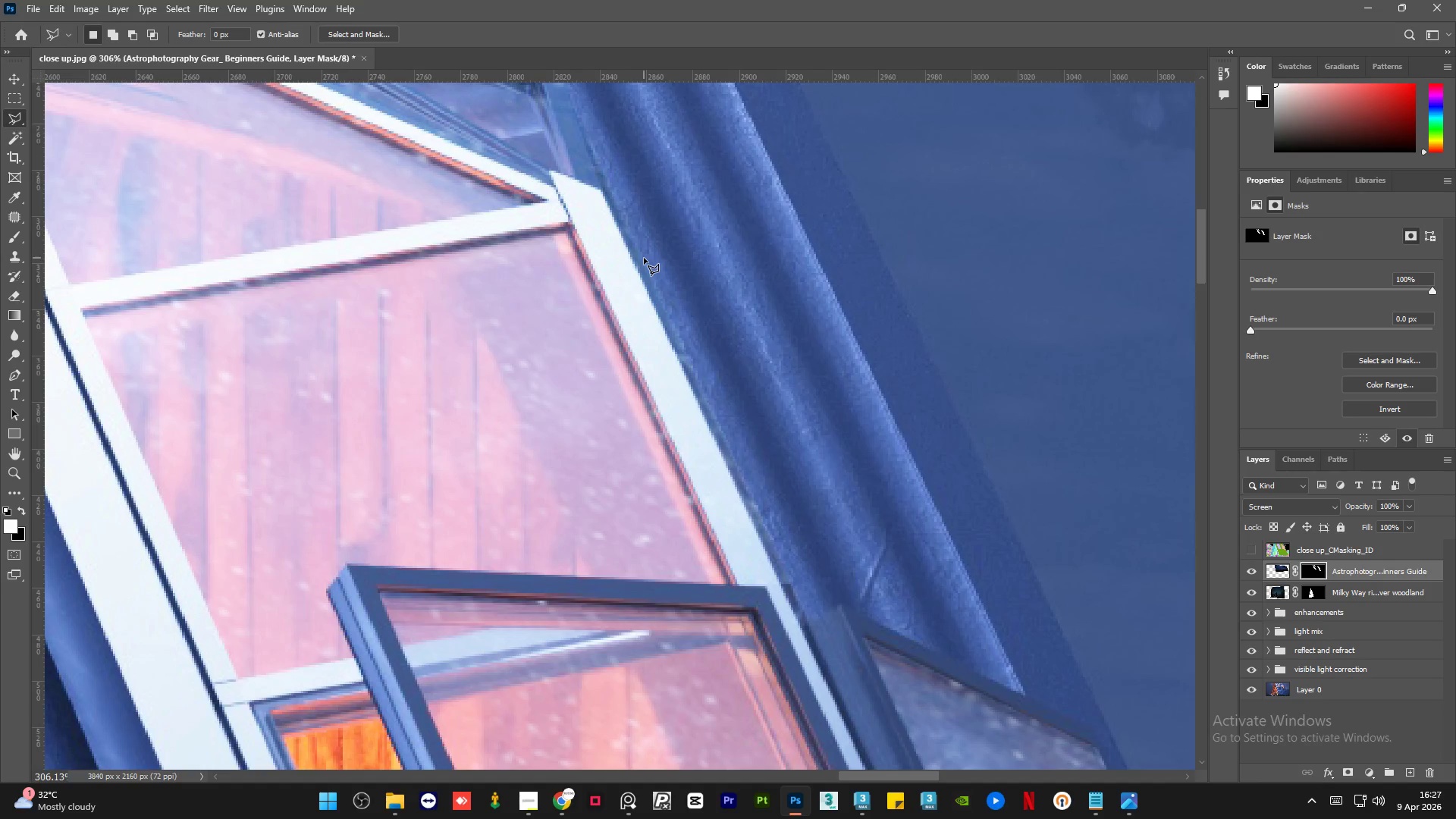 
key(Alt+AltLeft)
 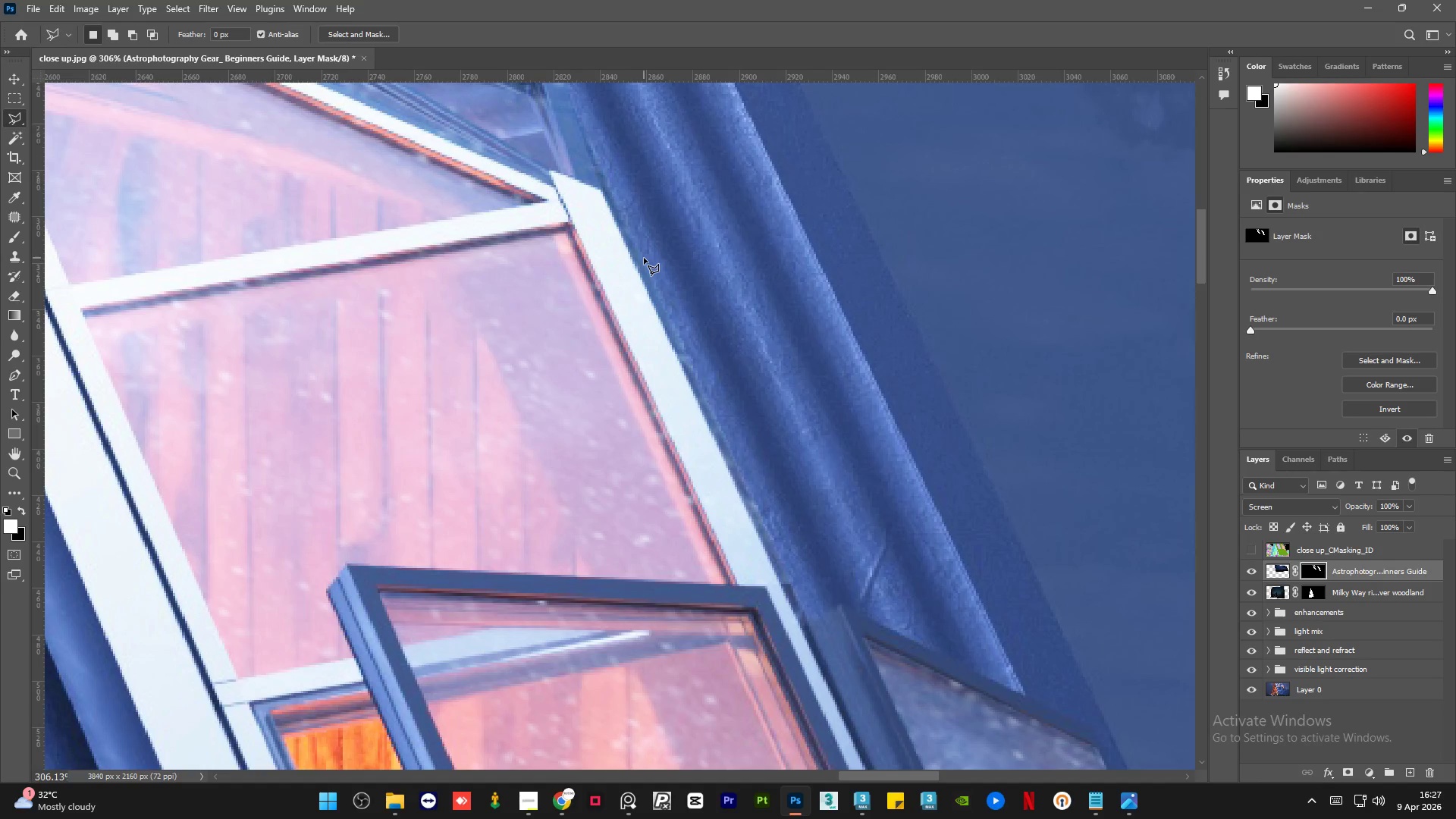 
key(Alt+AltLeft)
 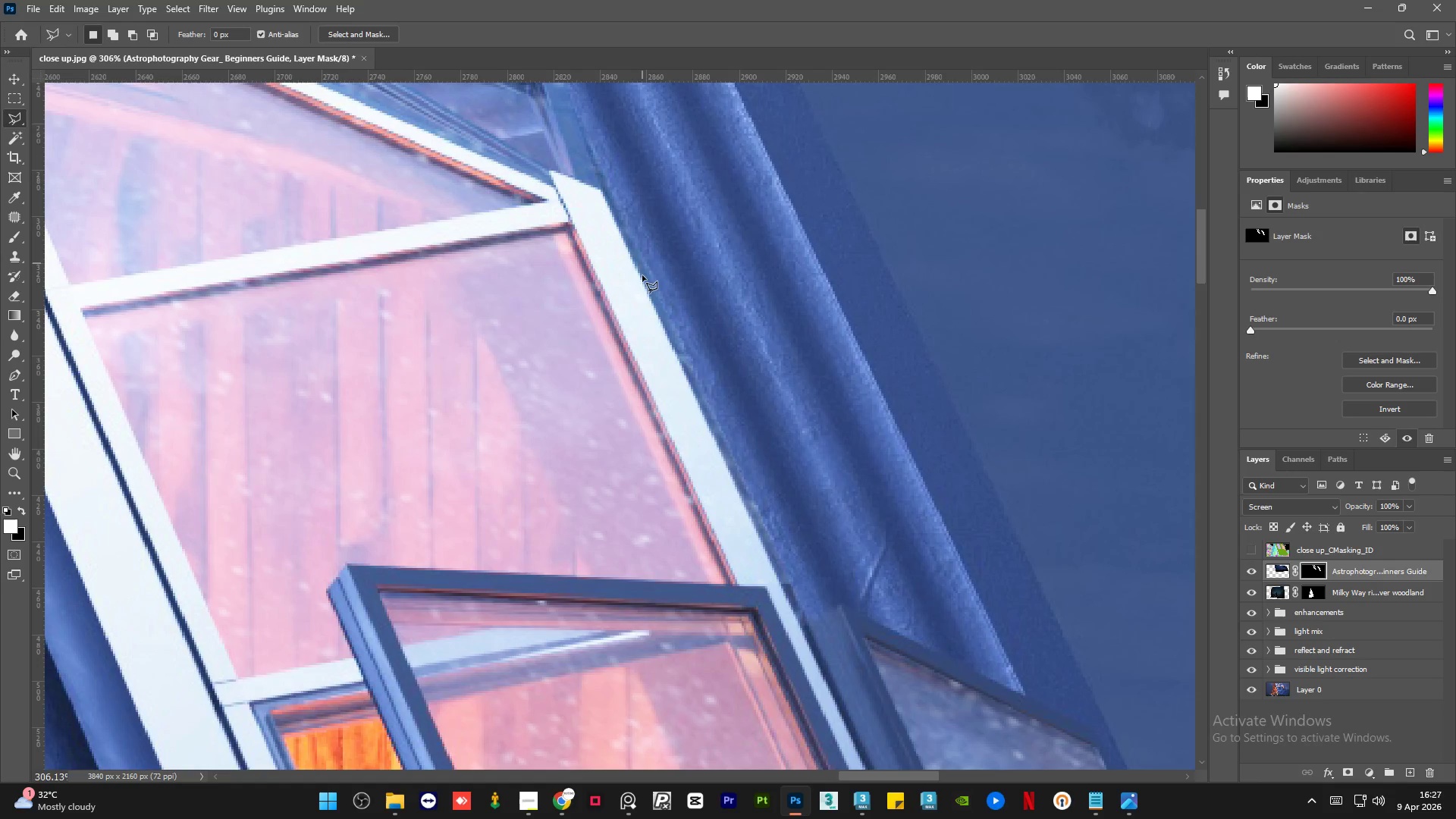 
key(Alt+AltLeft)
 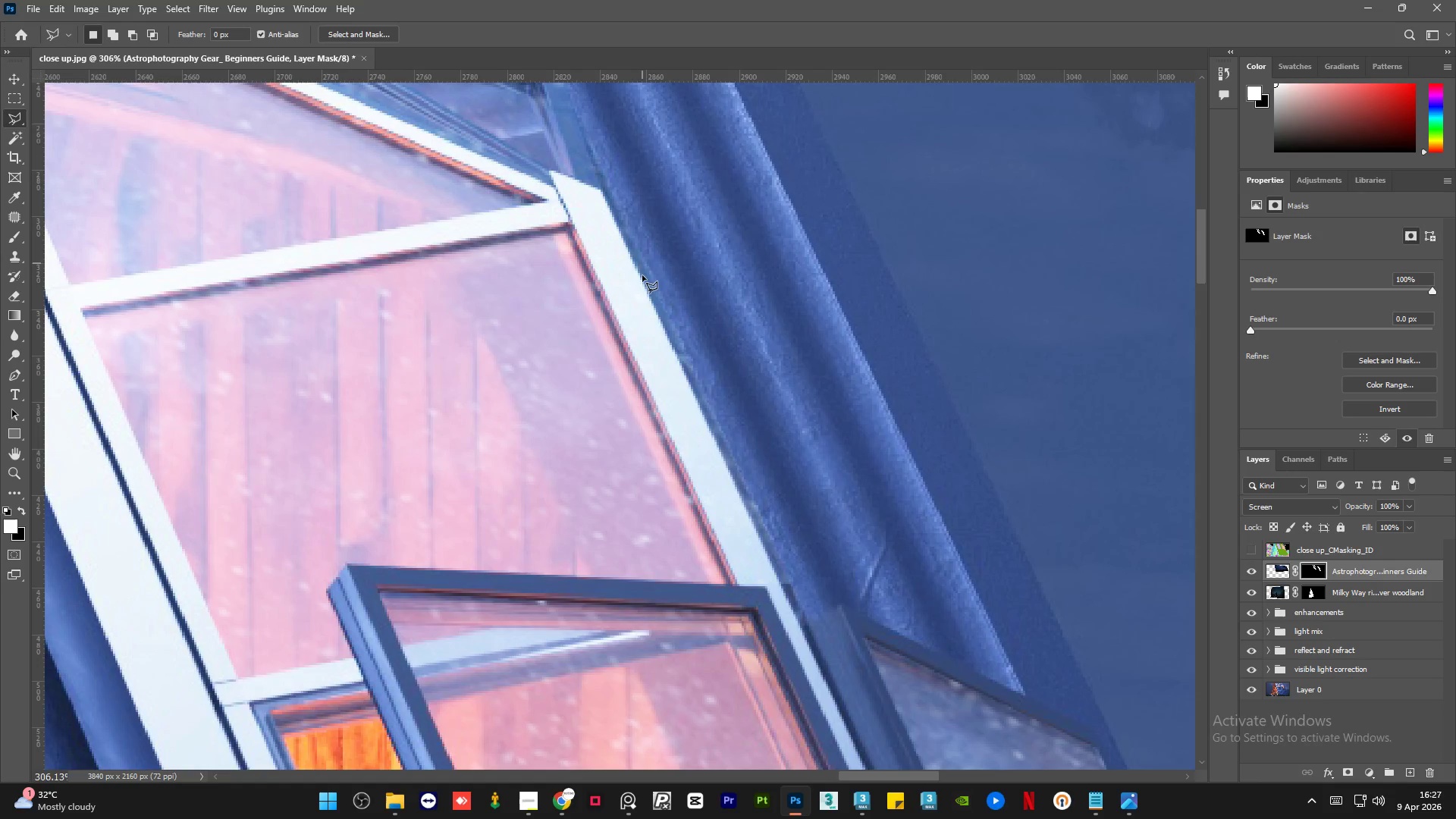 
key(Alt+AltLeft)
 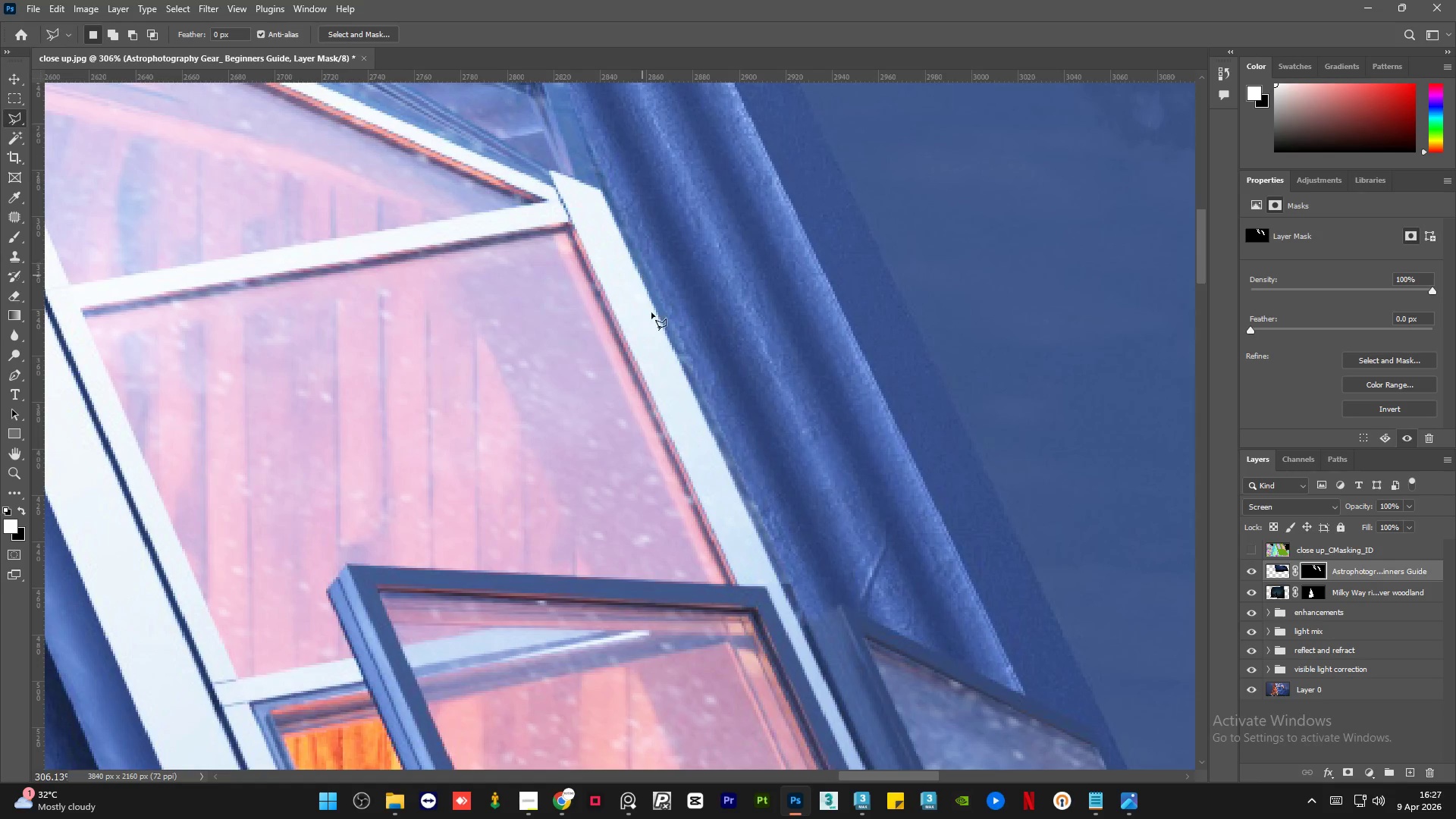 
key(Alt+AltLeft)
 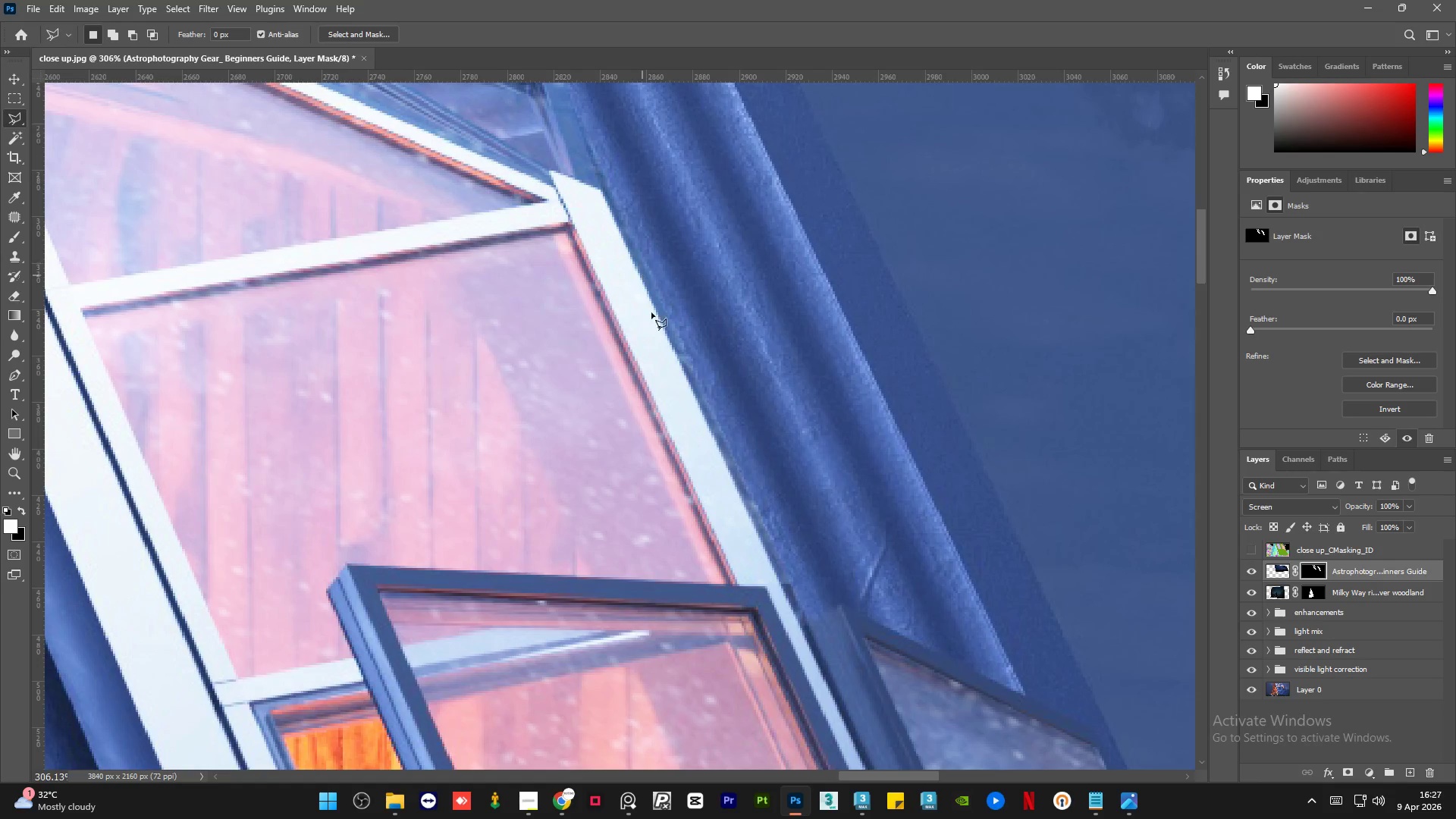 
key(Alt+AltLeft)
 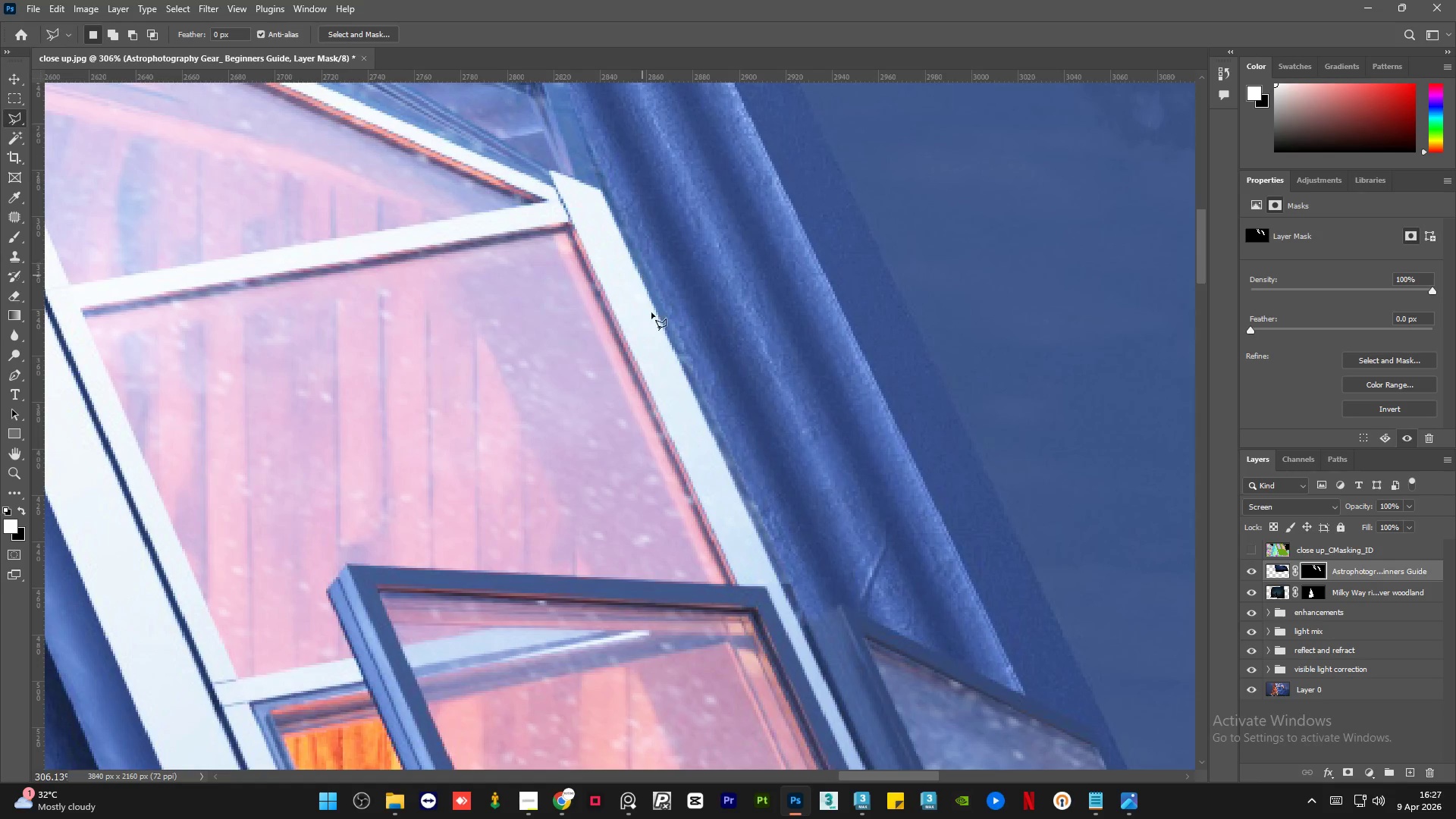 
key(Alt+AltLeft)
 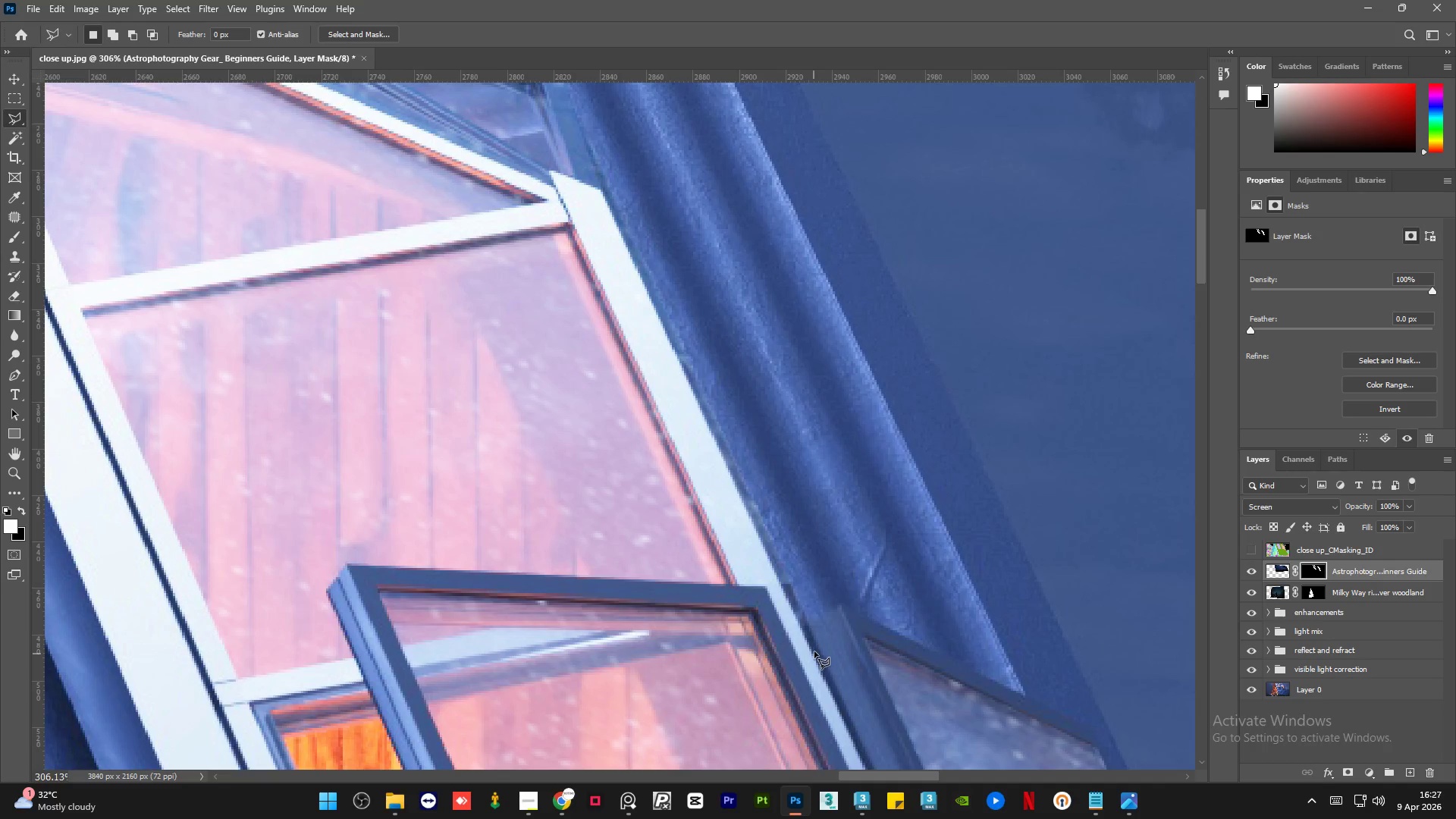 
double_click([824, 601])
 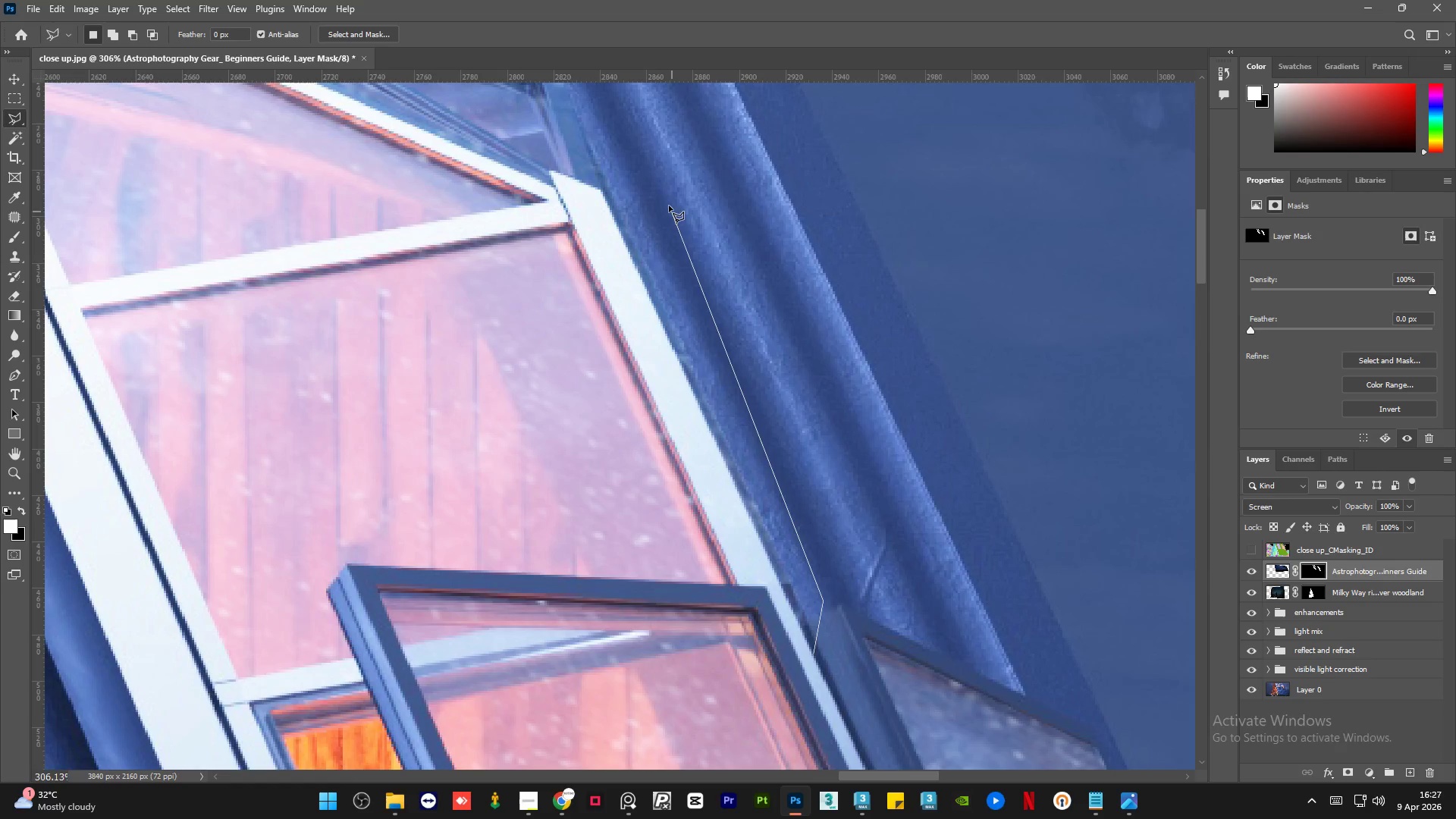 
left_click([655, 188])
 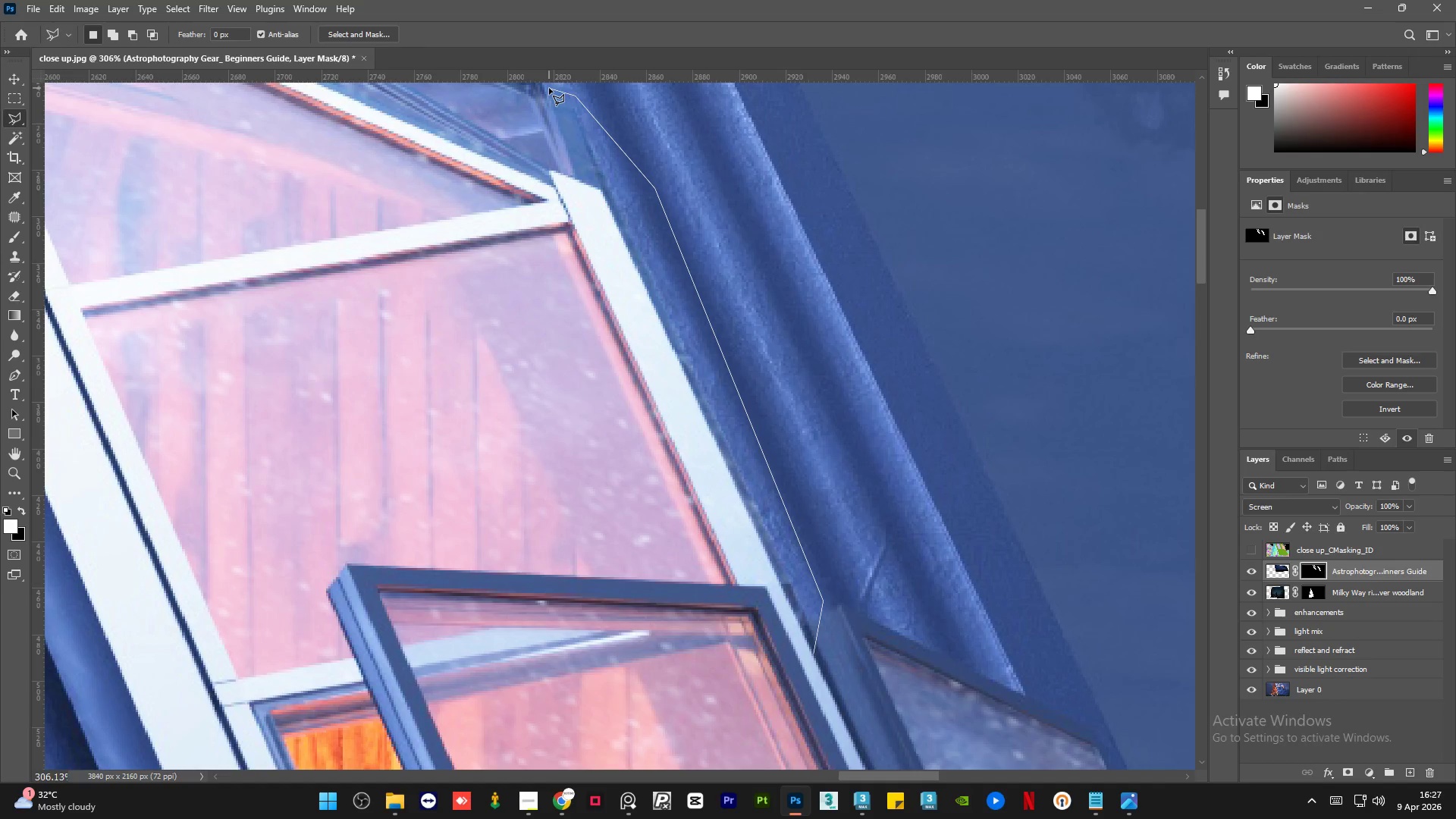 
left_click([544, 88])
 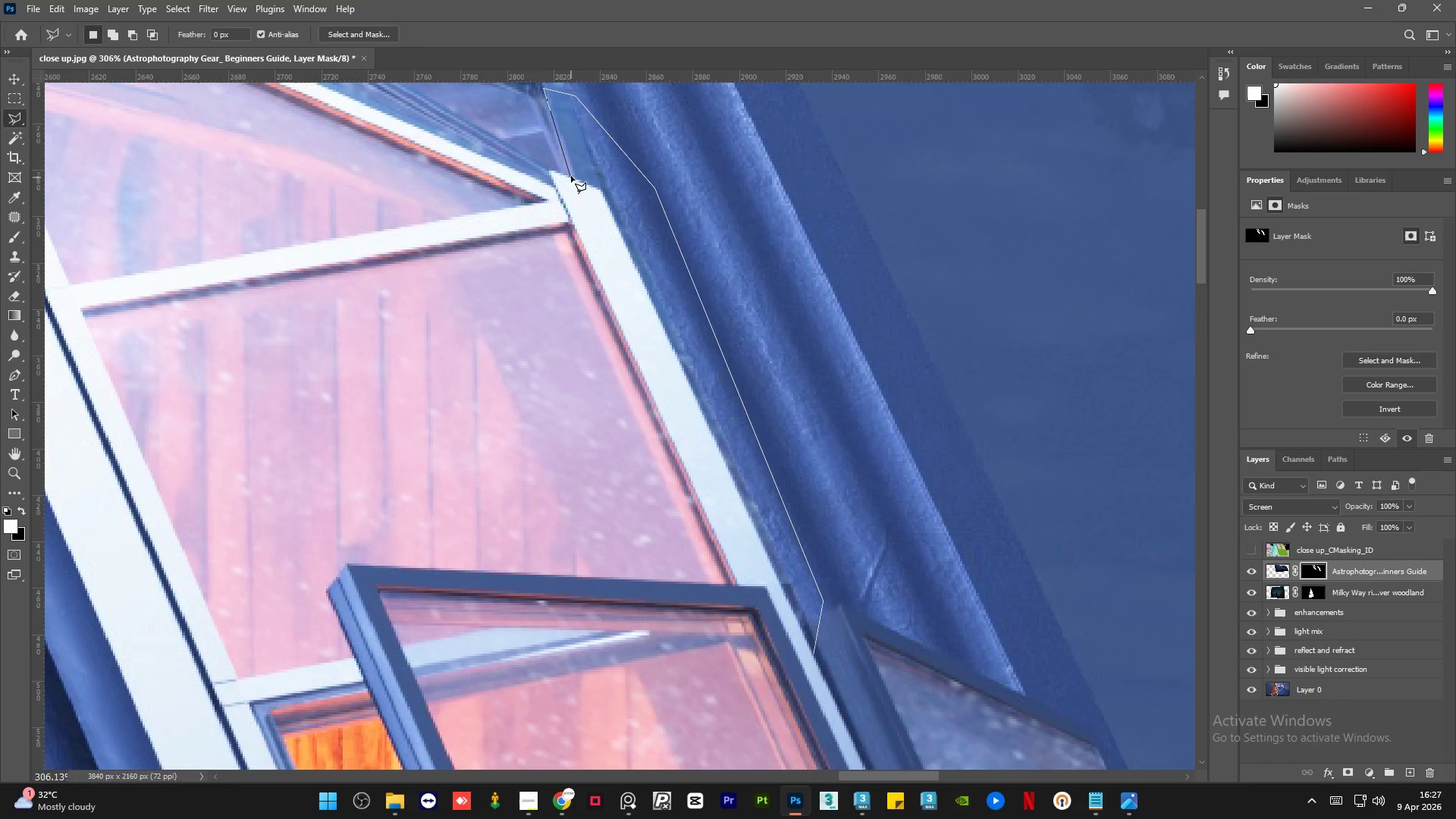 
left_click([571, 174])
 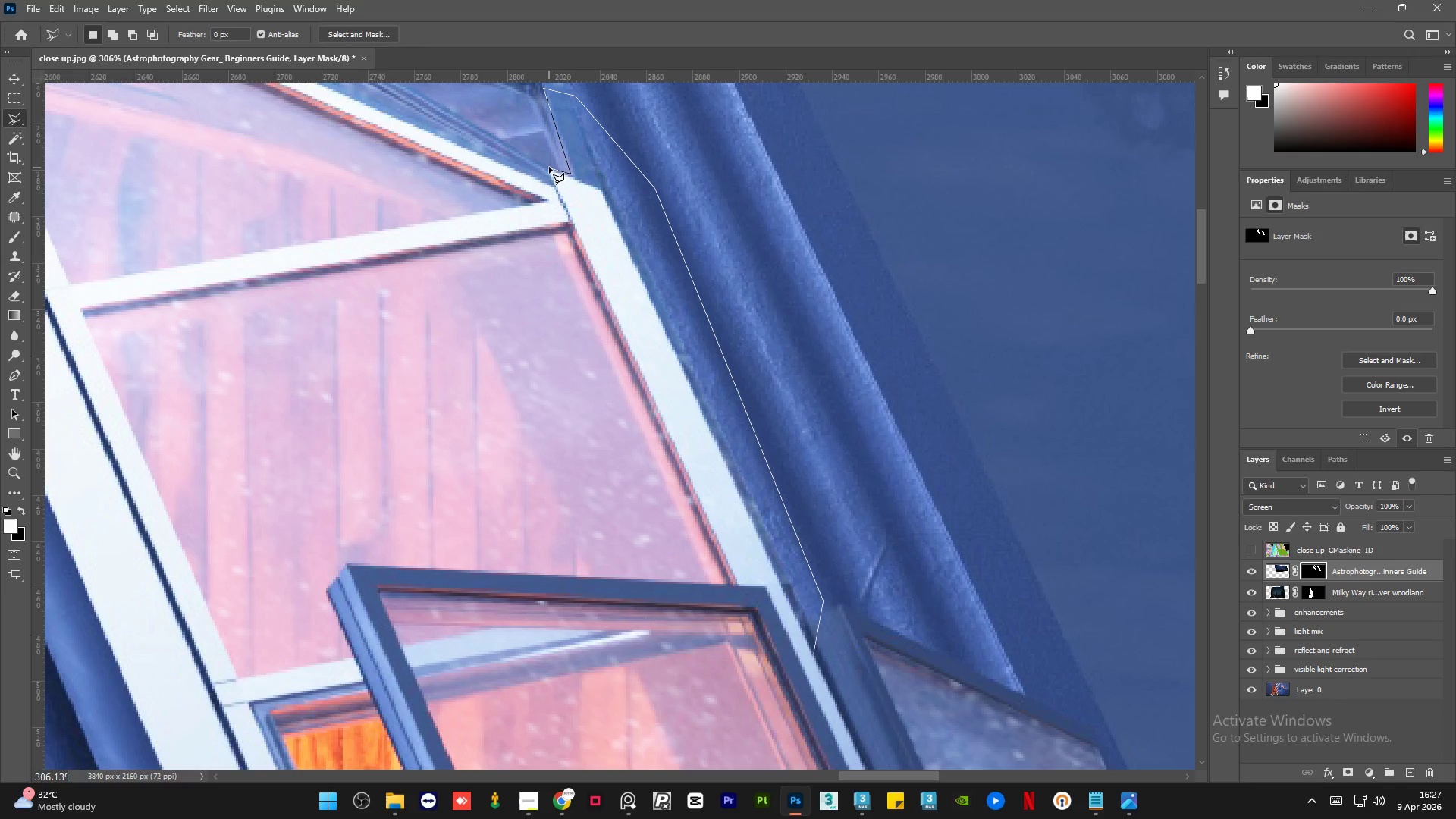 
left_click([549, 167])
 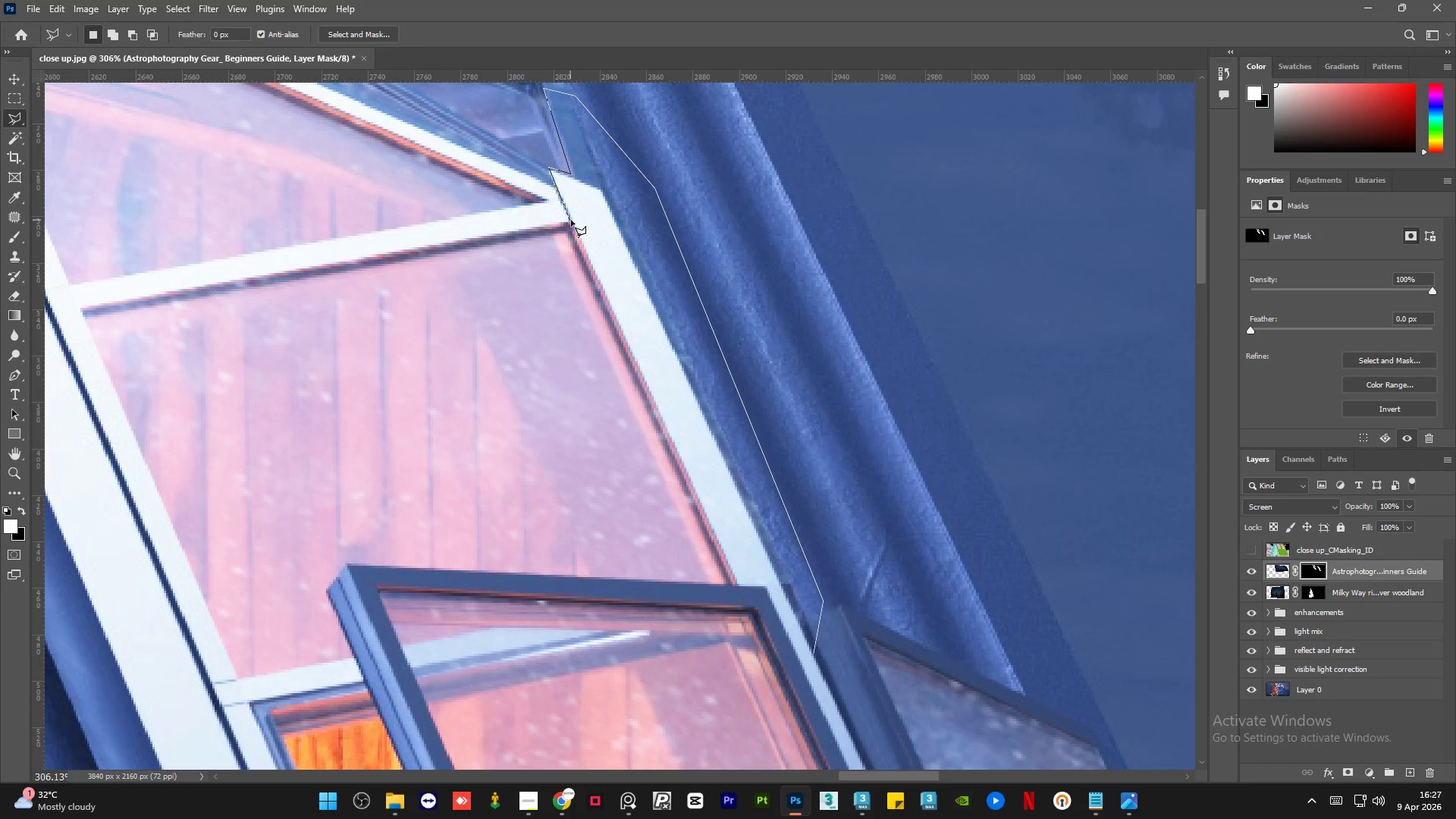 
left_click([573, 221])
 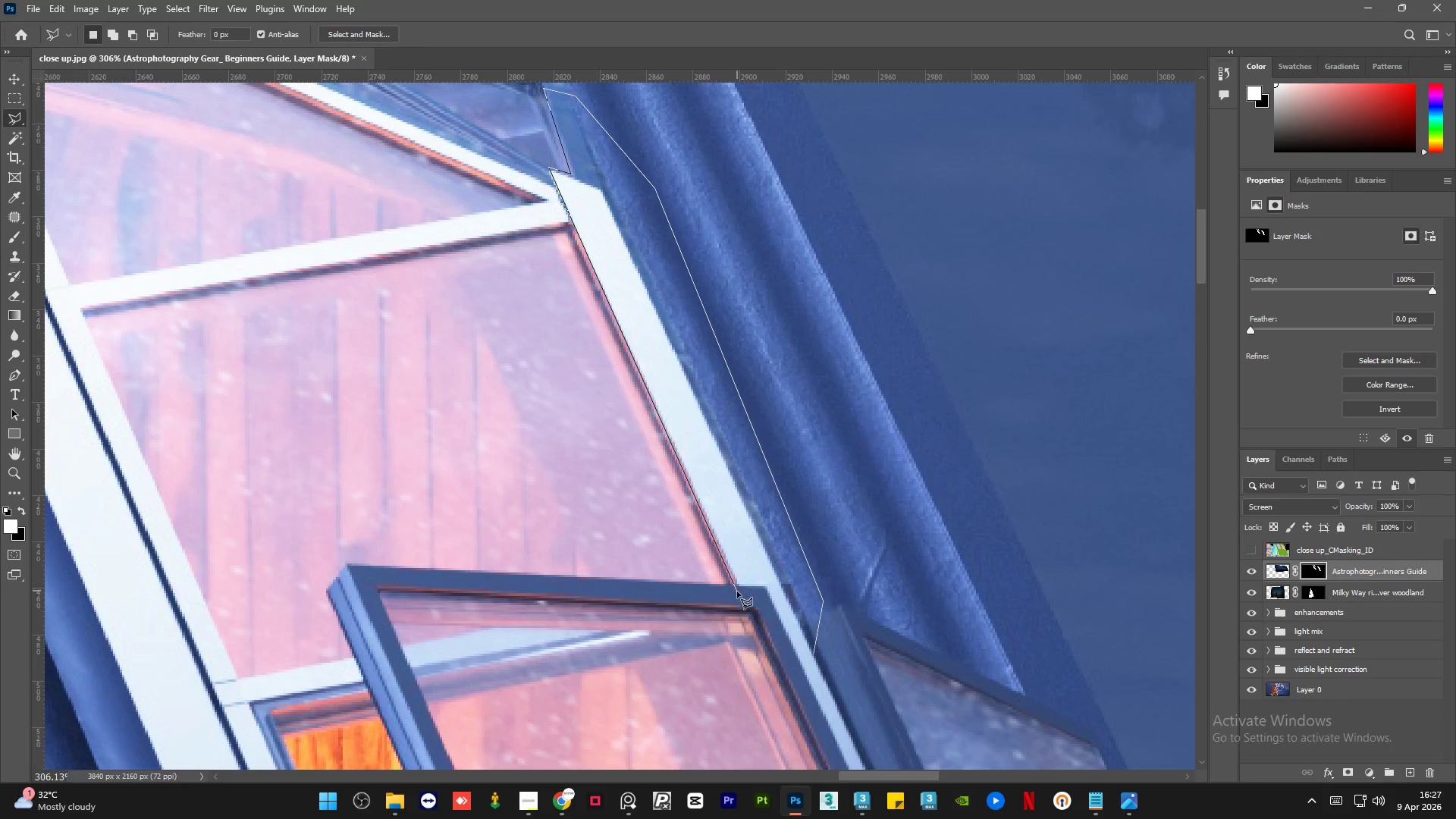 
left_click([736, 593])
 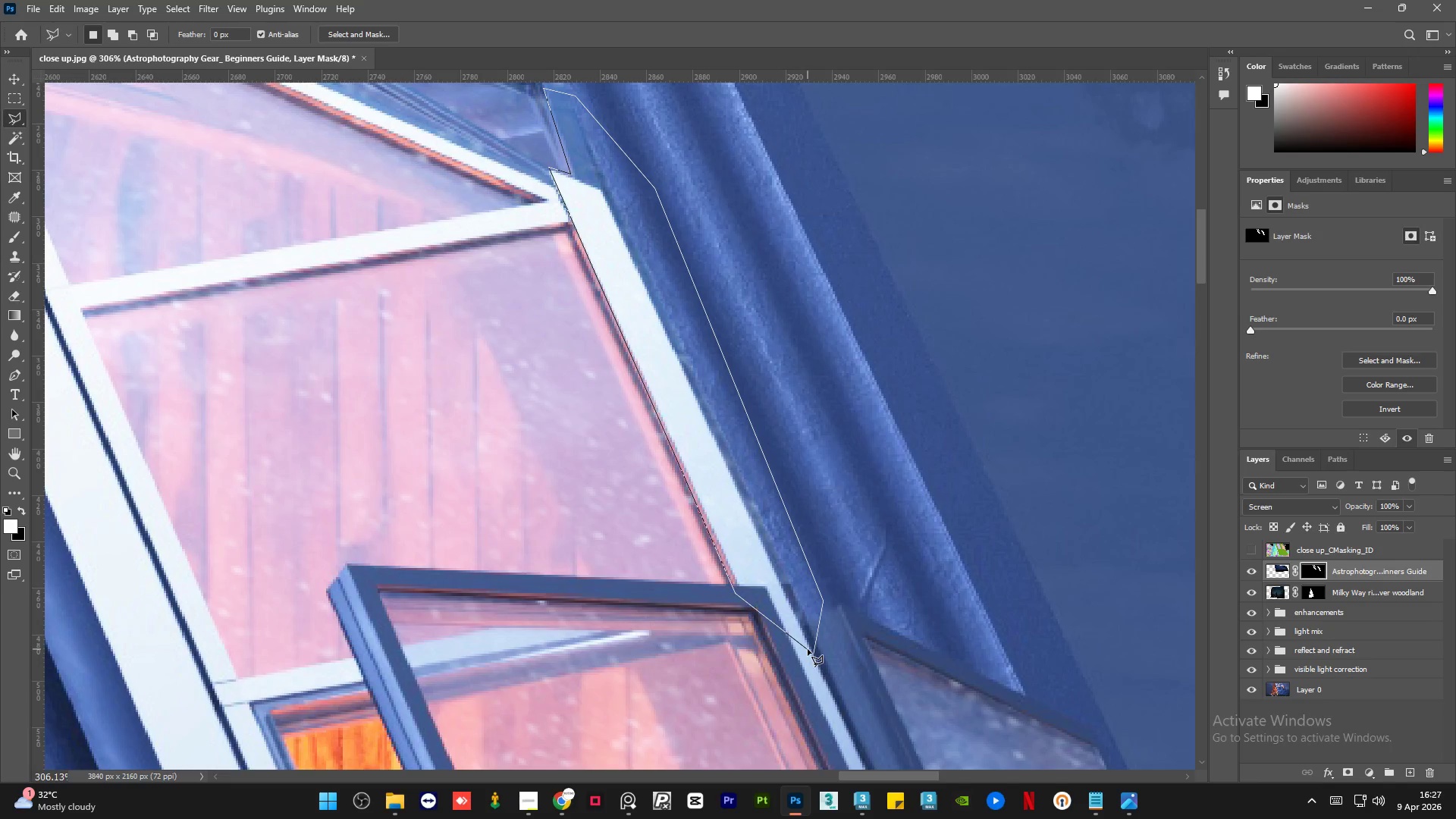 
double_click([808, 649])
 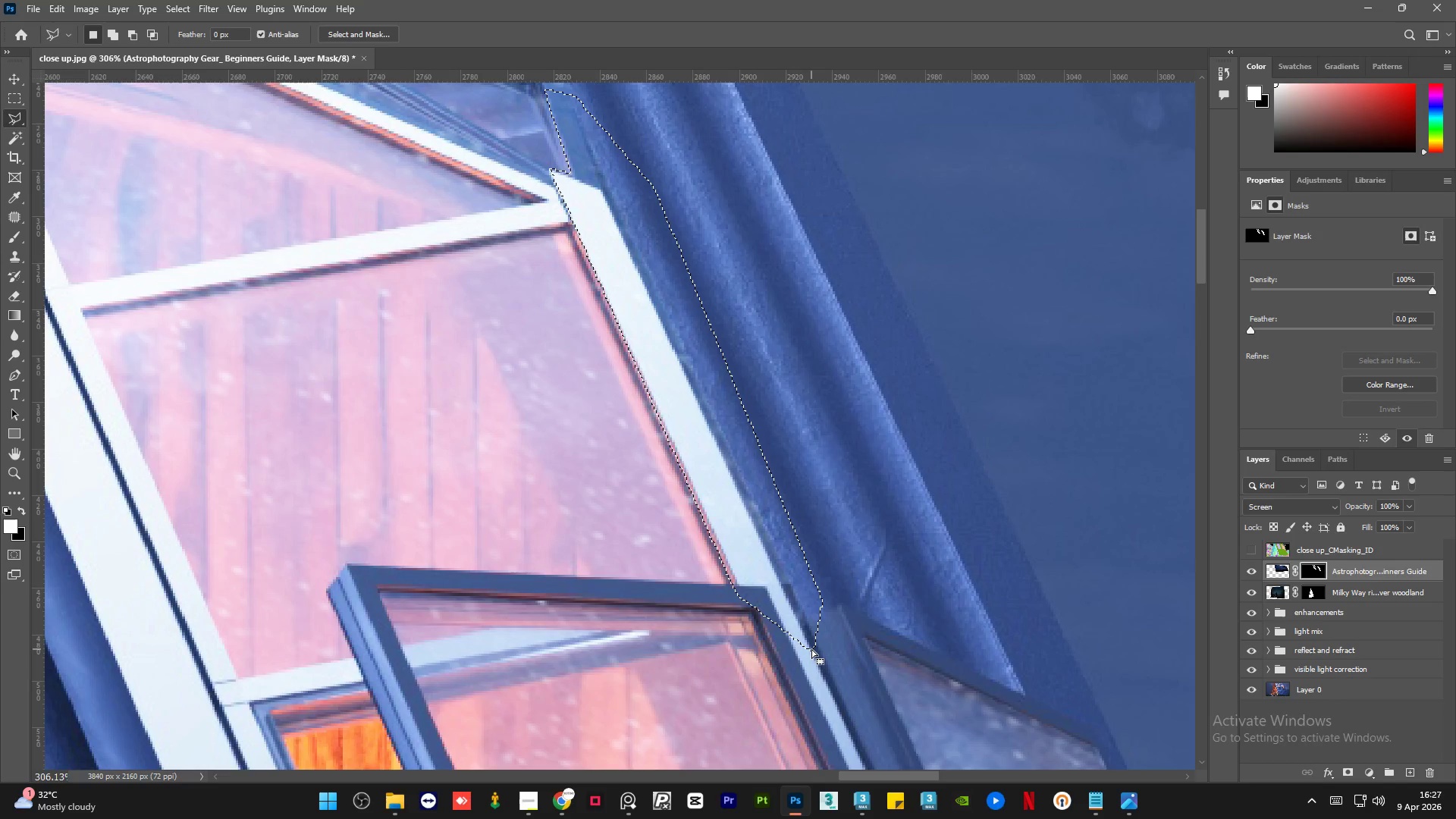 
key(End)
 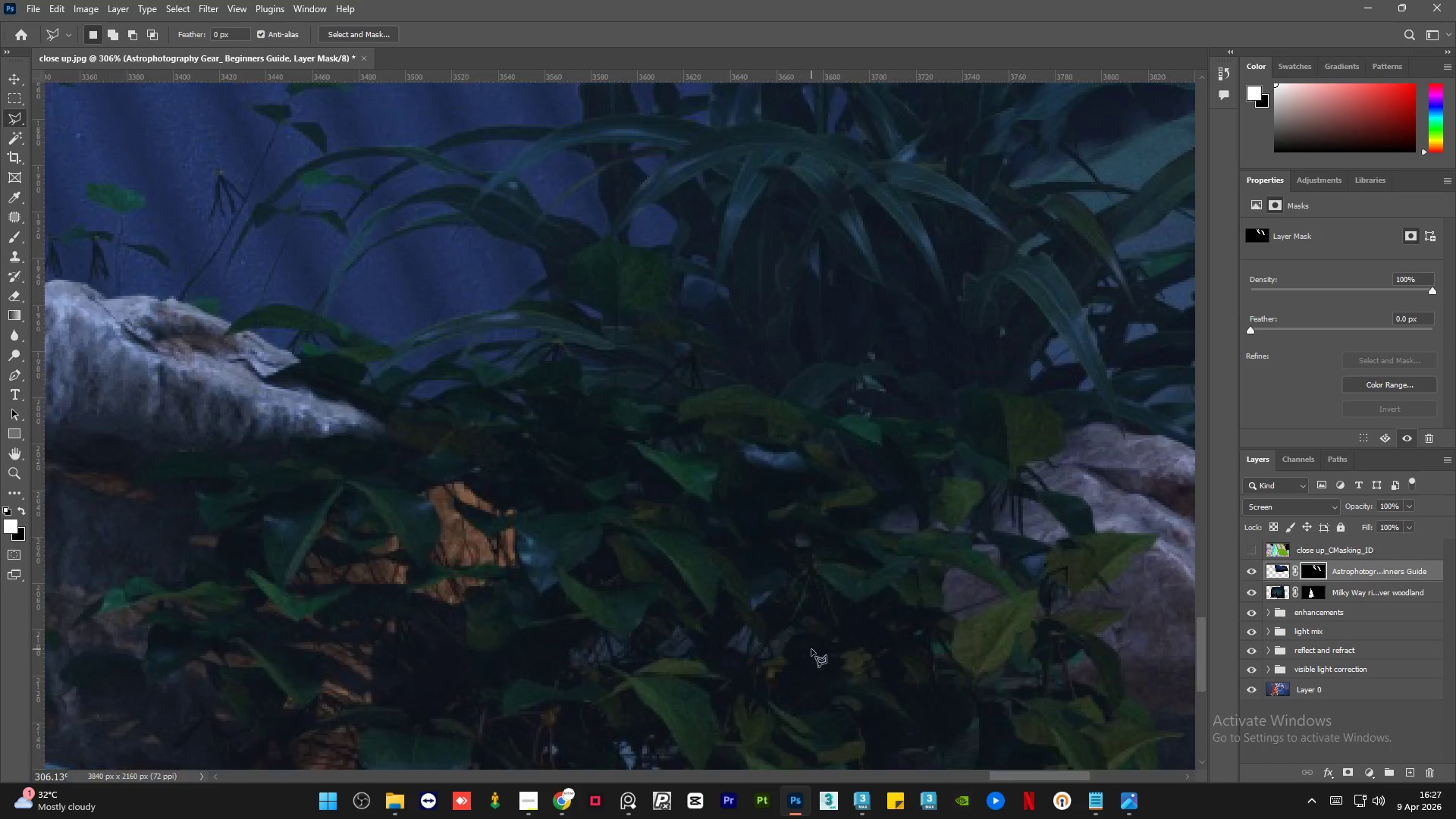 
key(Delete)
 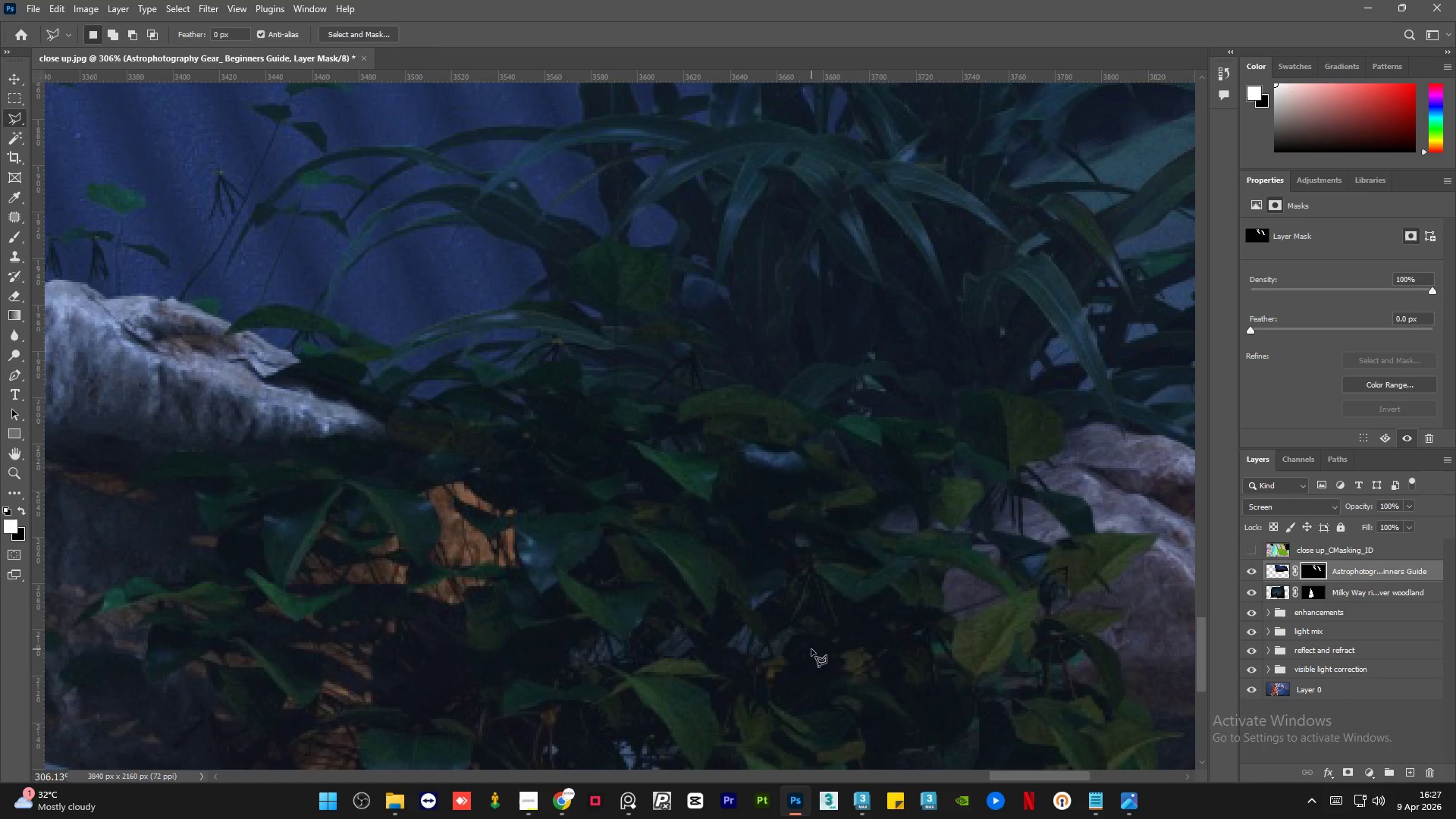 
key(Control+Z)
 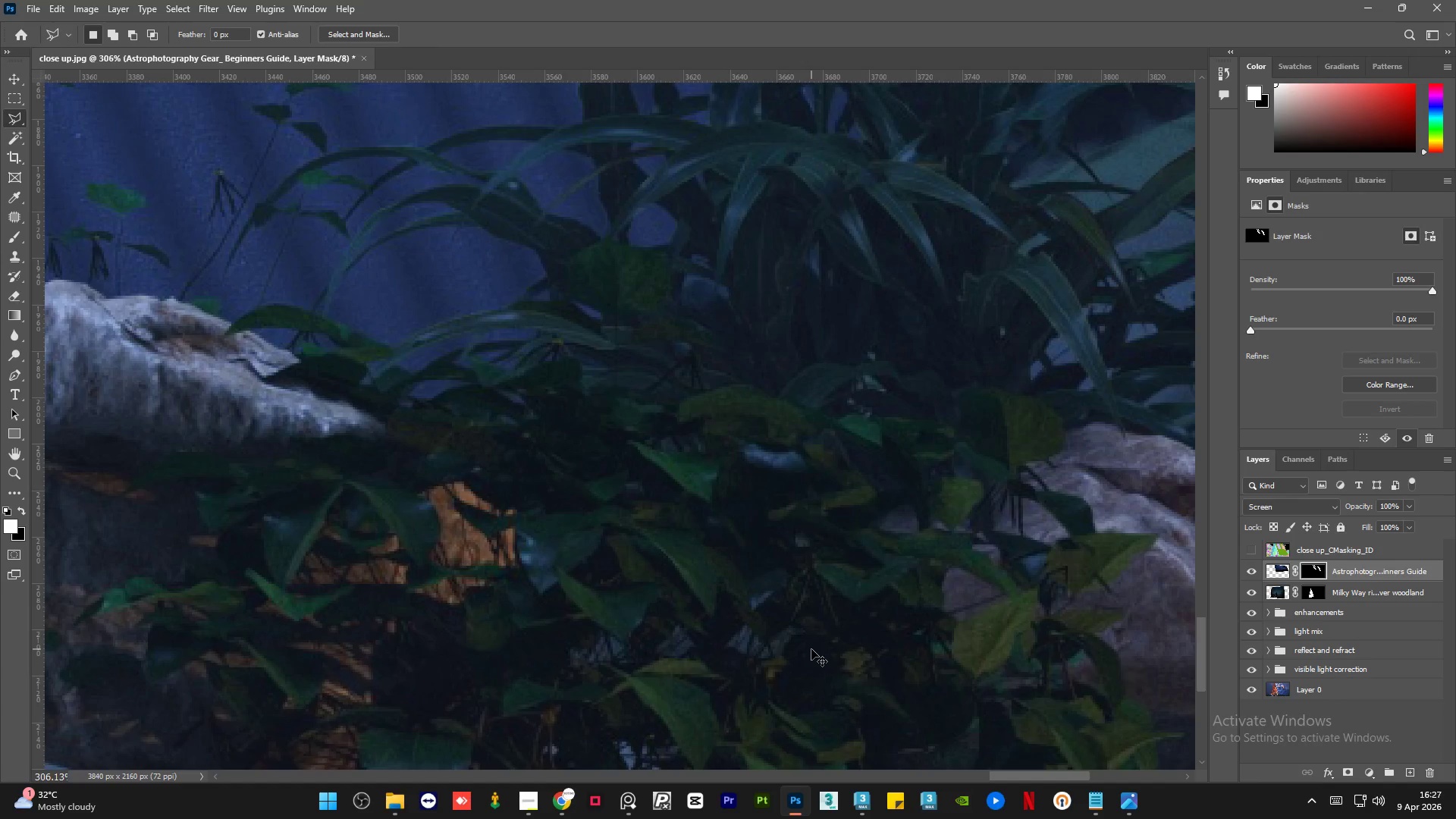 
key(Control+Z)
 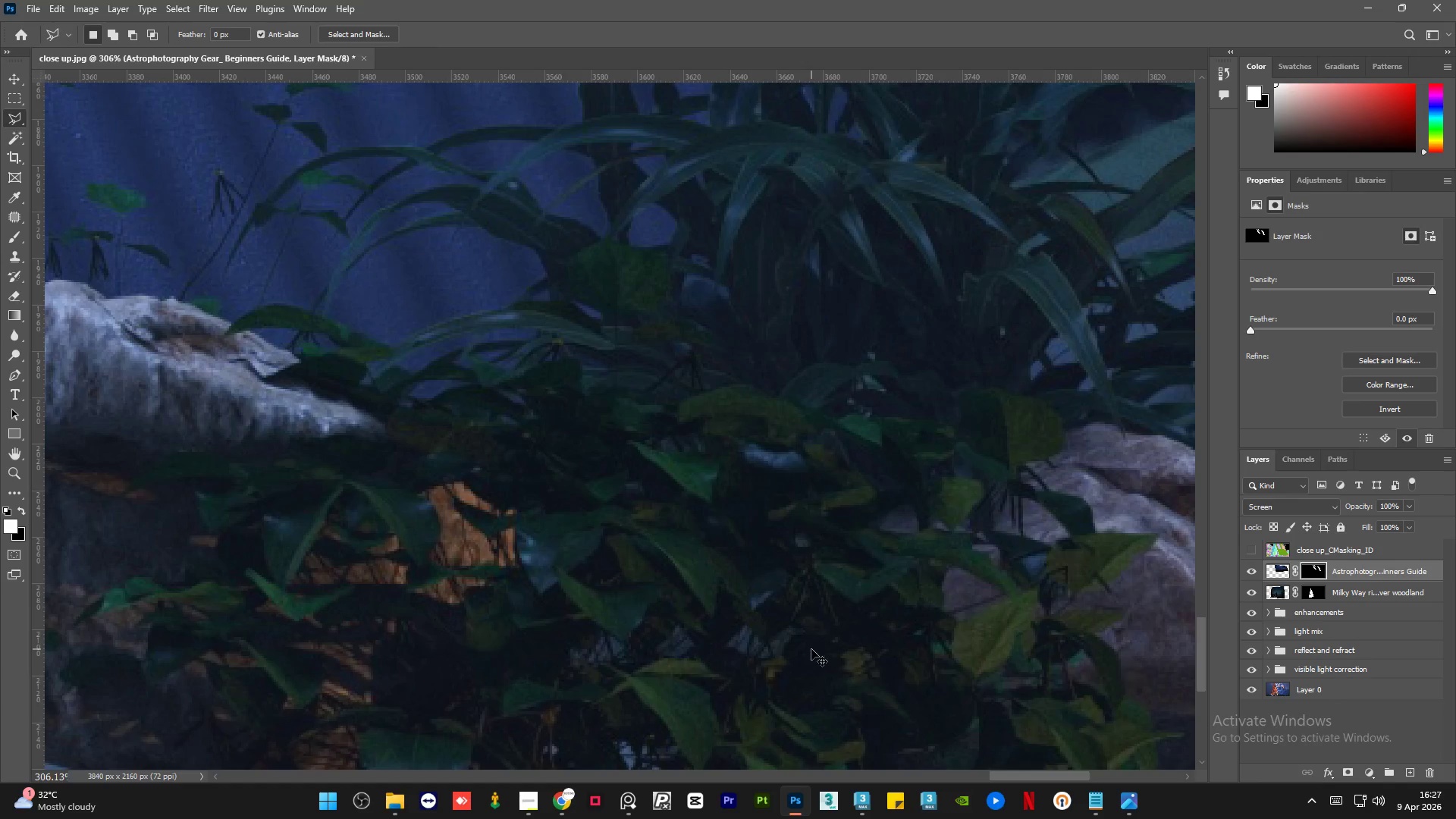 
key(Control+Z)
 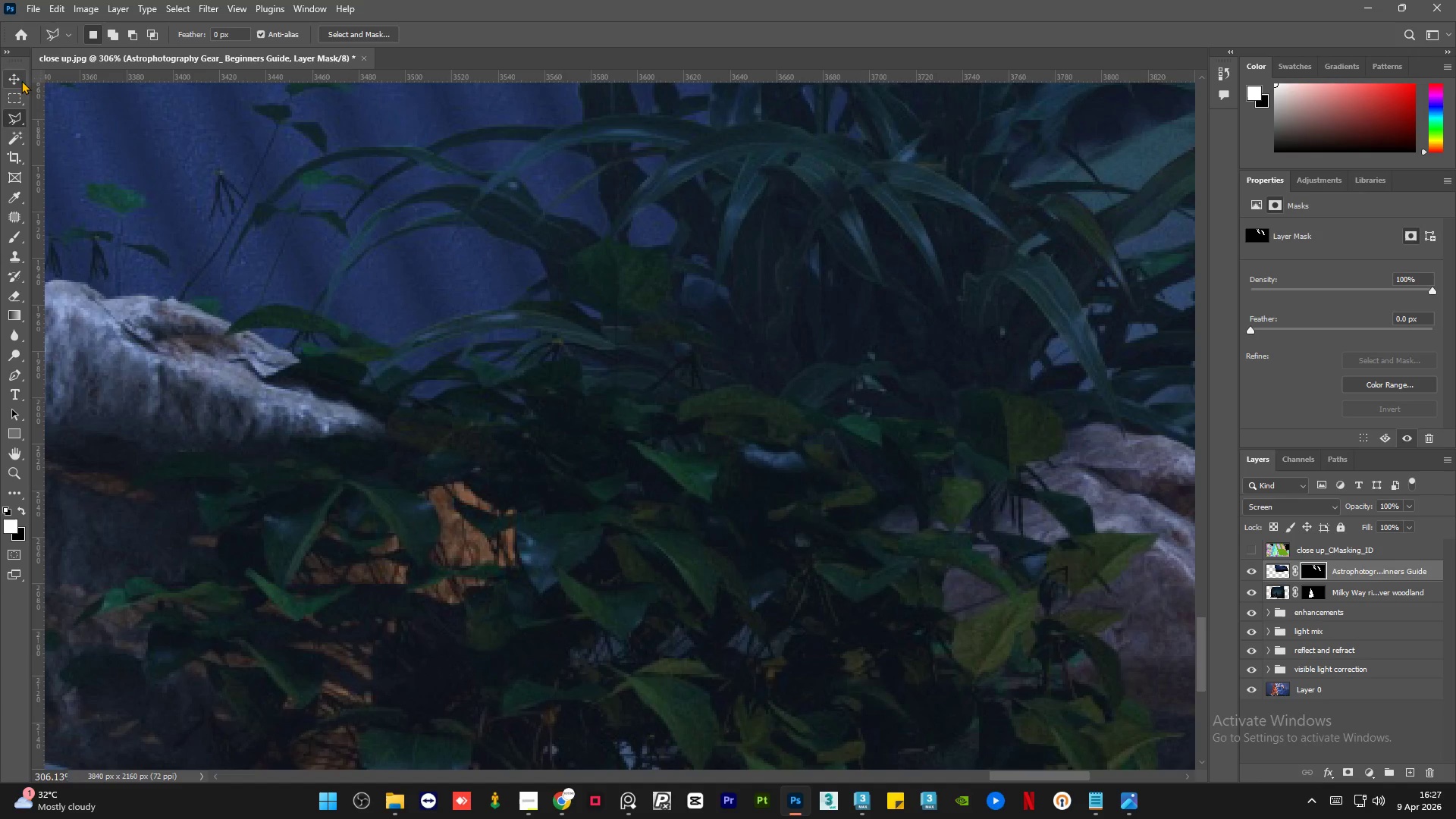 
double_click([541, 529])
 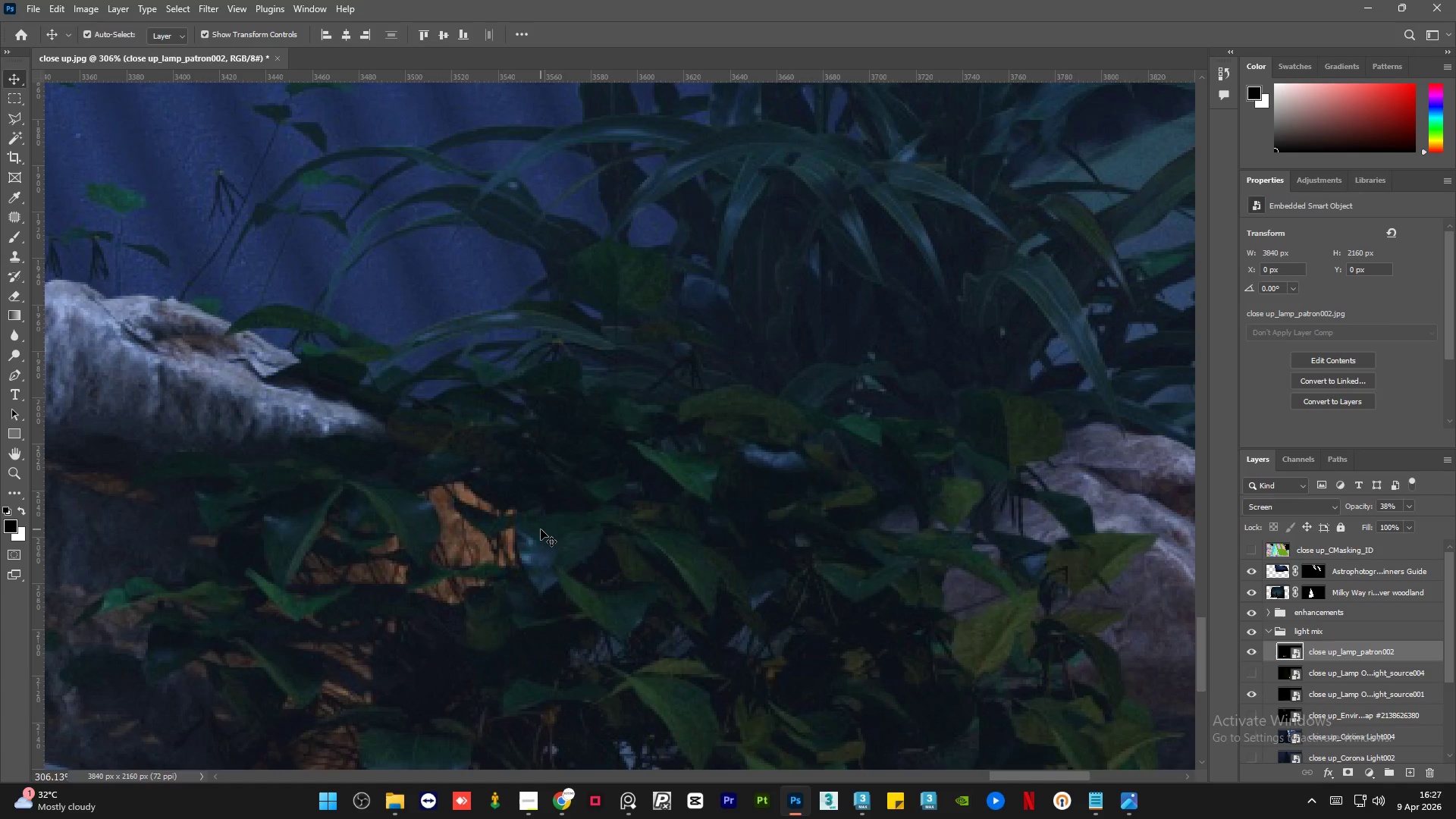 
key(Control+Z)
 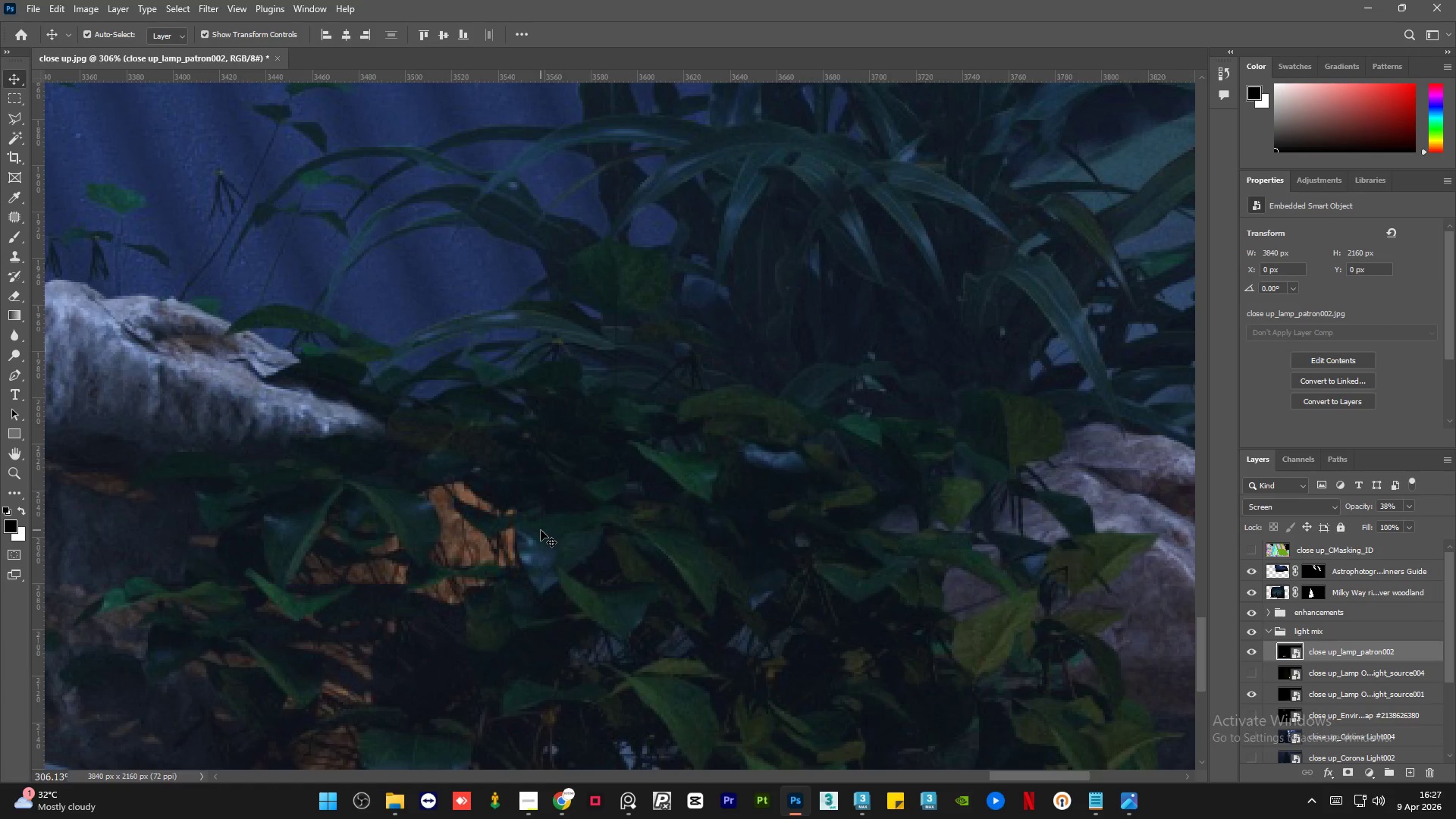 
hold_key(key=AltLeft, duration=1.5)
hold_key(key=AltLeft, duration=1.52)
hold_key(key=AltLeft, duration=0.92)
scroll: coordinate [511, 307], scroll_direction: up, amount: 1.0
 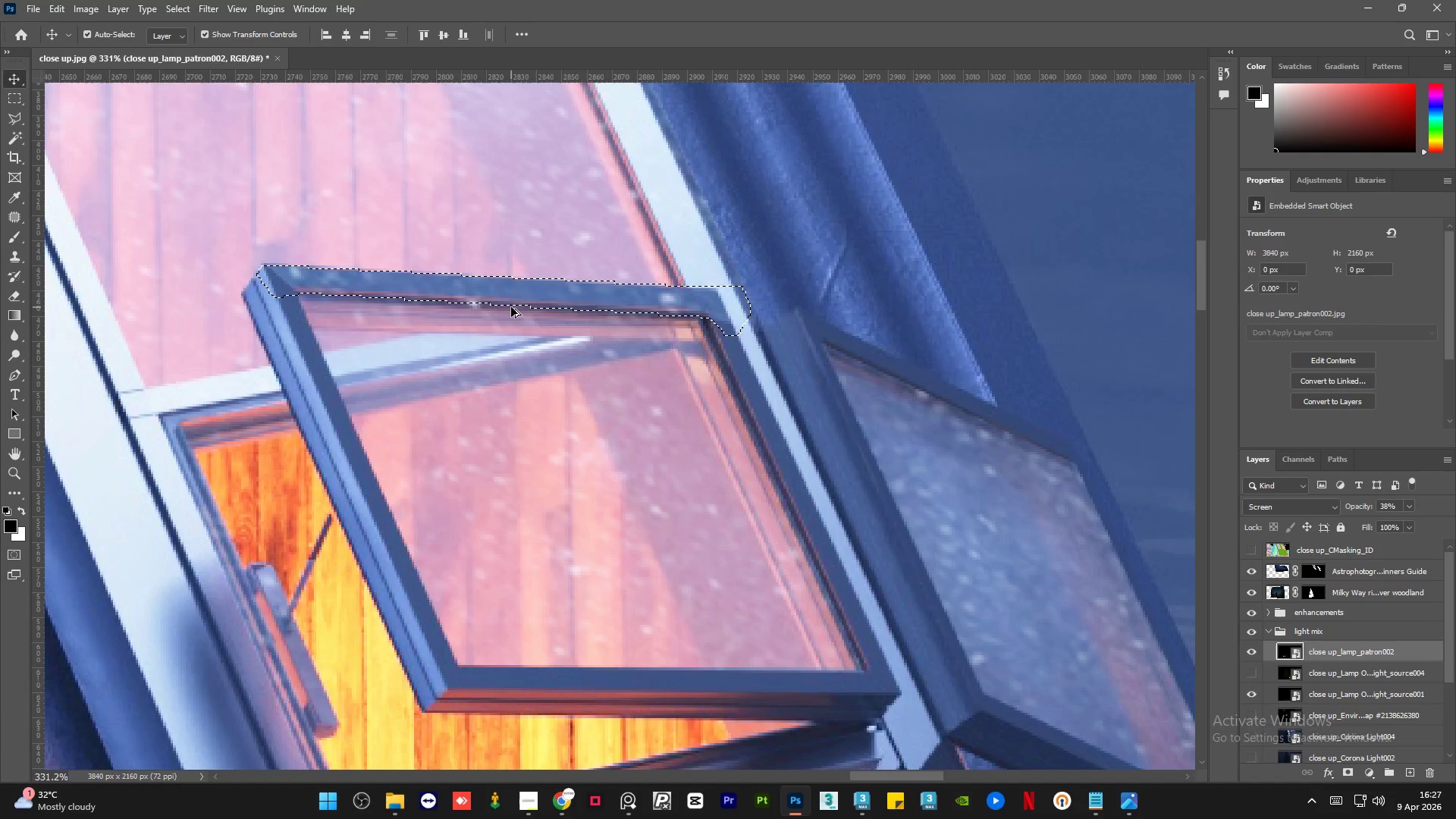 
key(Control+Shift+Z)
 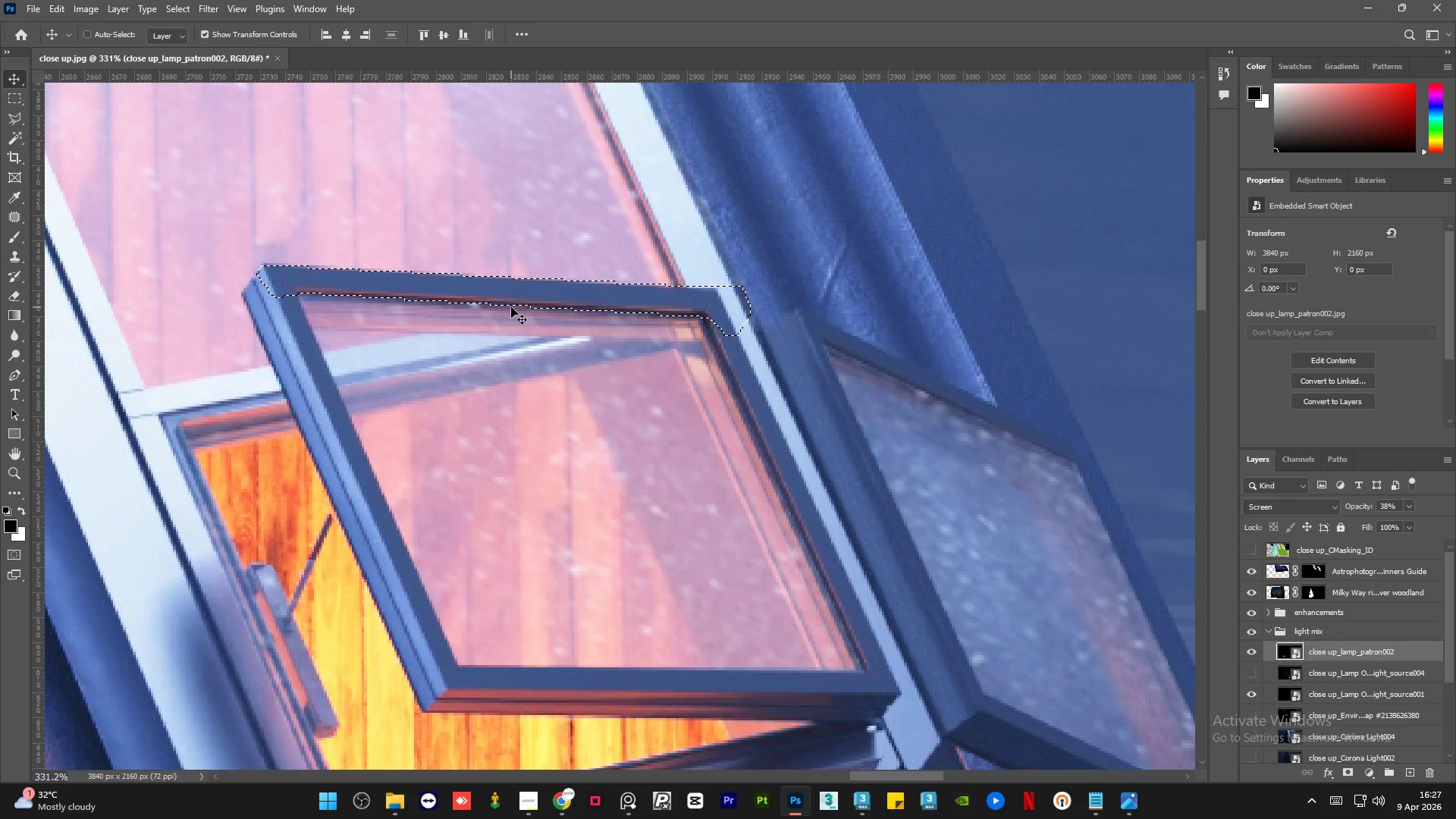 
key(Control+Shift+Z)
 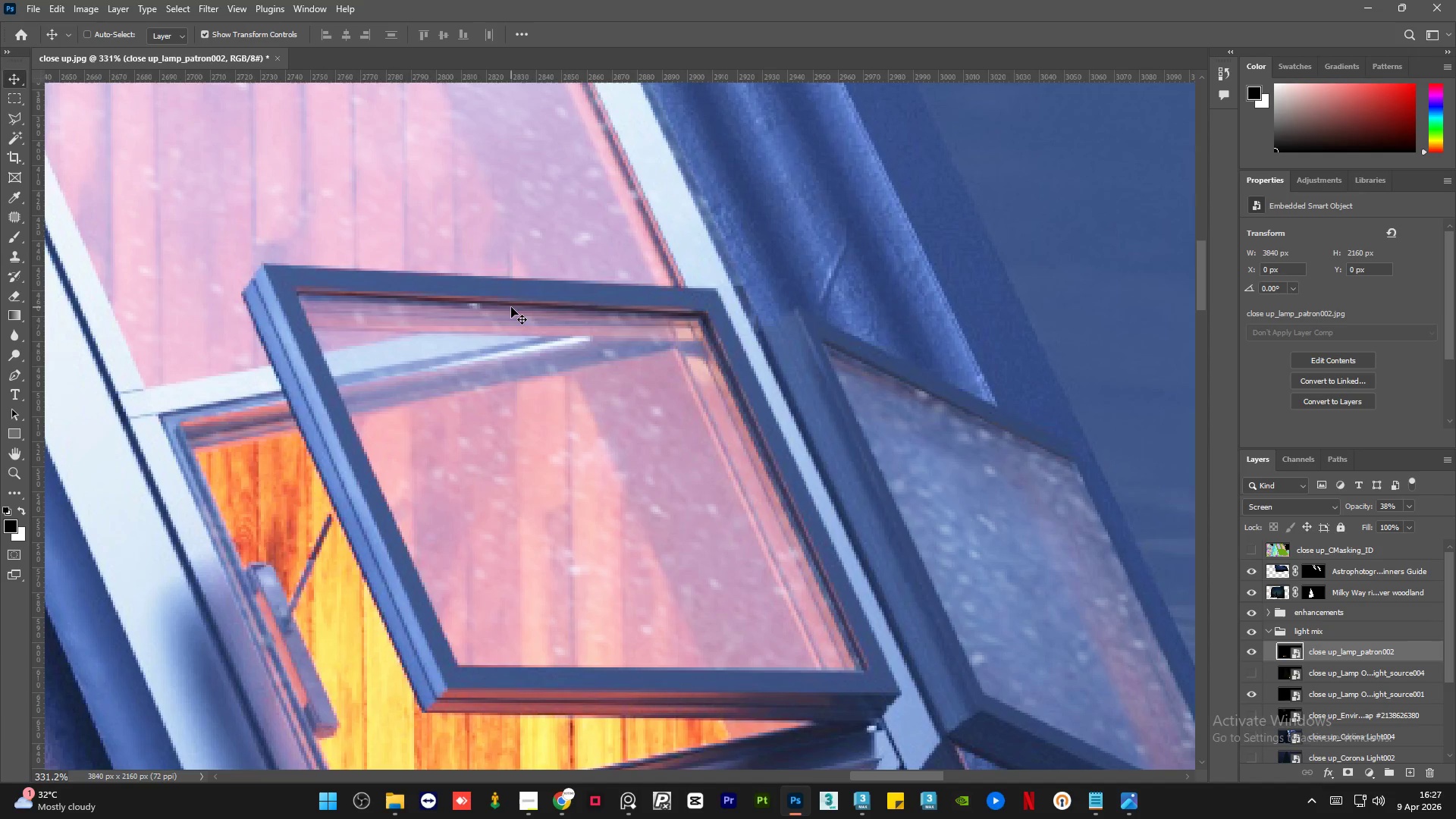 
key(Control+Shift+Z)
 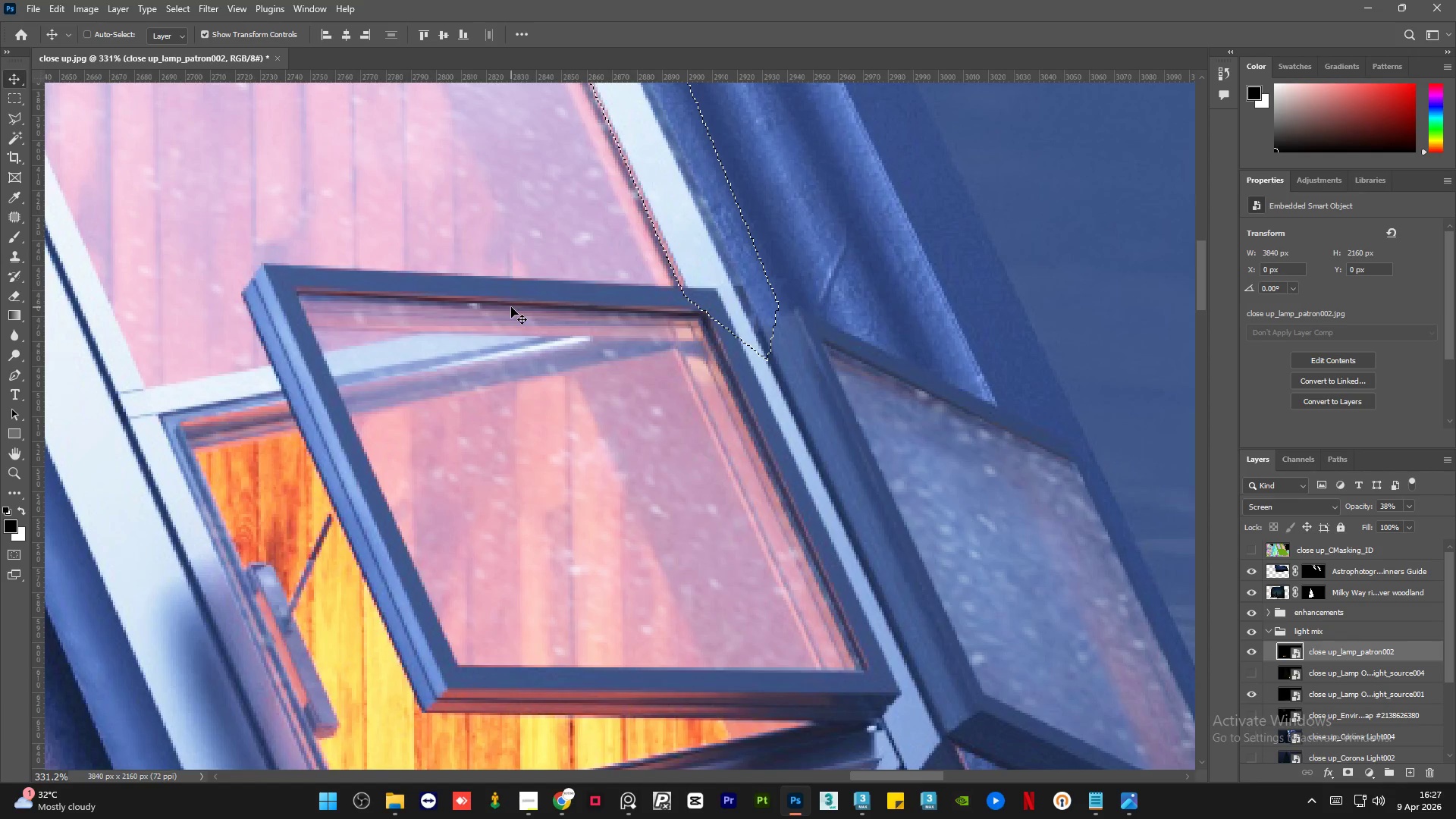 
key(Control+Shift+Z)
 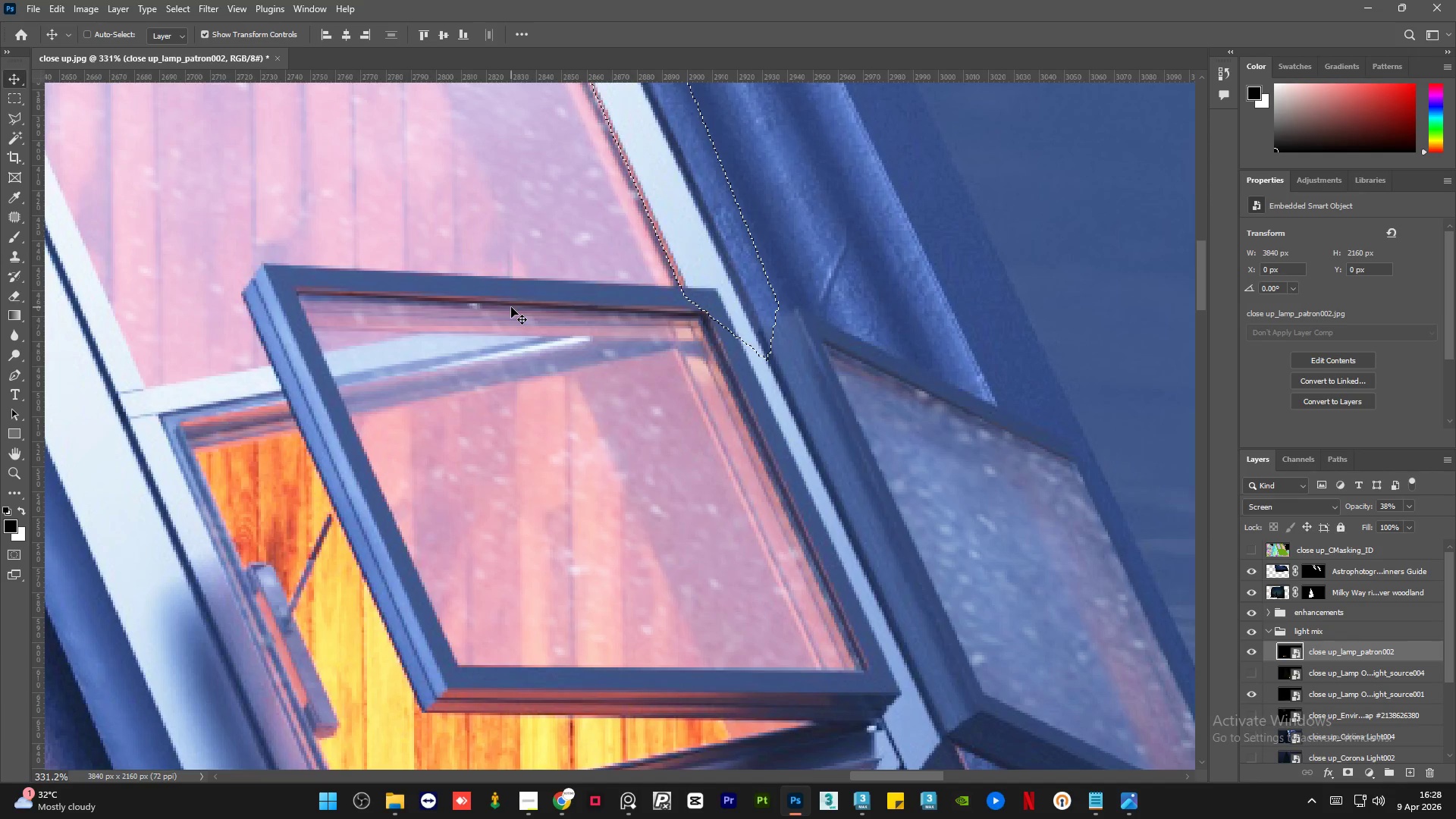 
key(Control+Shift+Z)
 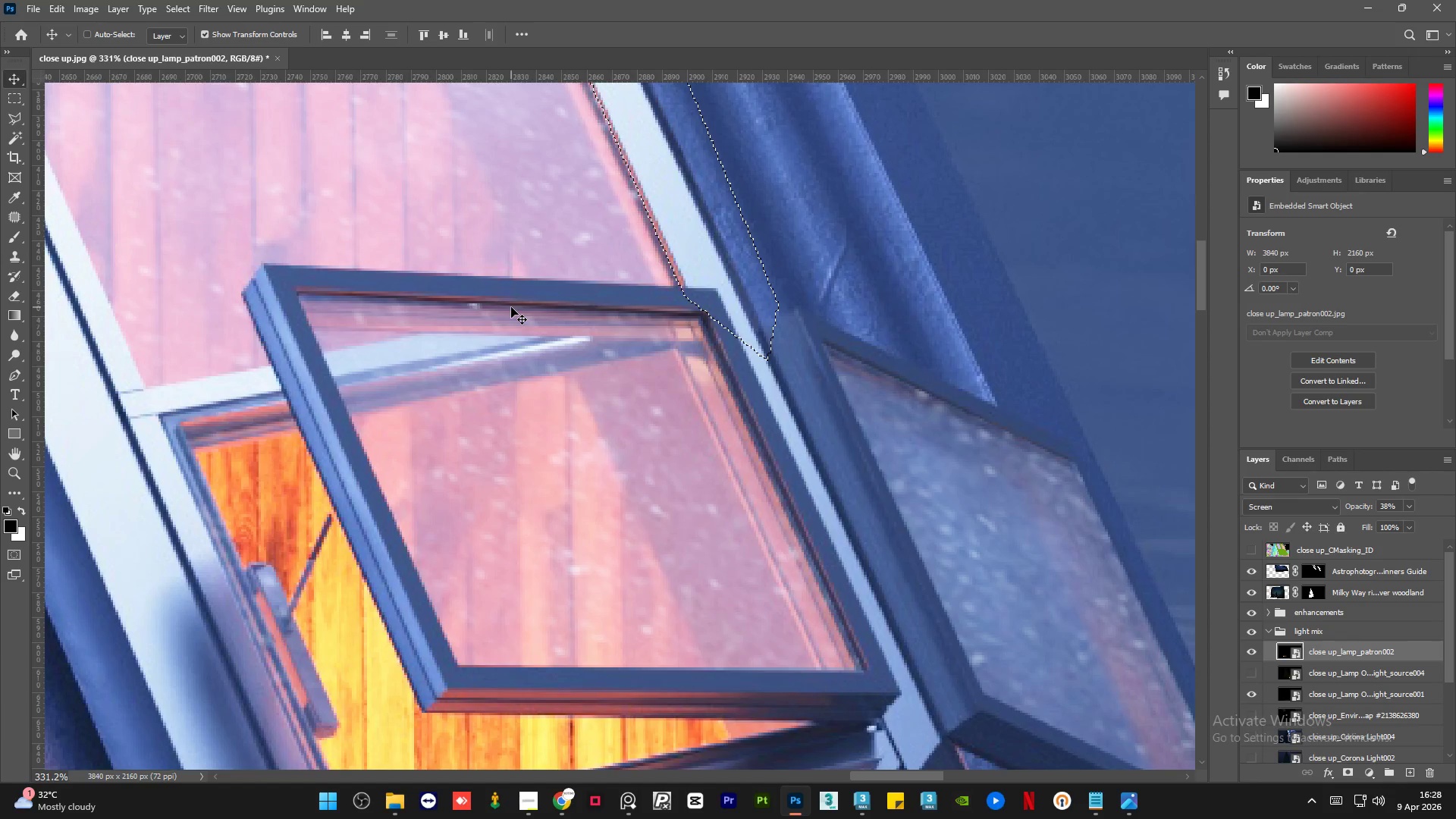 
key(Control+Shift+Z)
 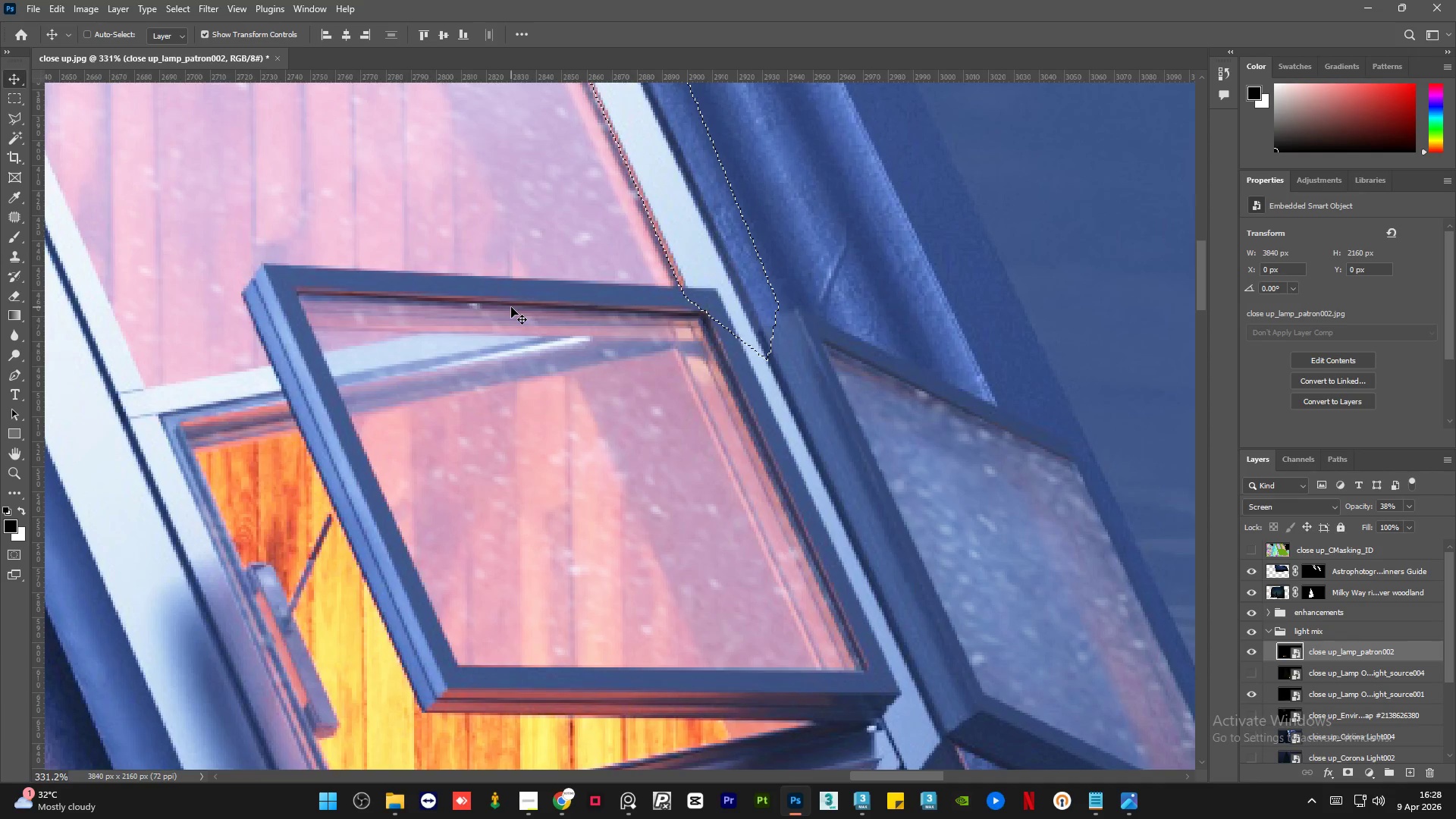 
key(Control+Shift+Z)
 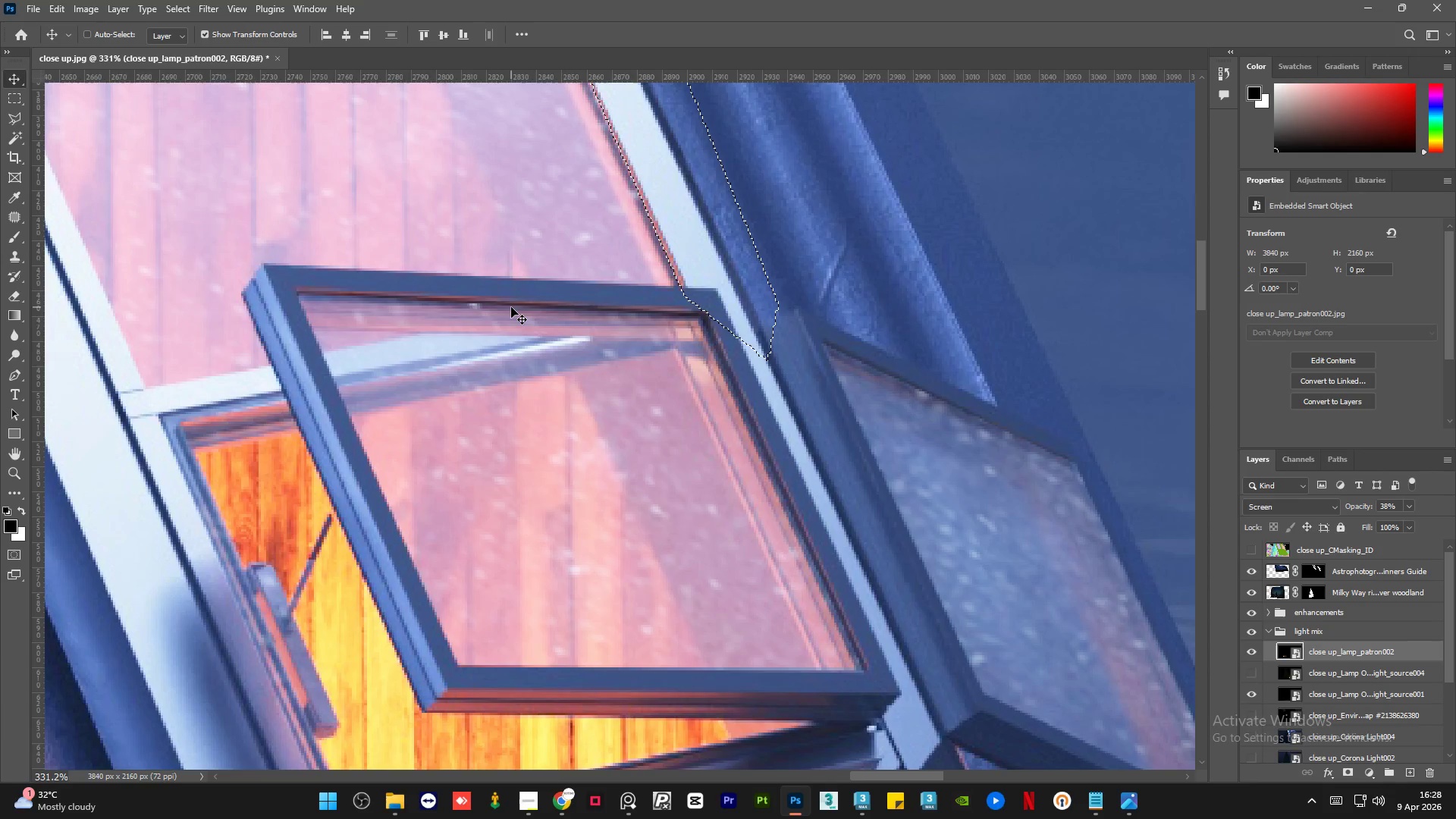 
key(Control+Shift+Z)
 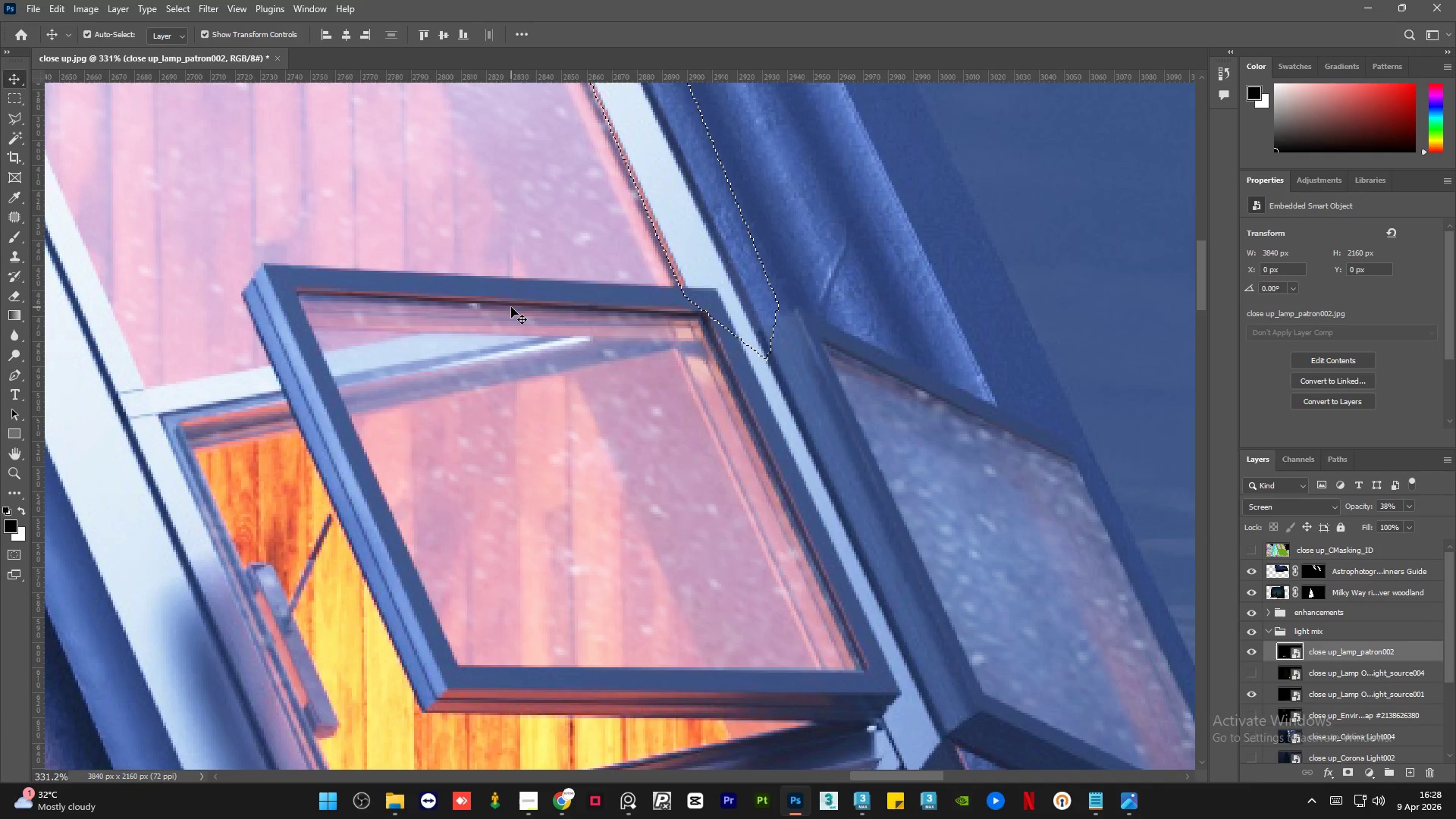 
key(Control+D)
 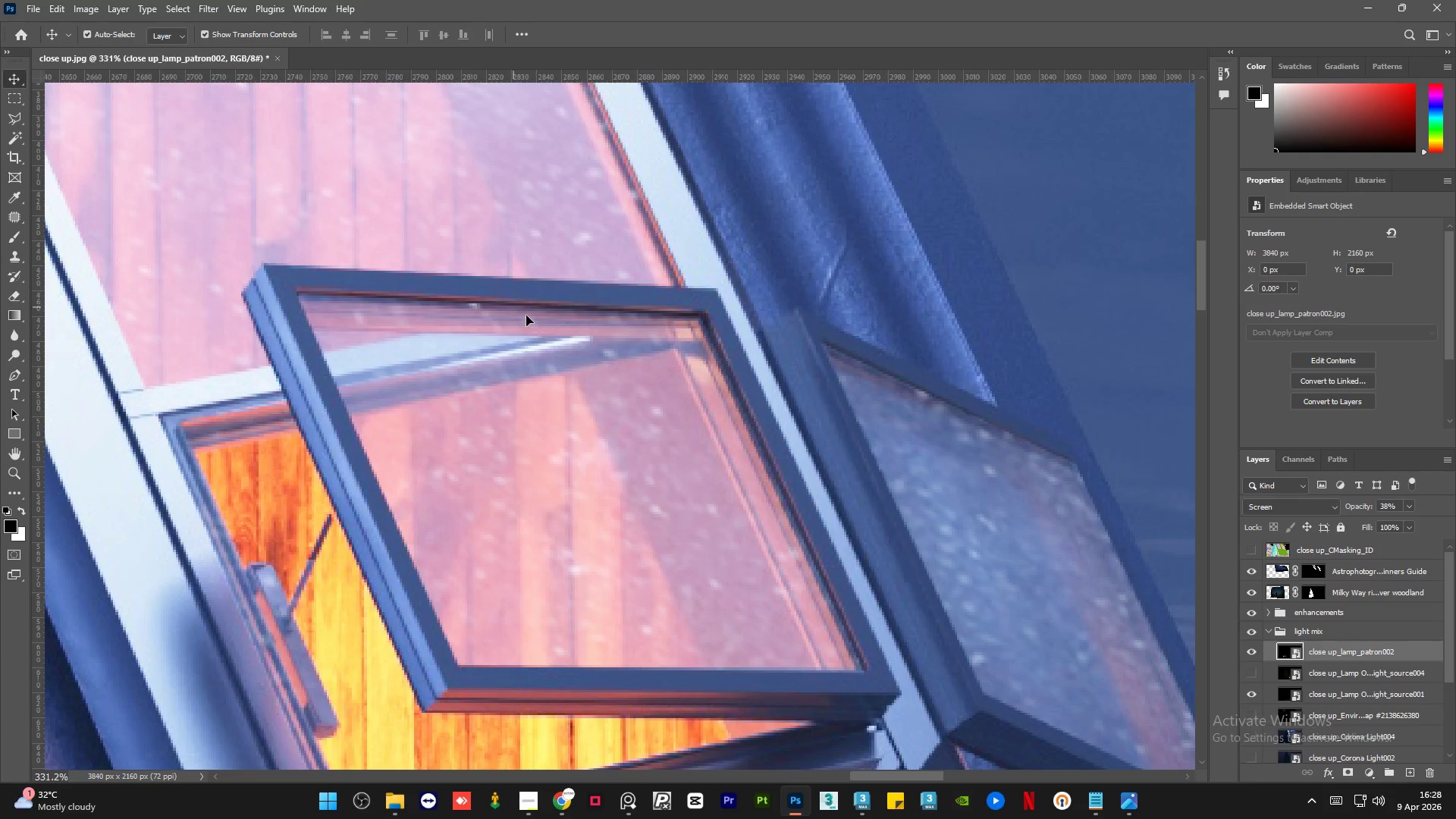 
hold_key(key=AltLeft, duration=1.5)
hold_key(key=AltLeft, duration=1.52)
scroll: coordinate [568, 257], scroll_direction: down, amount: 9.0
 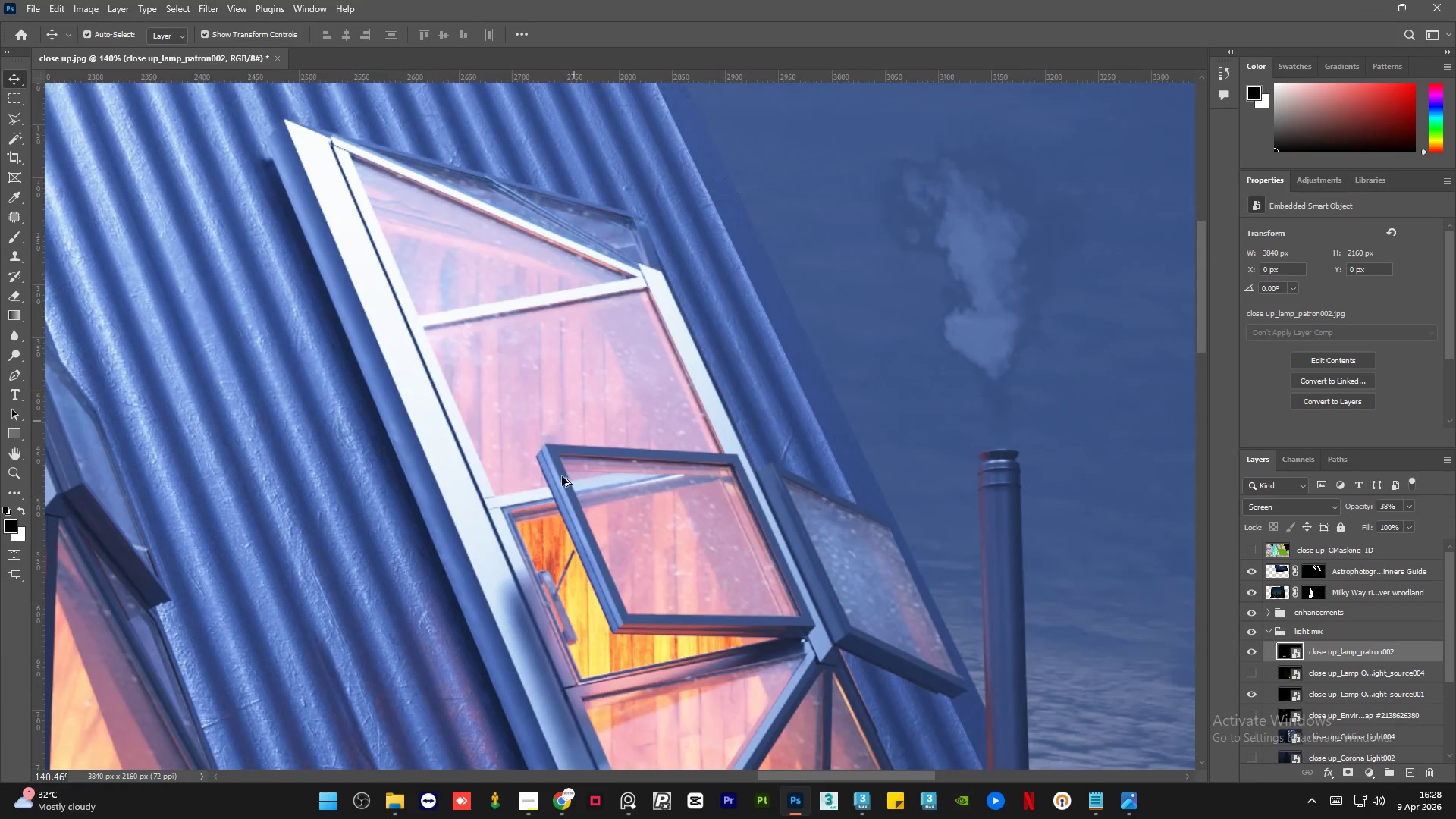 
hold_key(key=AltLeft, duration=1.51)
scroll: coordinate [664, 405], scroll_direction: up, amount: 1.0
 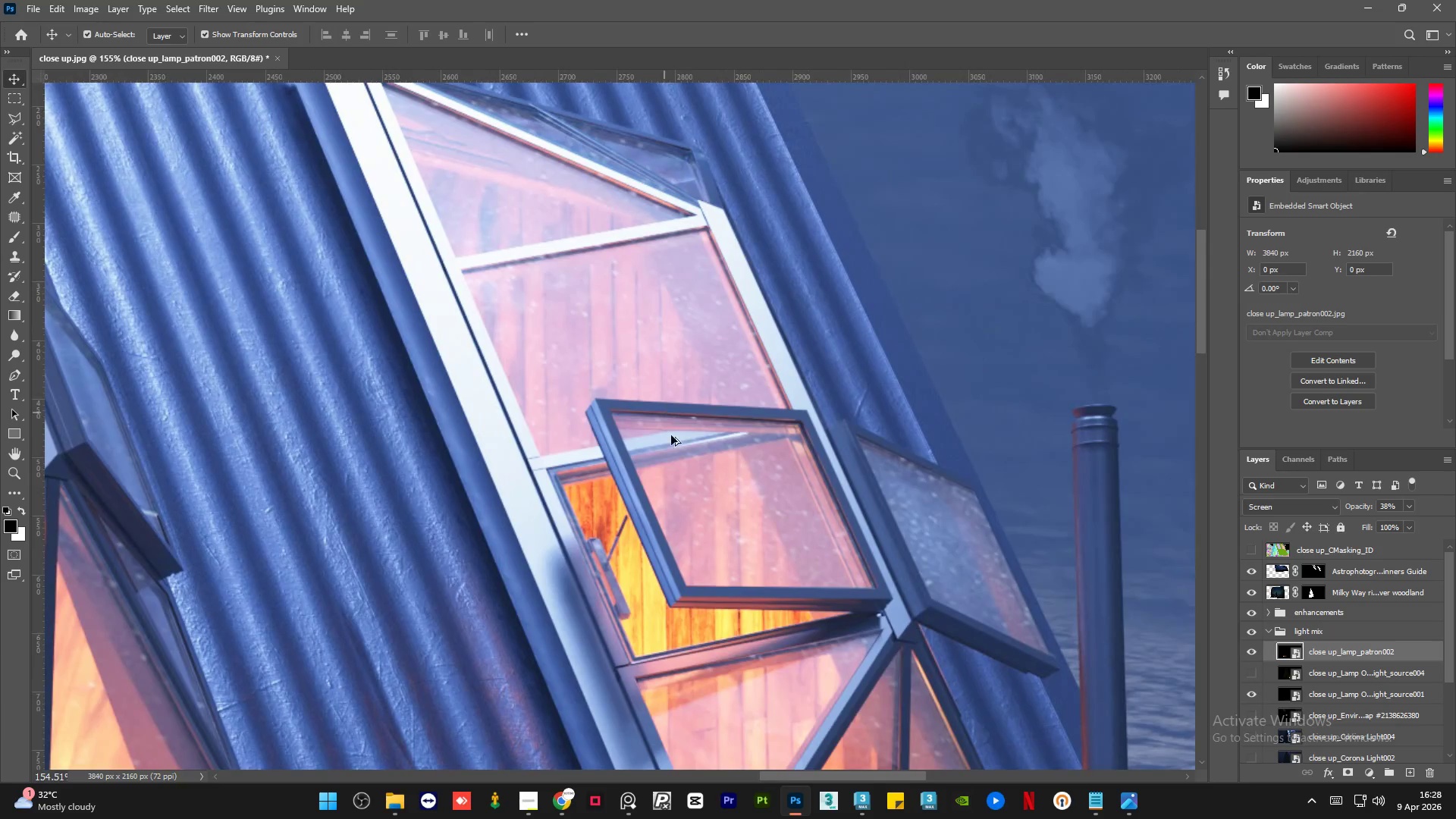 
hold_key(key=AltLeft, duration=0.86)
scroll: coordinate [676, 450], scroll_direction: up, amount: 8.0
 